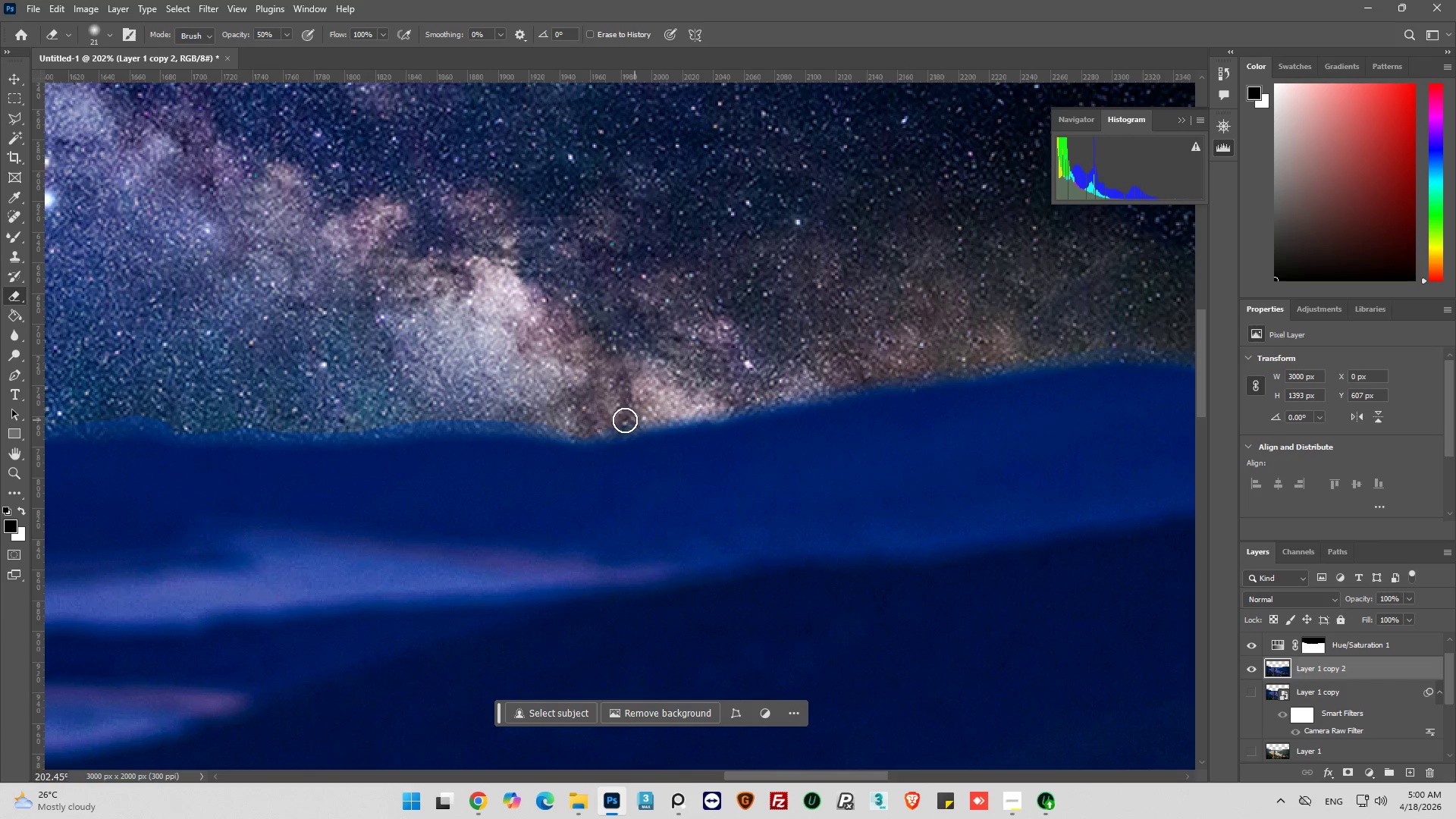 
left_click_drag(start_coordinate=[619, 420], to_coordinate=[352, 403])
 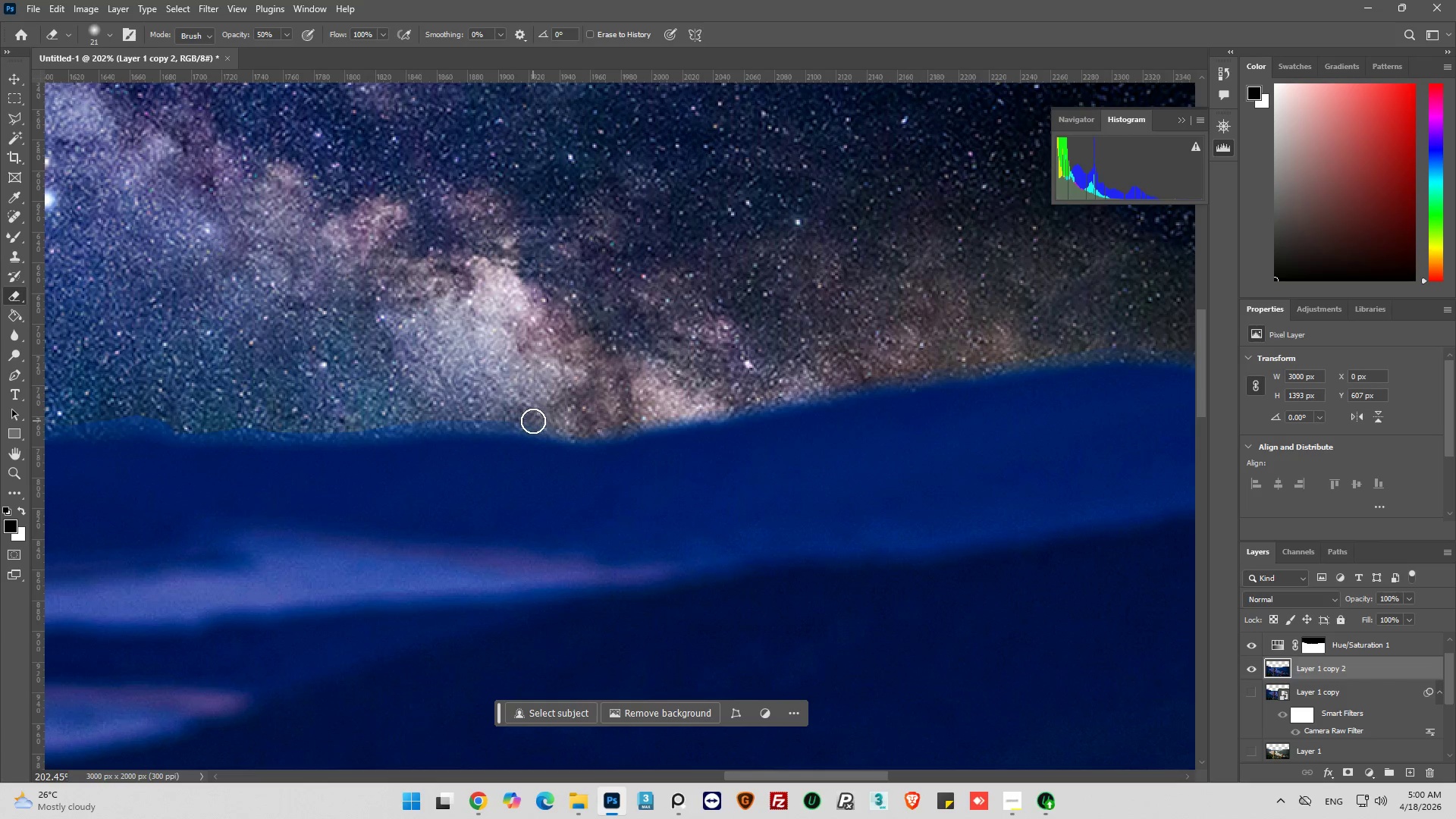 
left_click_drag(start_coordinate=[533, 421], to_coordinate=[438, 410])
 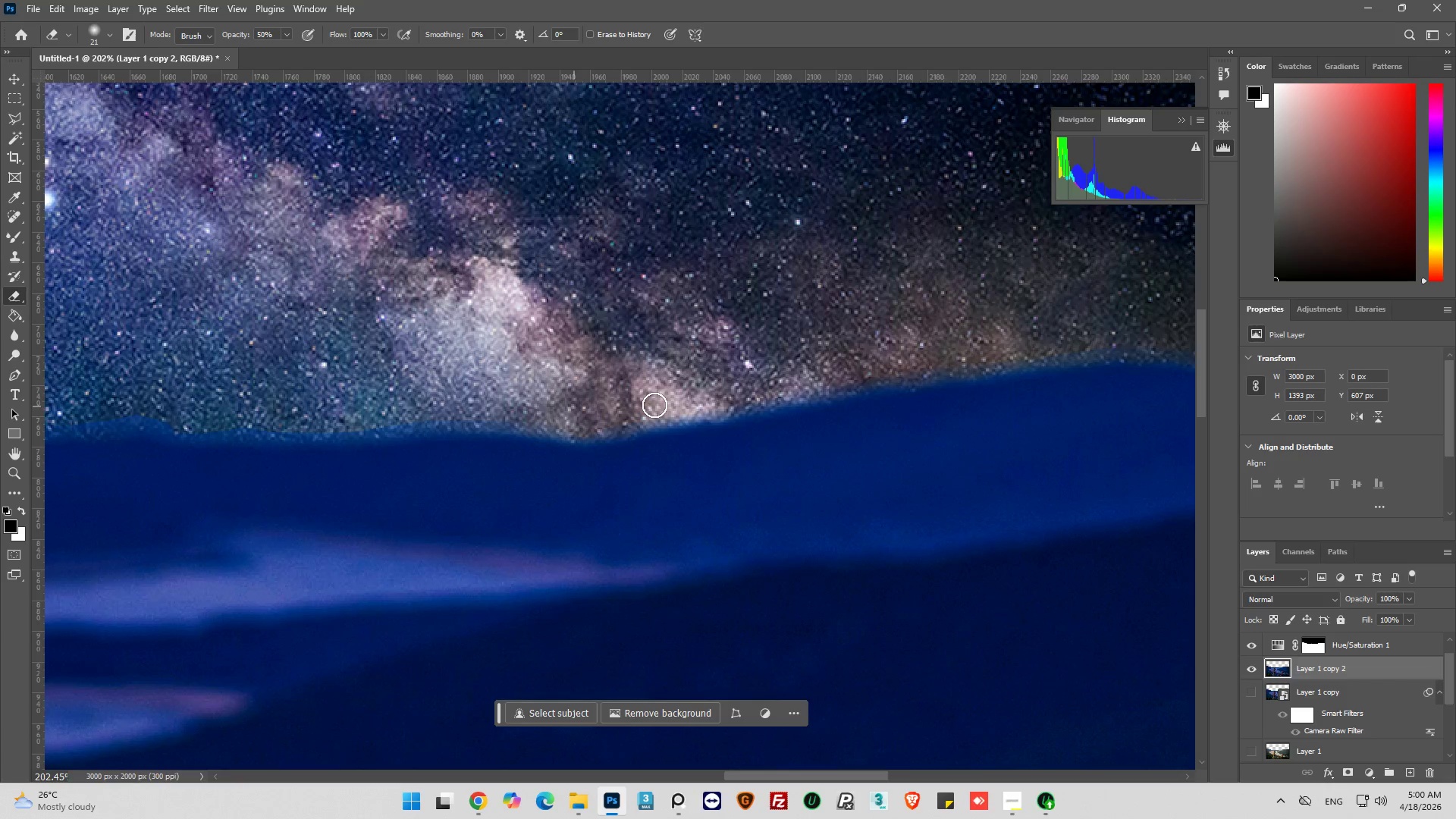 
hold_key(key=AltLeft, duration=0.61)
scroll: coordinate [855, 418], scroll_direction: down, amount: 12.0
 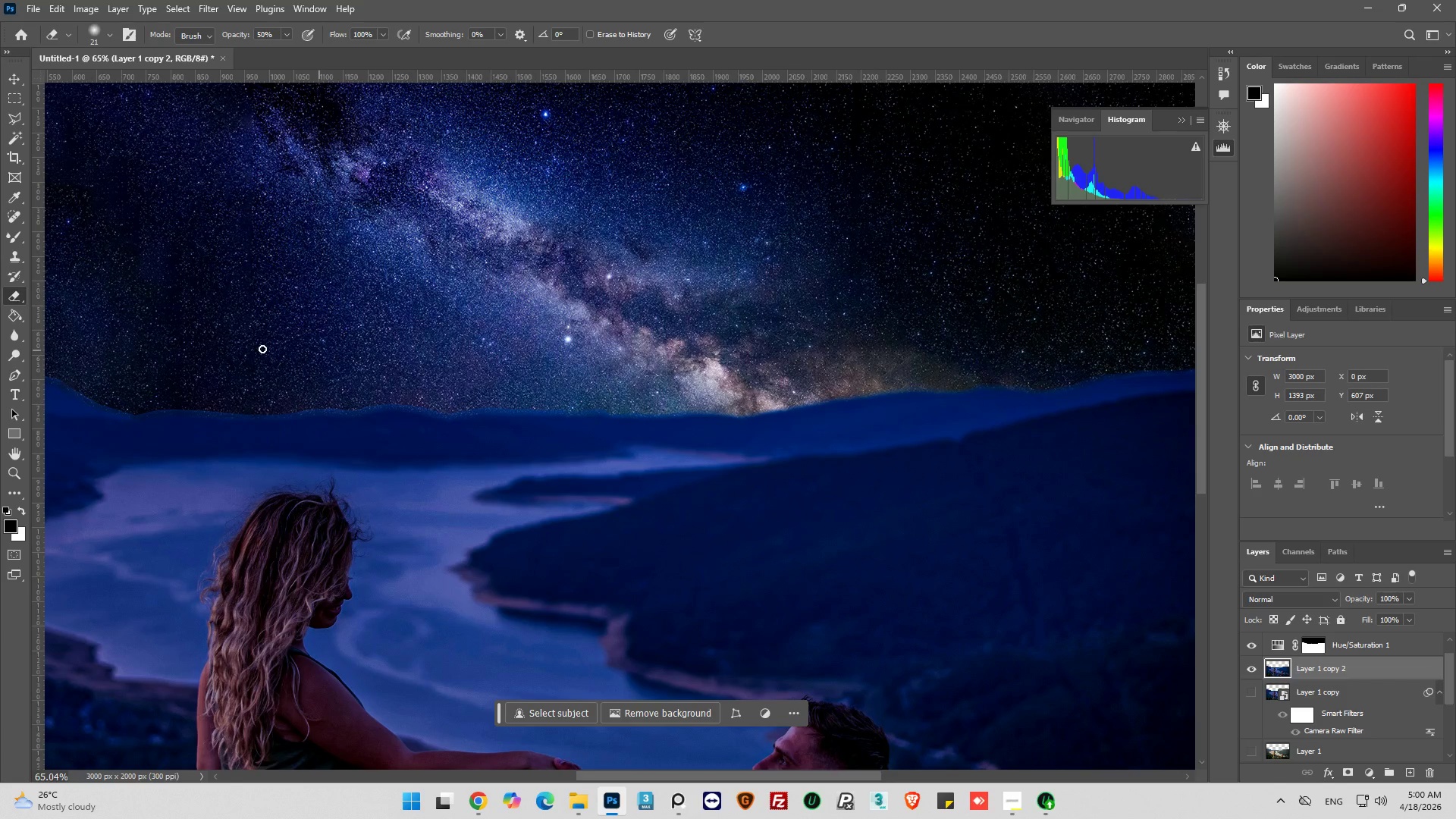 
hold_key(key=AltLeft, duration=1.34)
scroll: coordinate [1027, 447], scroll_direction: up, amount: 12.0
 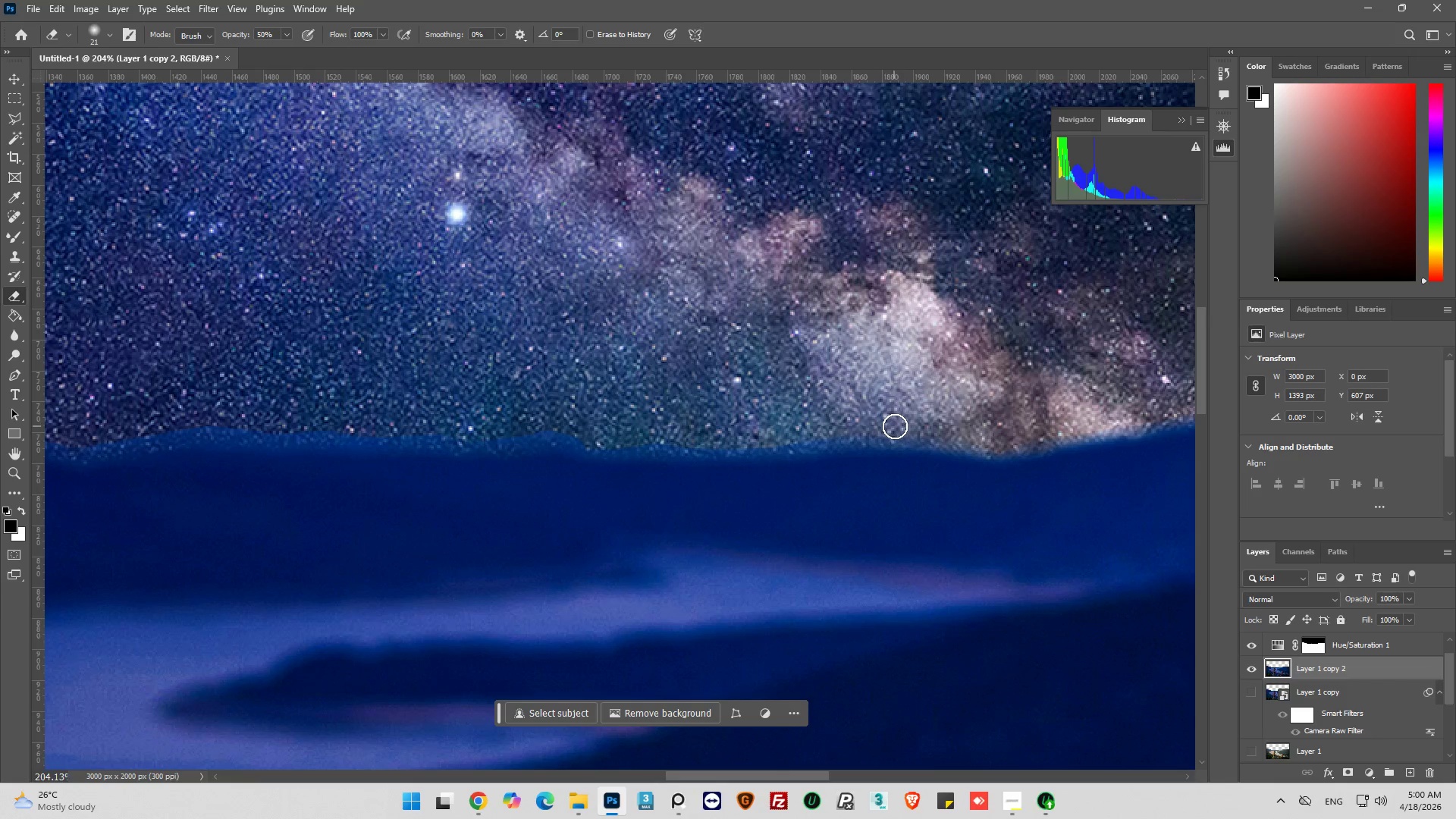 
left_click_drag(start_coordinate=[896, 431], to_coordinate=[426, 430])
 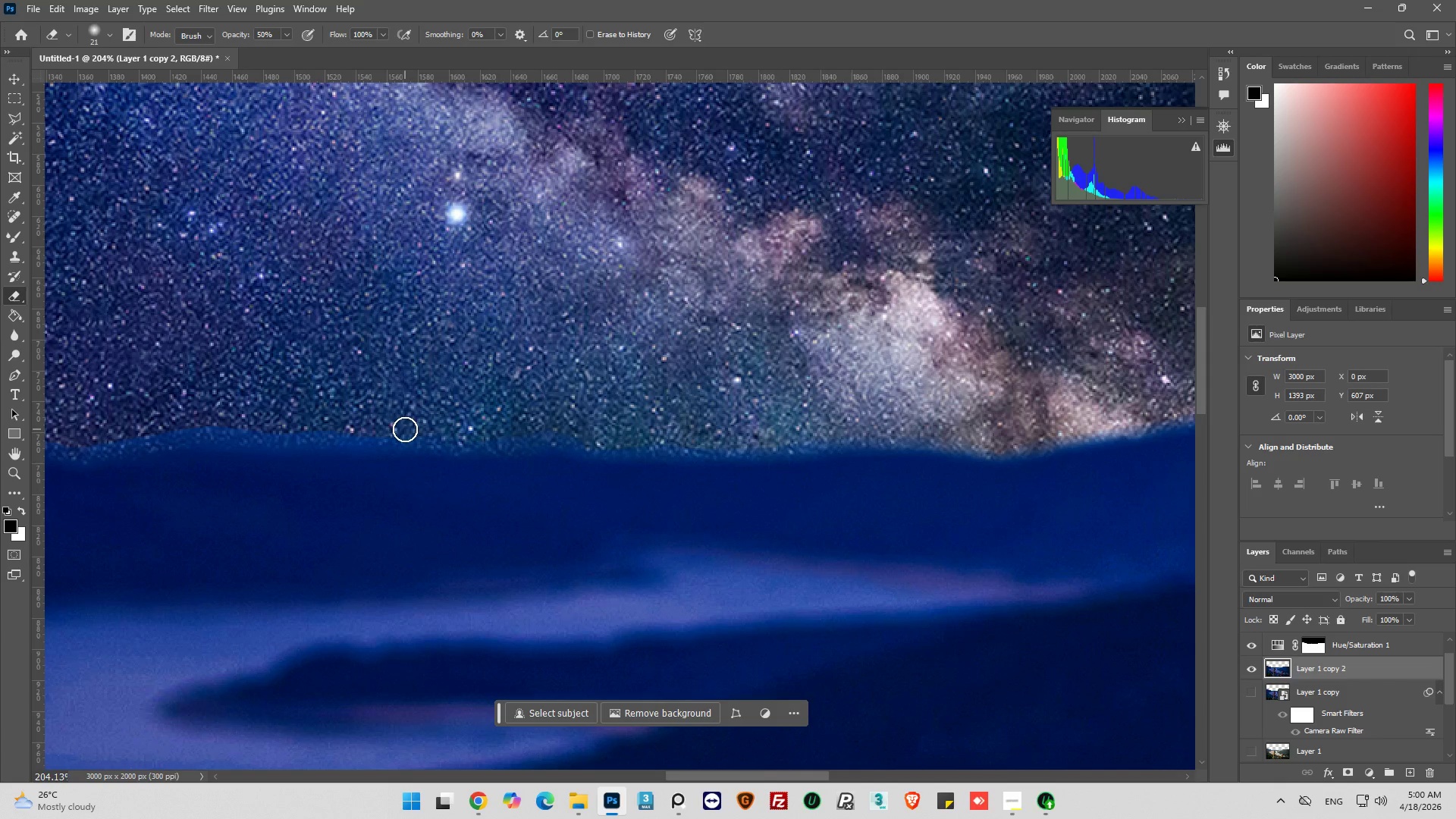 
left_click_drag(start_coordinate=[405, 429], to_coordinate=[704, 438])
 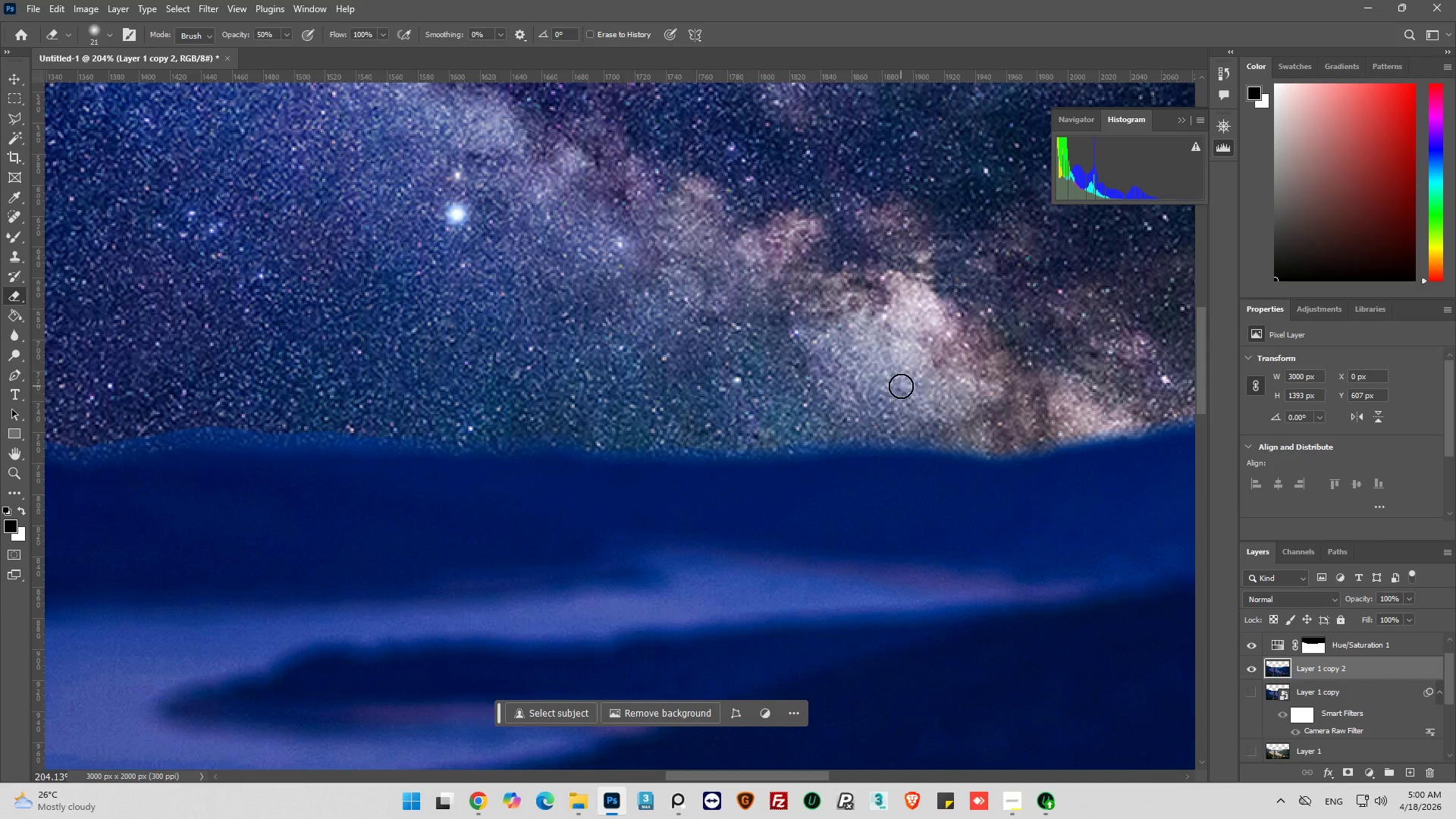 
hold_key(key=AltLeft, duration=0.66)
scroll: coordinate [1035, 418], scroll_direction: down, amount: 13.0
 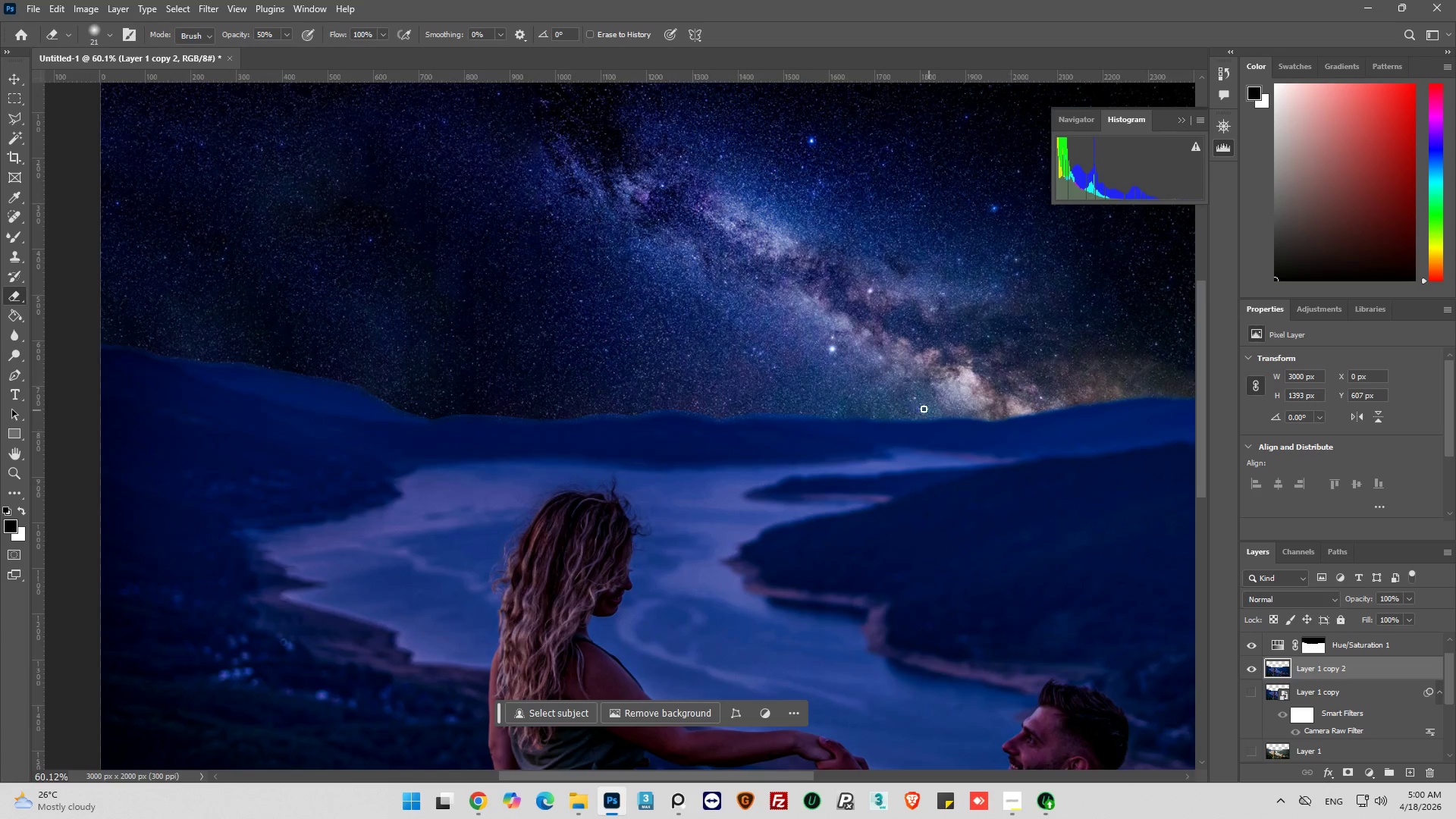 
hold_key(key=AltLeft, duration=1.2)
scroll: coordinate [535, 407], scroll_direction: up, amount: 14.0
 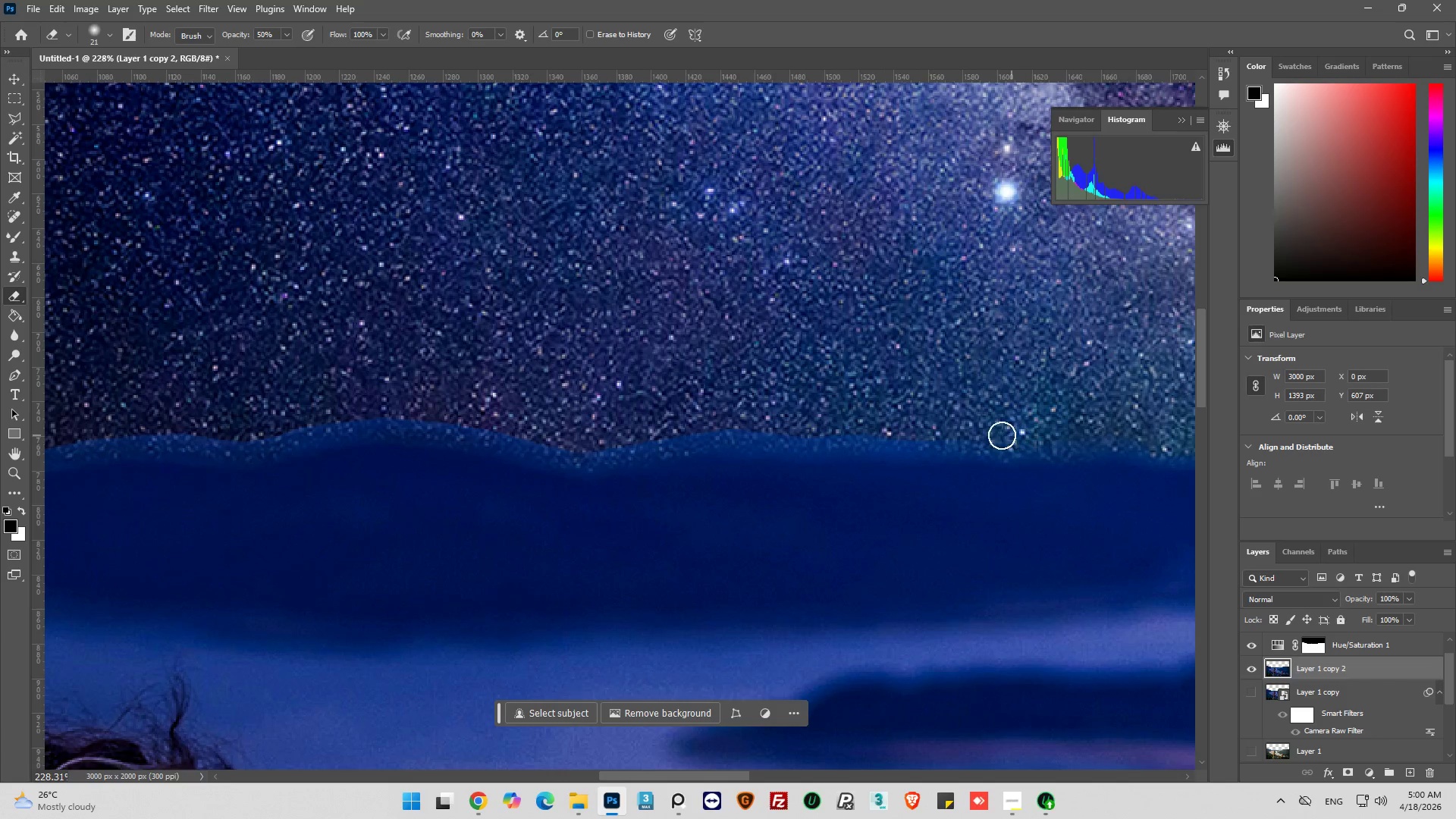 
left_click_drag(start_coordinate=[938, 432], to_coordinate=[380, 411])
 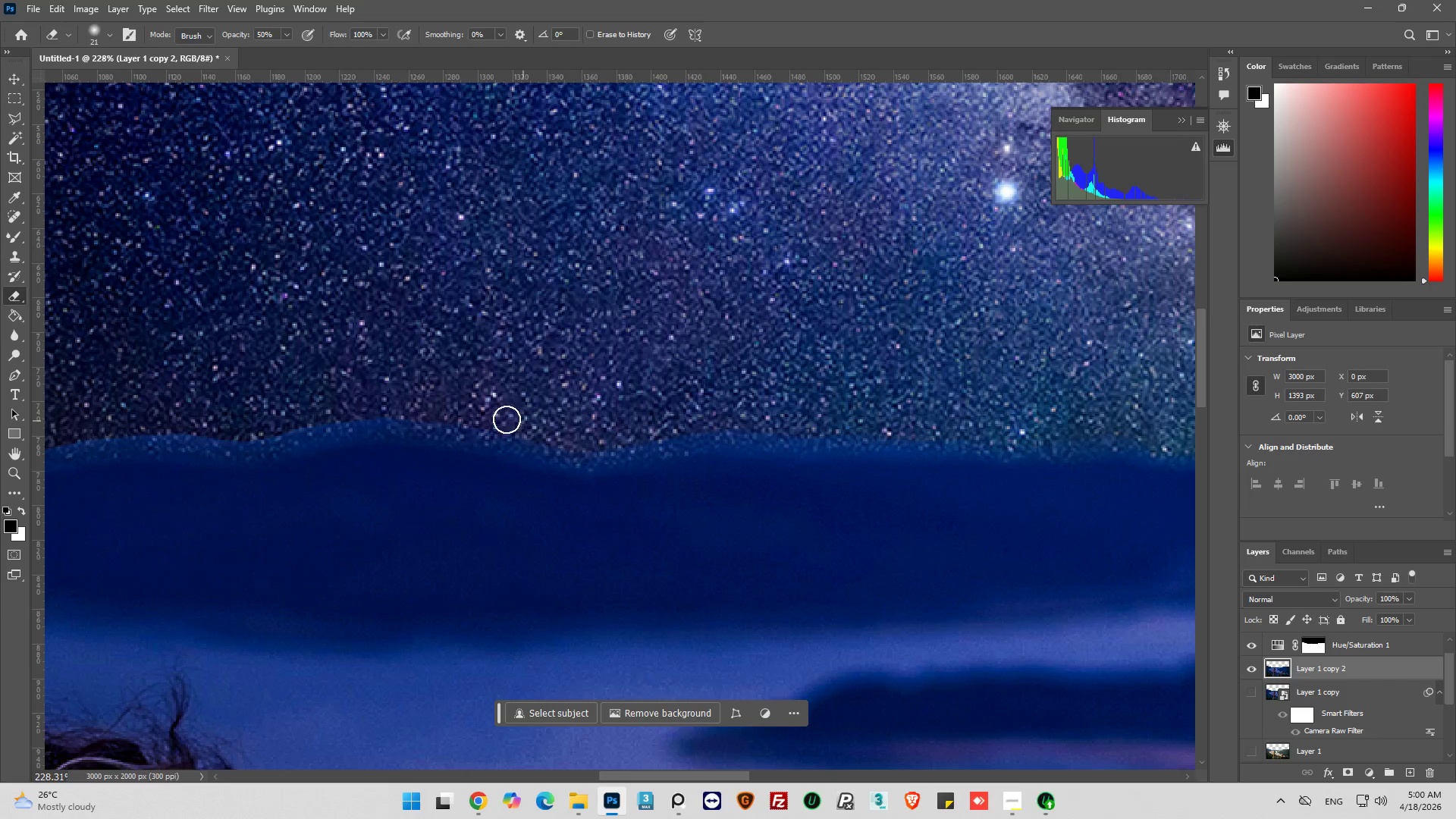 
left_click_drag(start_coordinate=[482, 419], to_coordinate=[876, 428])
 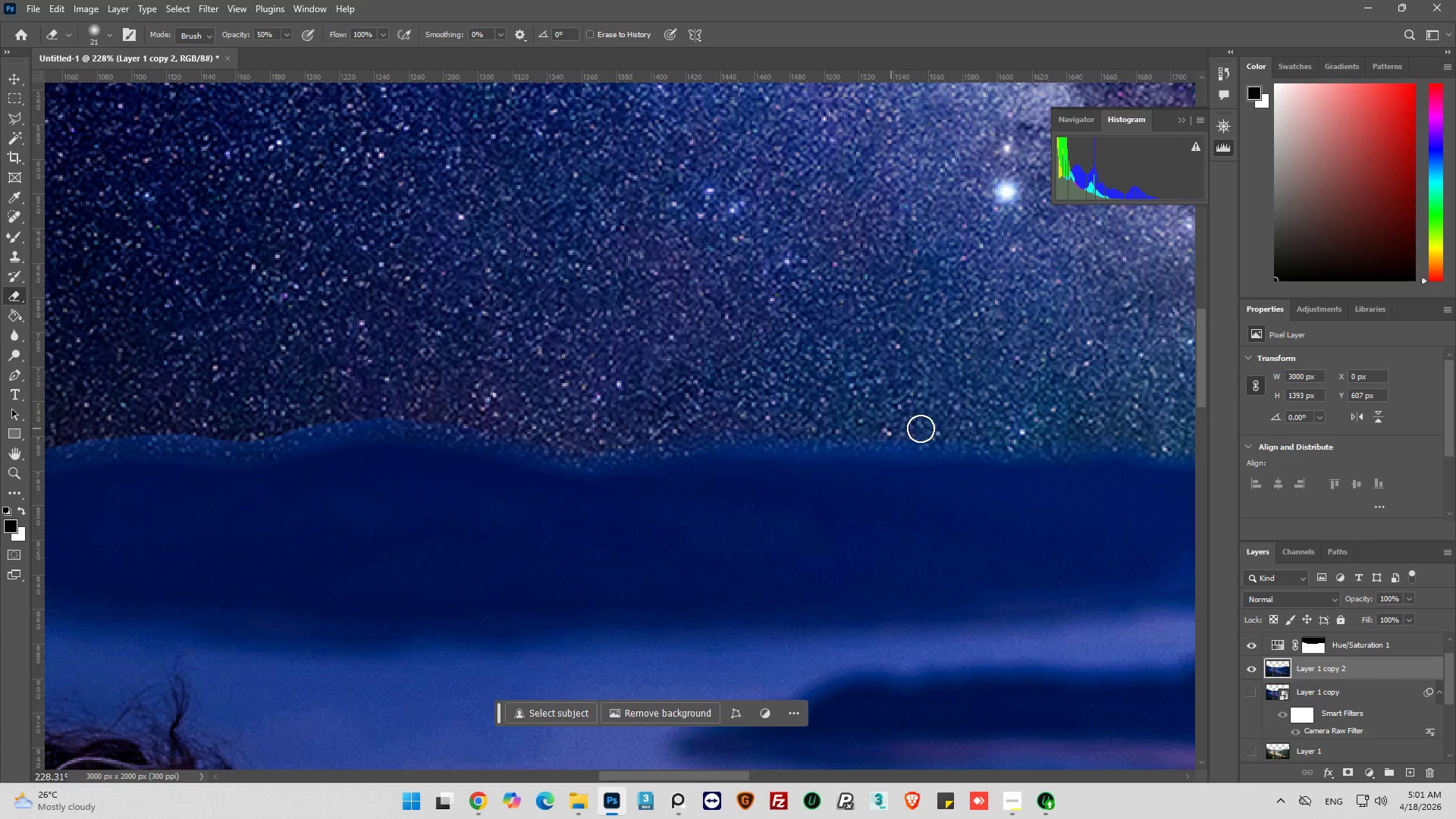 
hold_key(key=AltLeft, duration=0.67)
hold_key(key=AltLeft, duration=0.45)
scroll: coordinate [670, 439], scroll_direction: down, amount: 2.0
 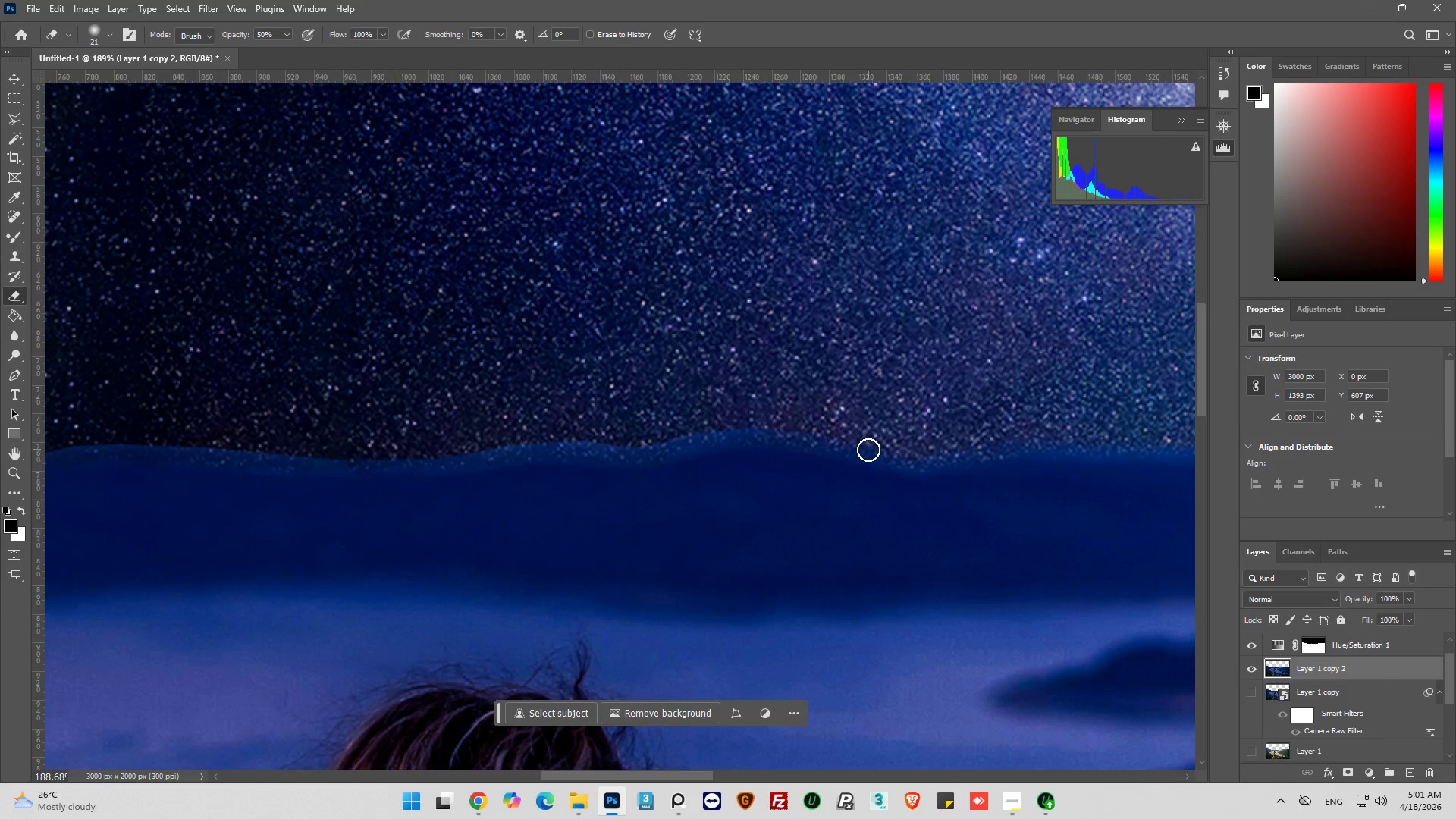 
left_click_drag(start_coordinate=[864, 445], to_coordinate=[645, 438])
 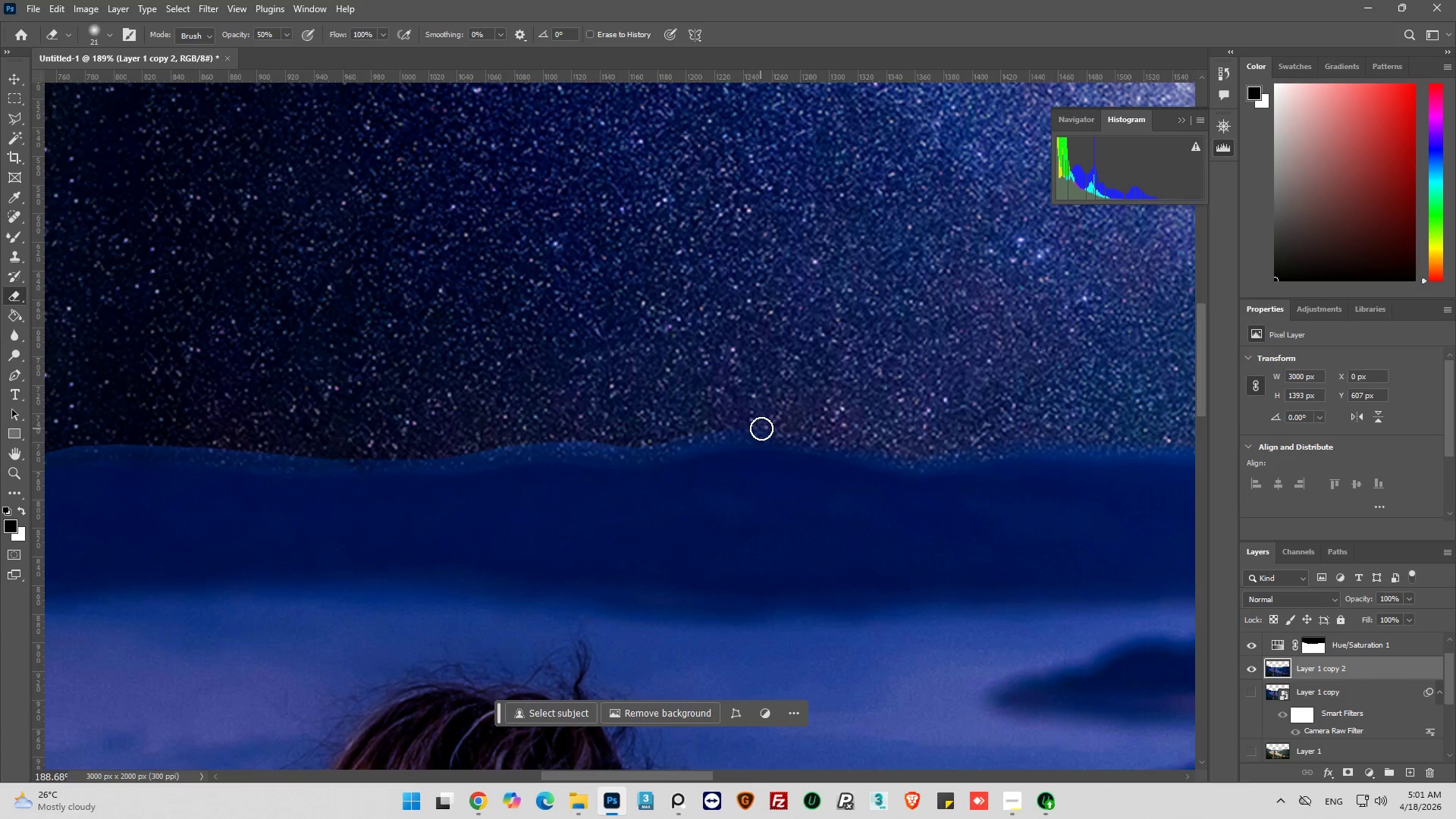 
left_click_drag(start_coordinate=[761, 428], to_coordinate=[457, 443])
 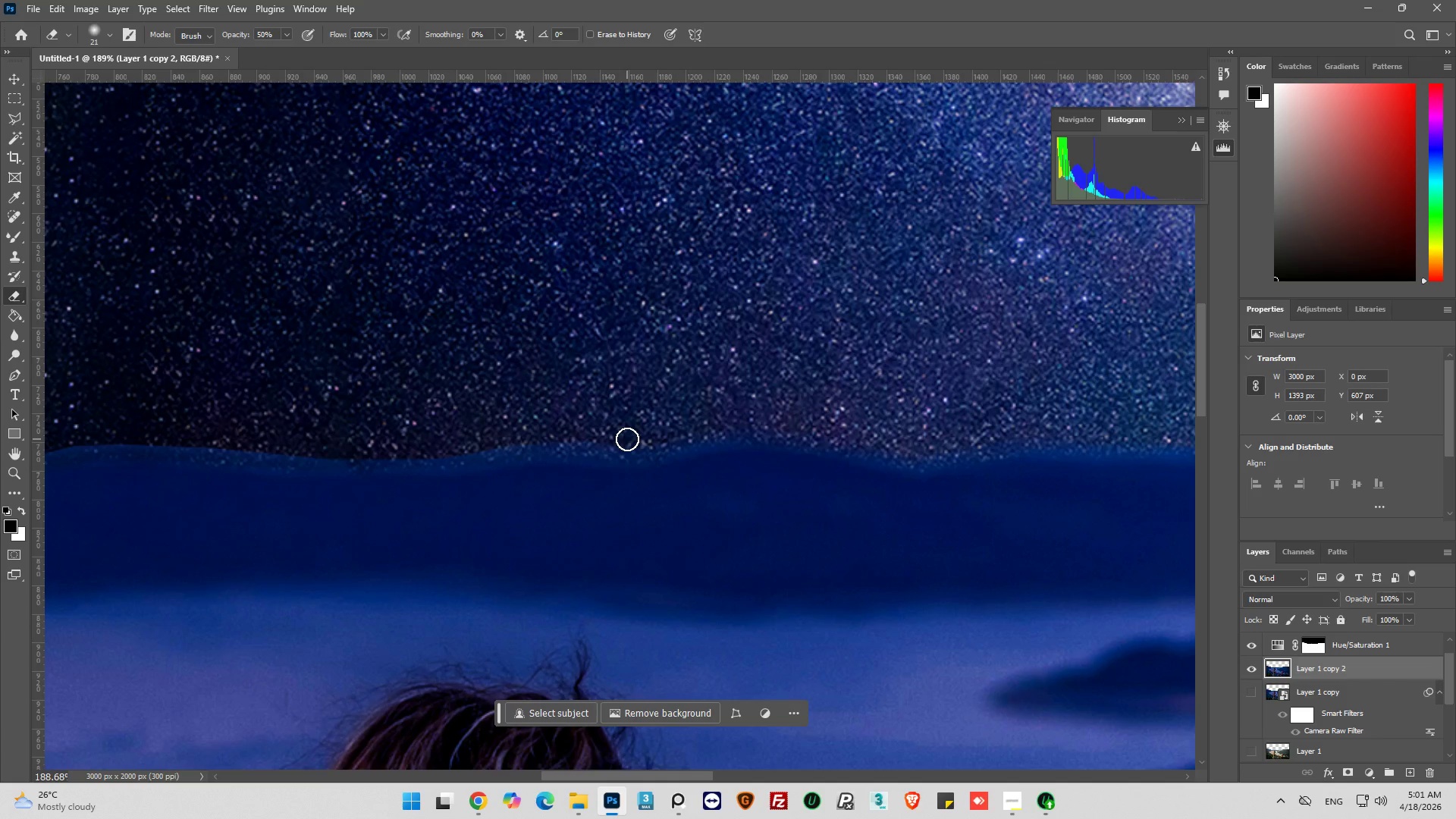 
left_click_drag(start_coordinate=[627, 439], to_coordinate=[444, 453])
 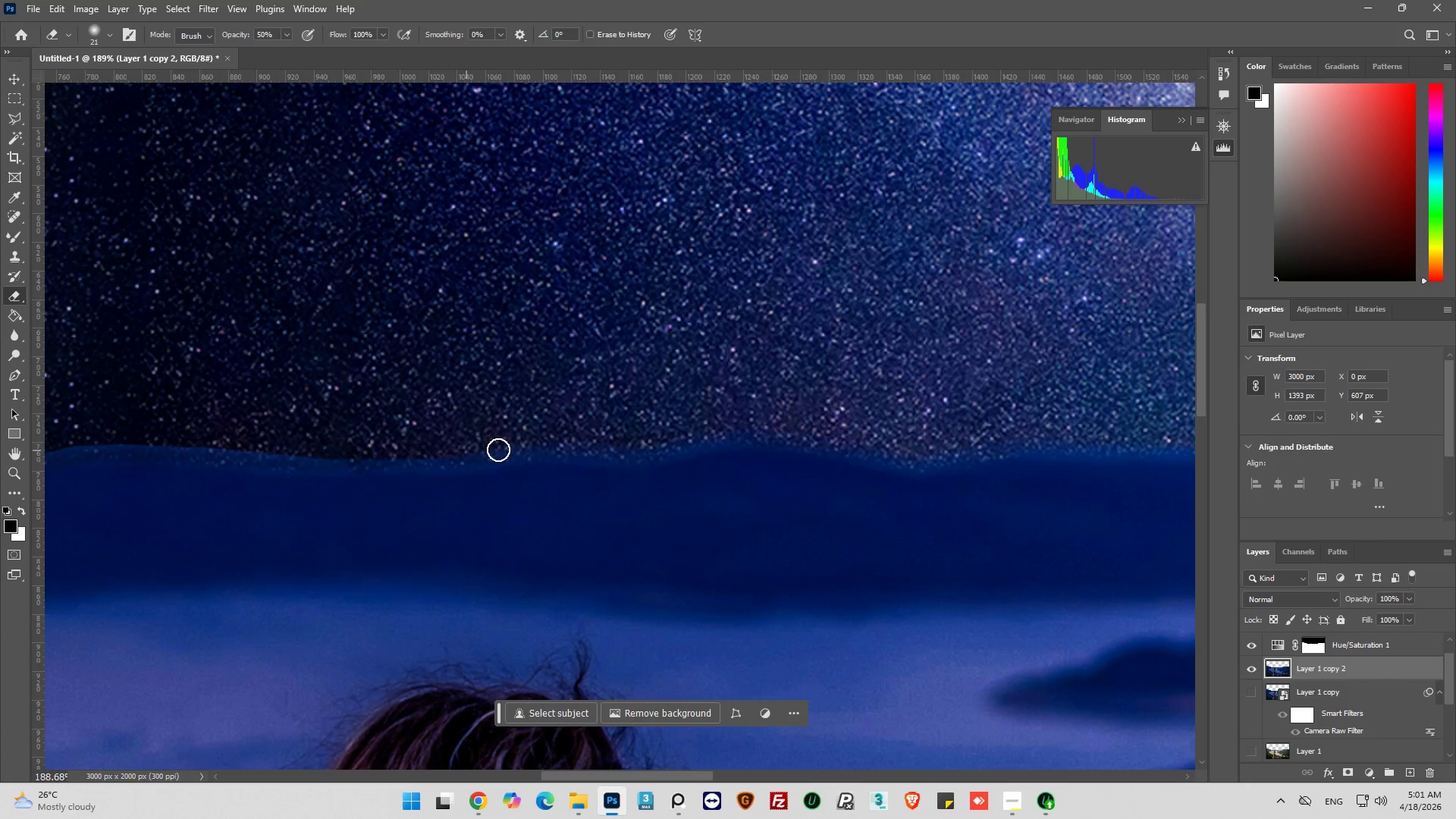 
hold_key(key=AltLeft, duration=0.73)
scroll: coordinate [875, 449], scroll_direction: down, amount: 9.0
 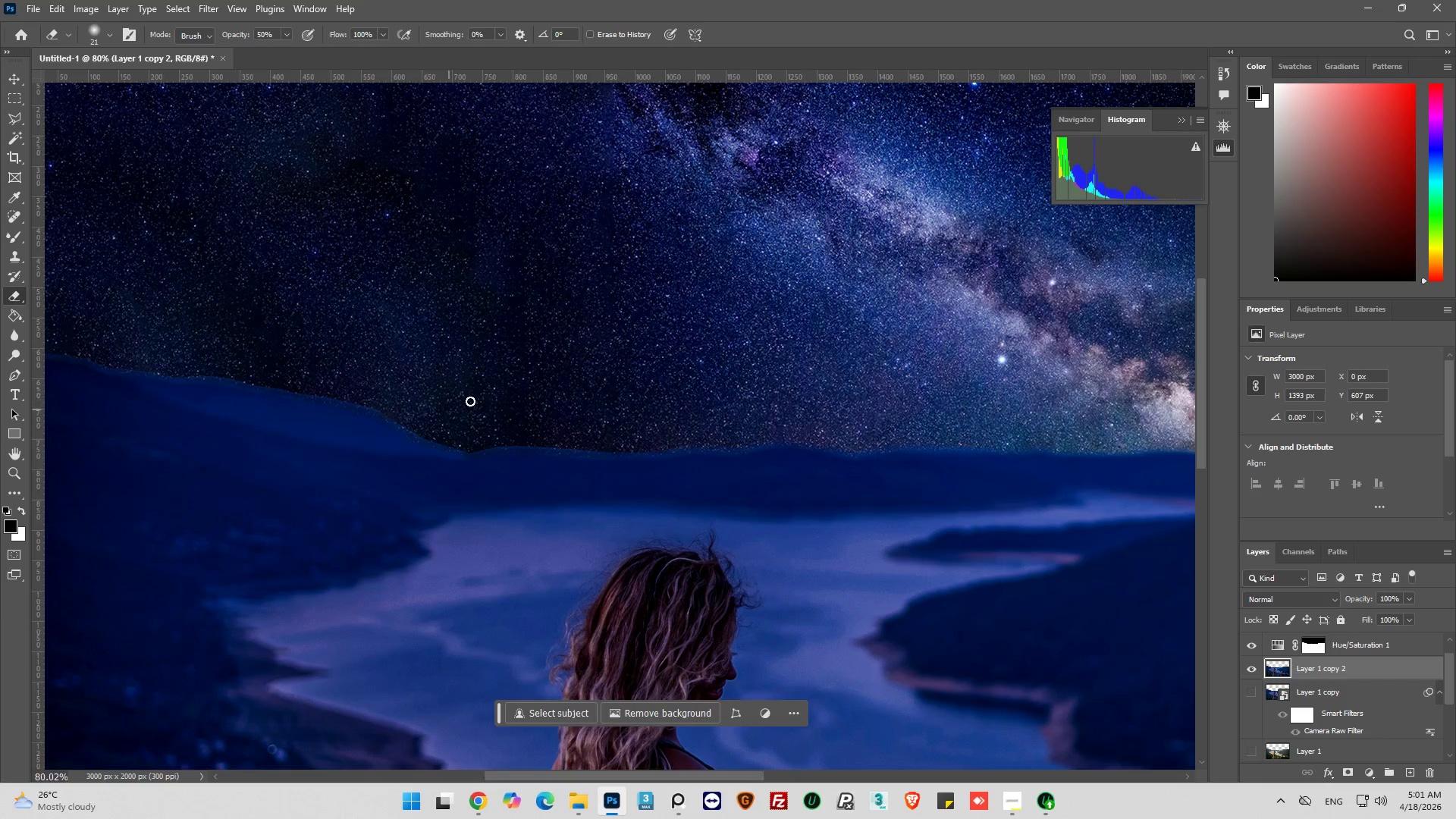 
hold_key(key=AltLeft, duration=0.61)
scroll: coordinate [551, 437], scroll_direction: up, amount: 6.0
 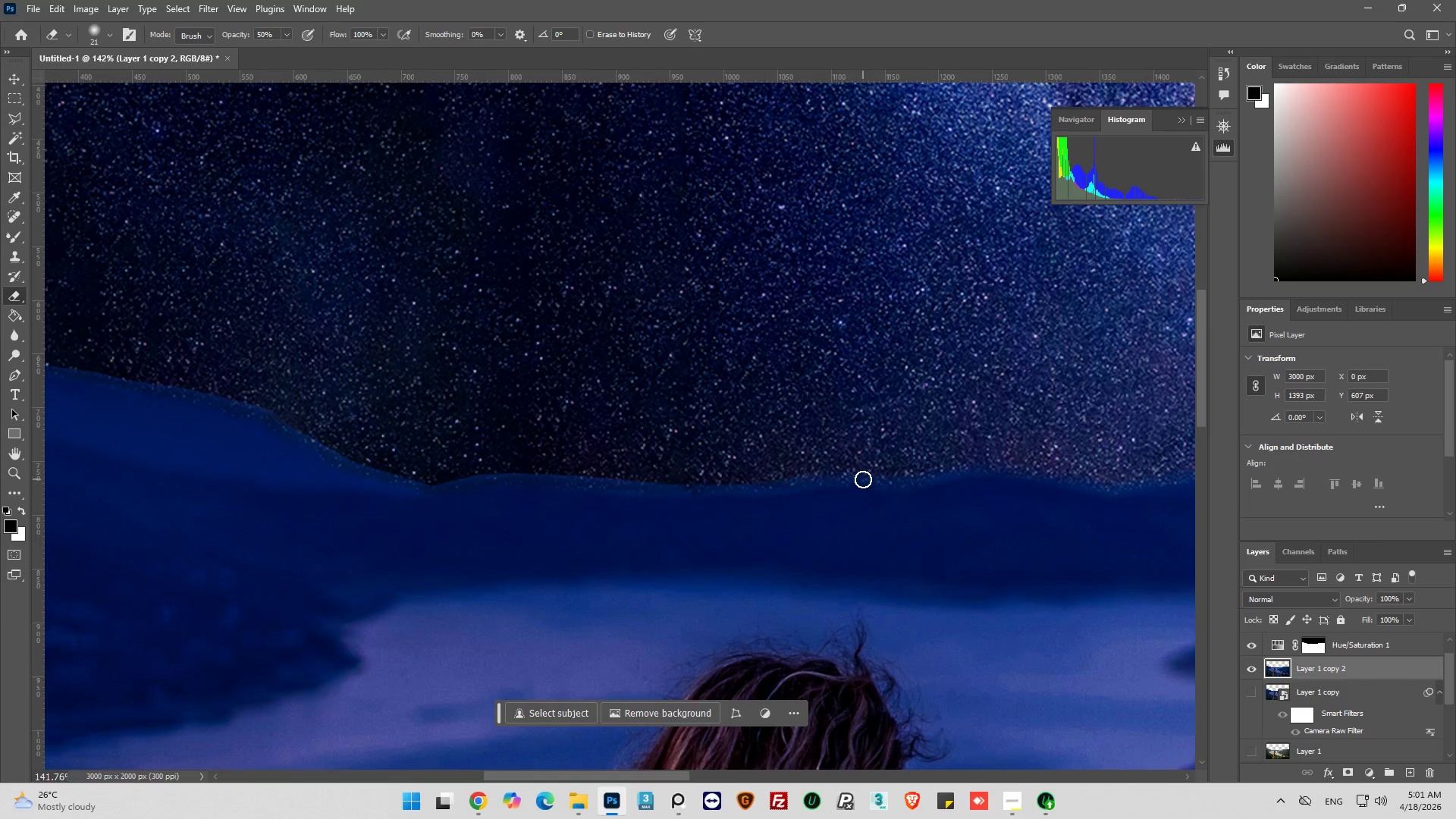 
hold_key(key=AltLeft, duration=0.31)
scroll: coordinate [843, 479], scroll_direction: up, amount: 3.0
 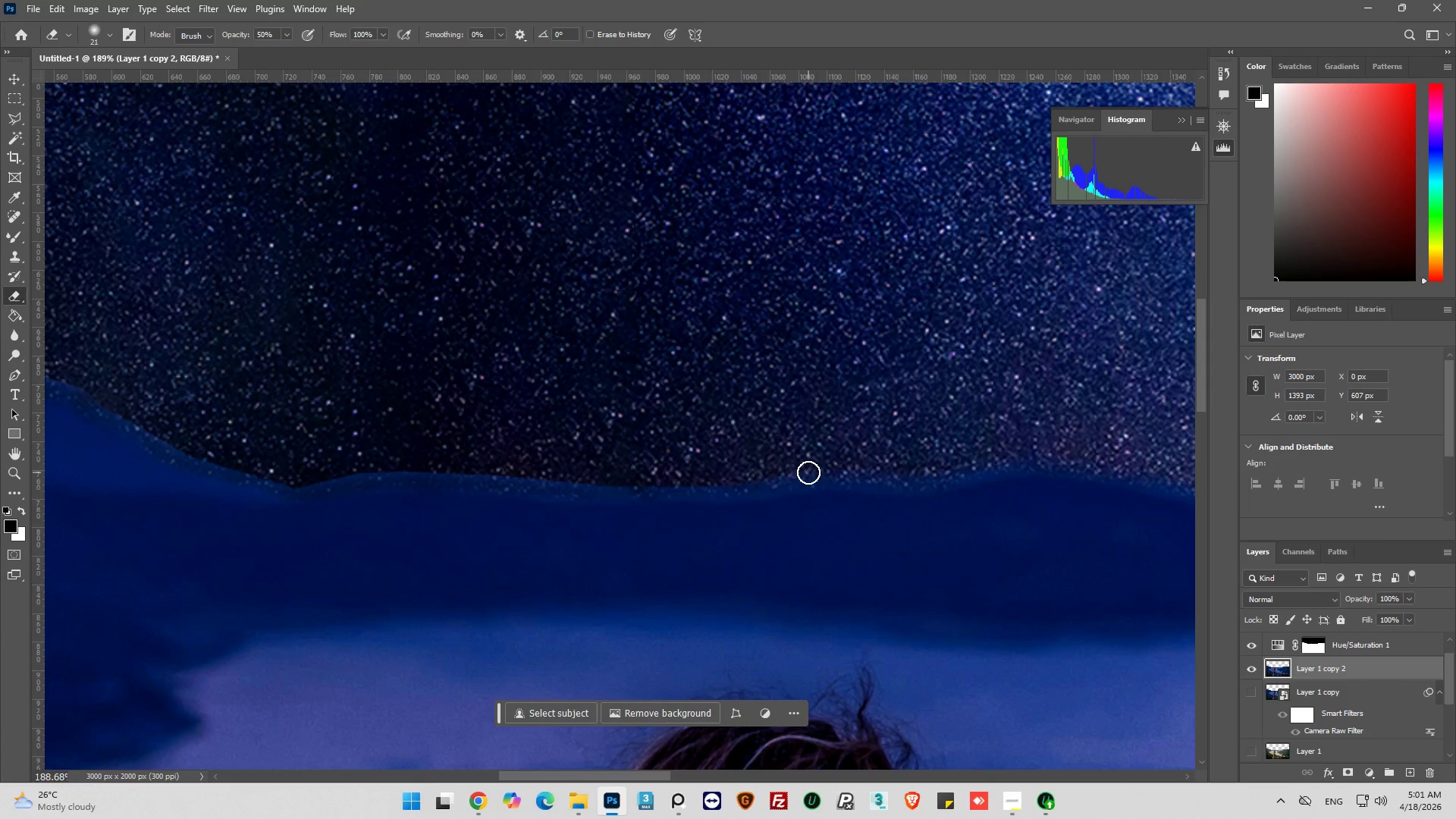 
left_click_drag(start_coordinate=[808, 472], to_coordinate=[583, 481])
 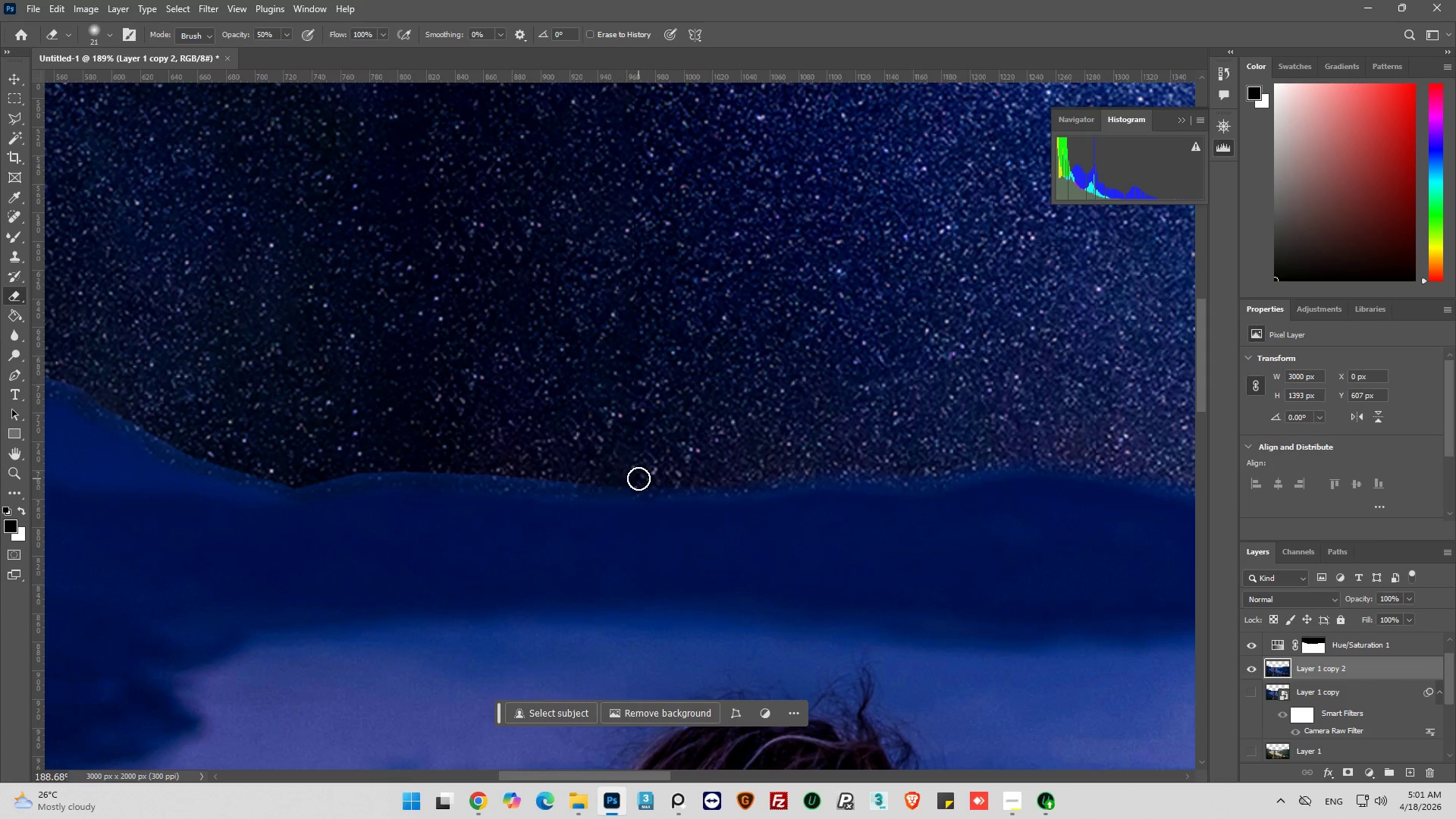 
left_click_drag(start_coordinate=[639, 479], to_coordinate=[458, 463])
 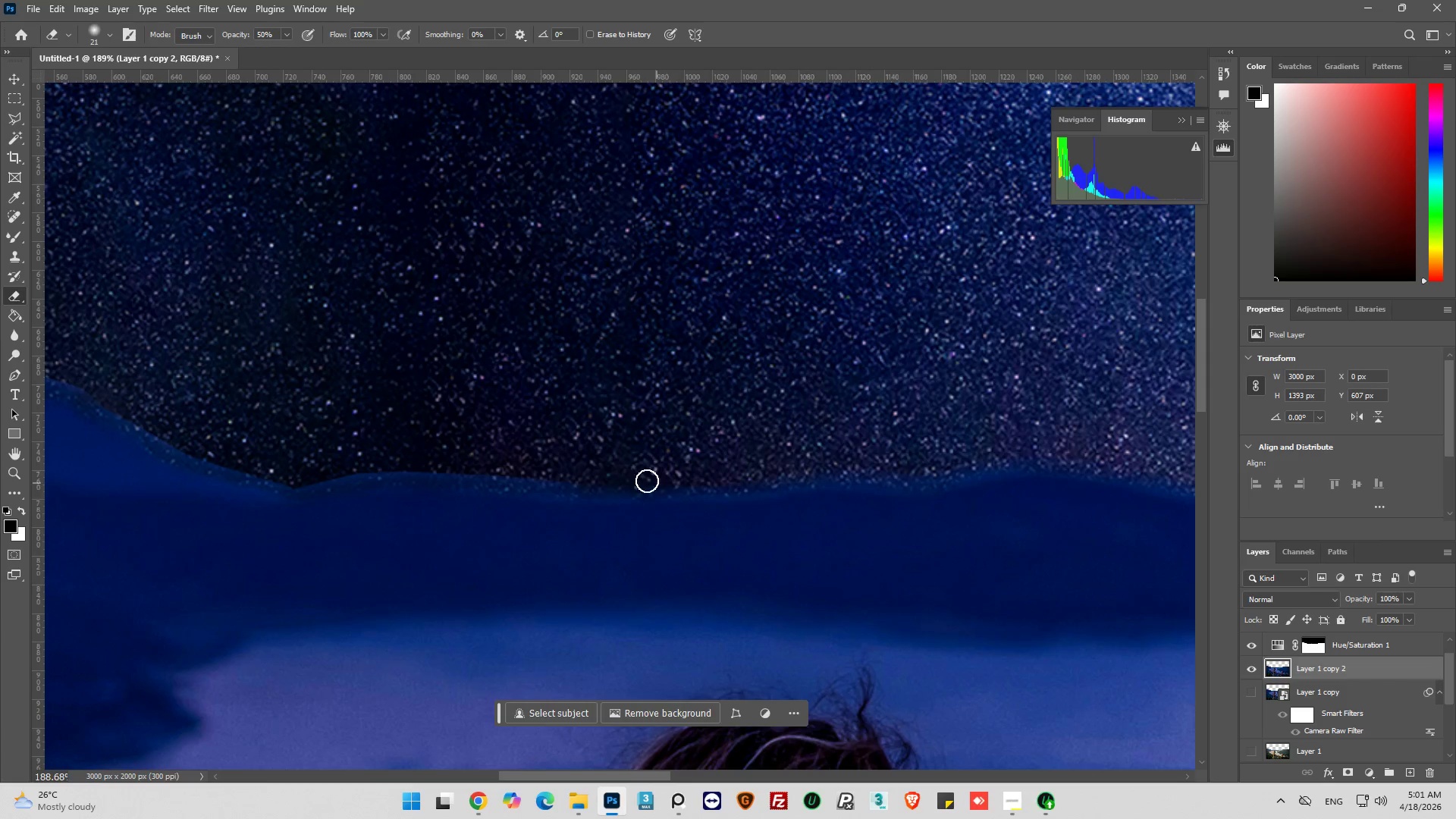 
left_click_drag(start_coordinate=[590, 479], to_coordinate=[432, 460])
 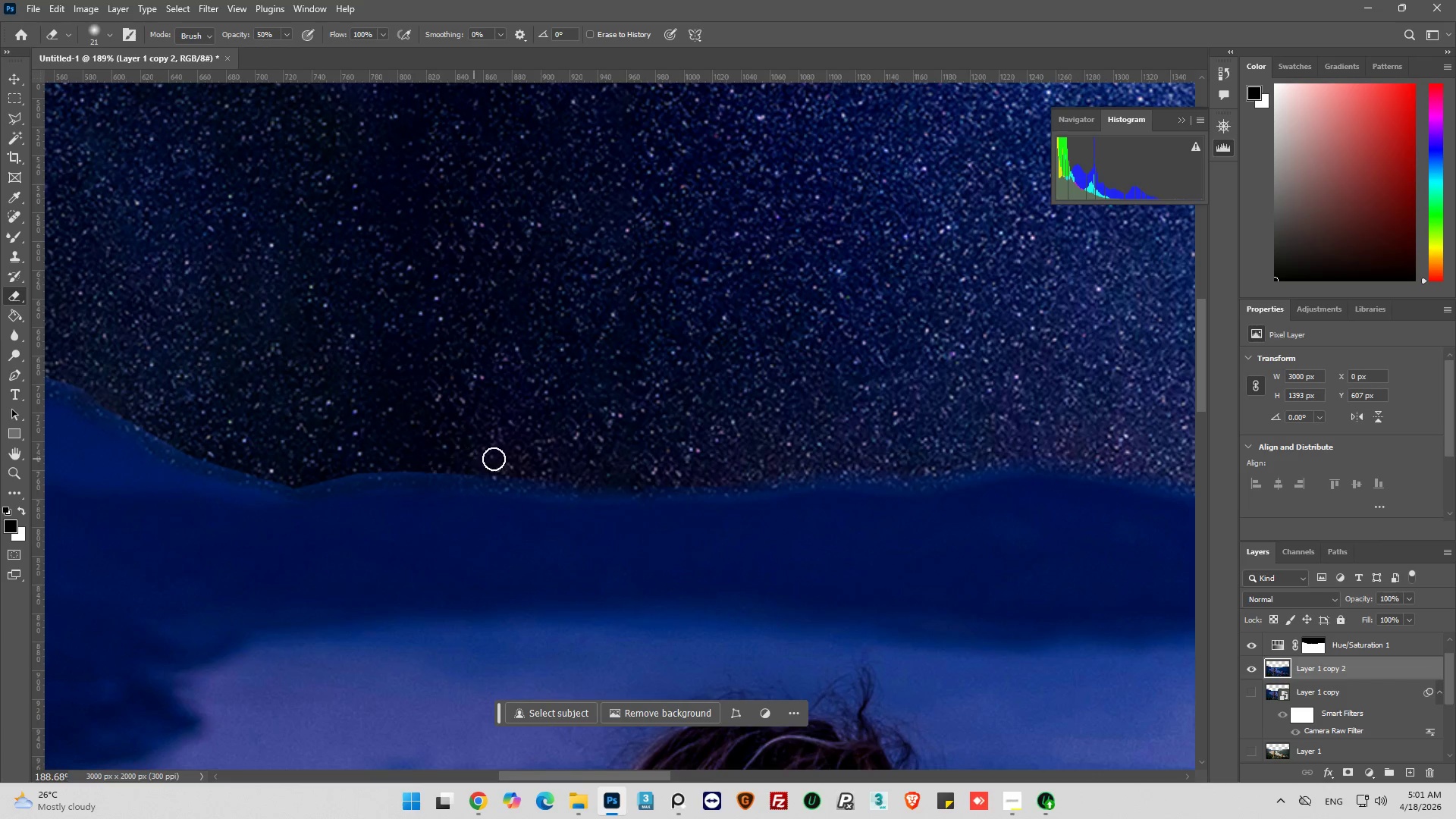 
hold_key(key=AltLeft, duration=0.8)
scroll: coordinate [720, 476], scroll_direction: down, amount: 10.0
 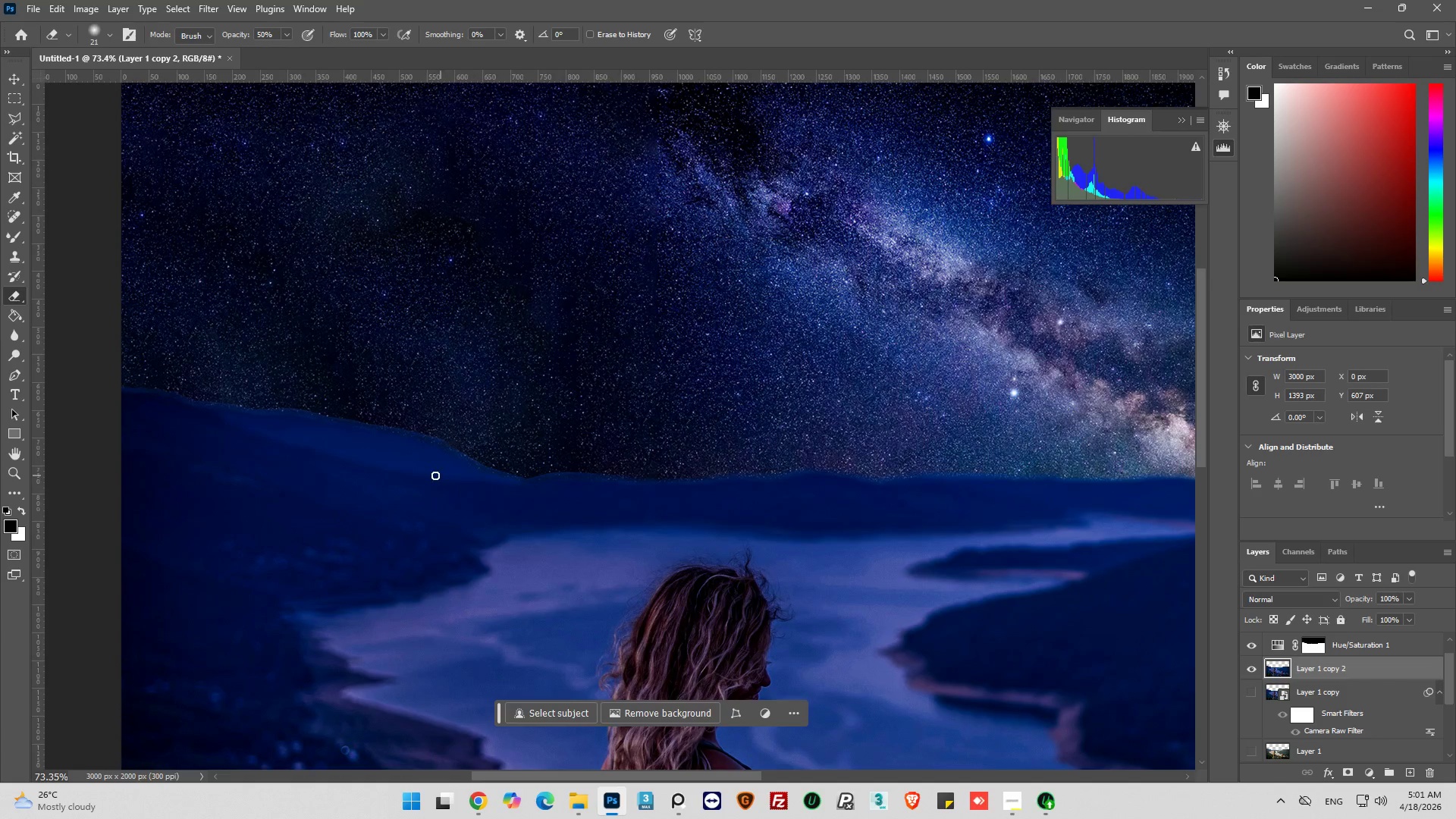 
hold_key(key=AltLeft, duration=1.42)
scroll: coordinate [759, 501], scroll_direction: up, amount: 16.0
 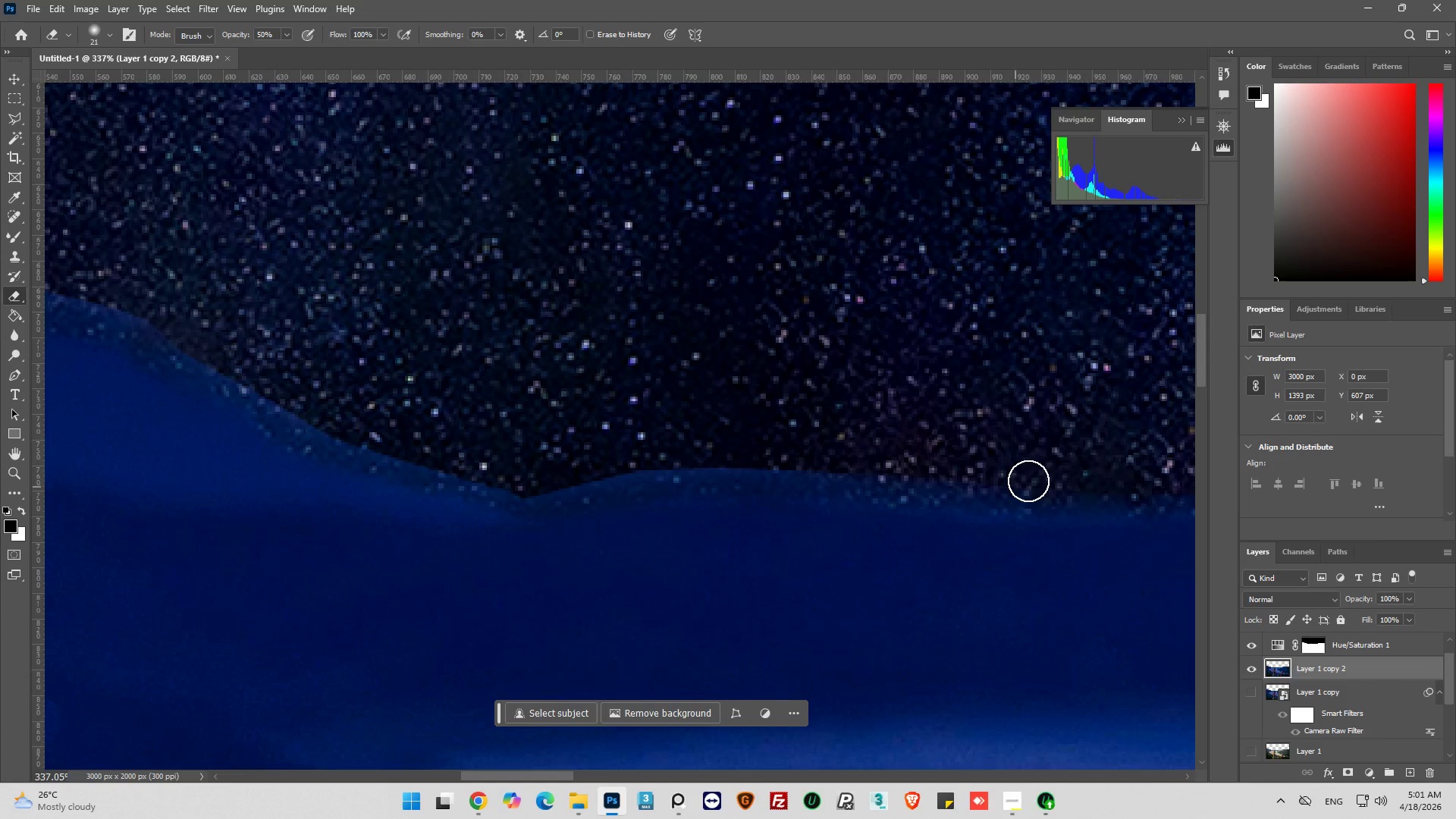 
left_click_drag(start_coordinate=[1031, 479], to_coordinate=[609, 447])
 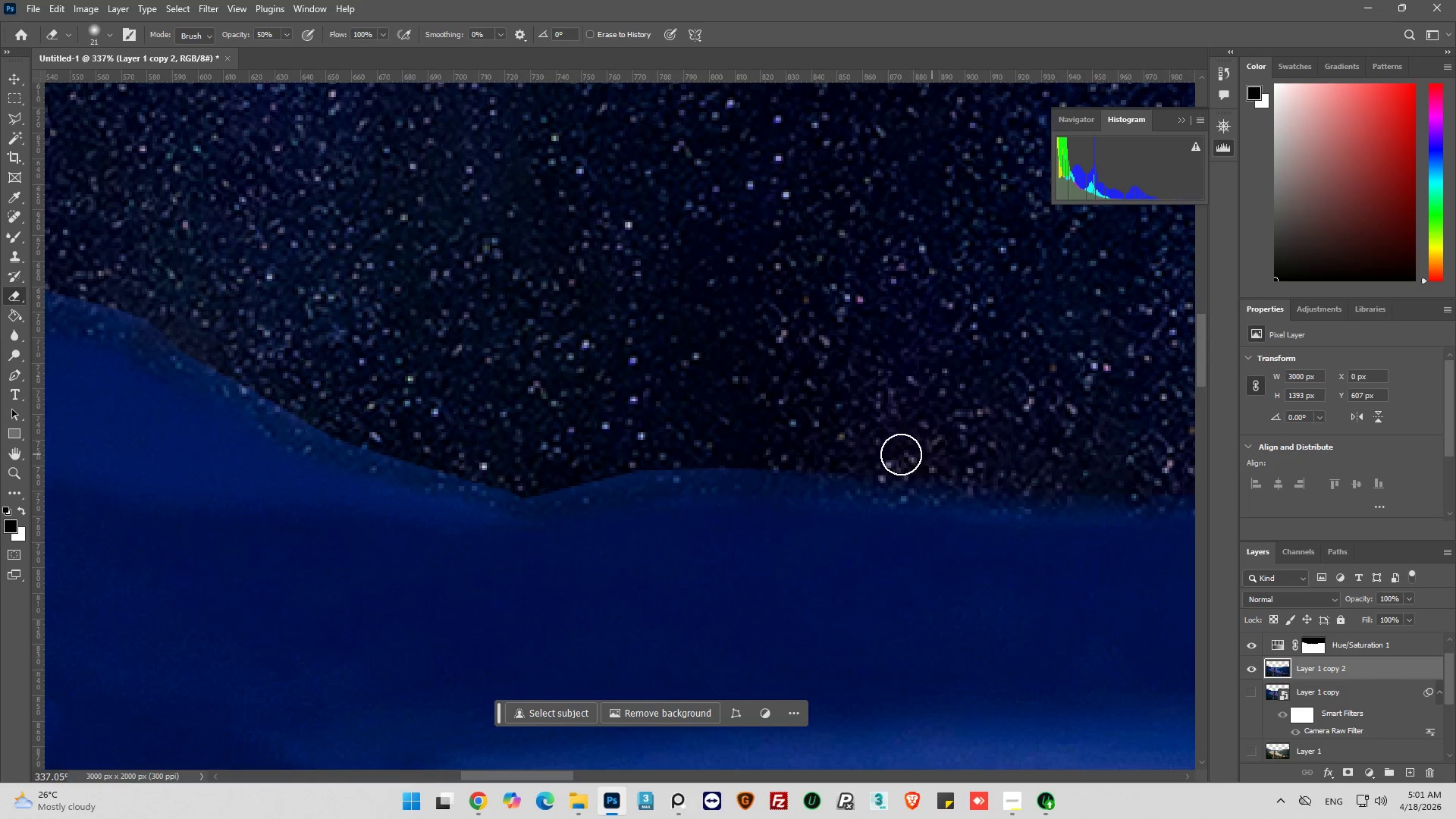 
left_click_drag(start_coordinate=[865, 452], to_coordinate=[437, 449])
 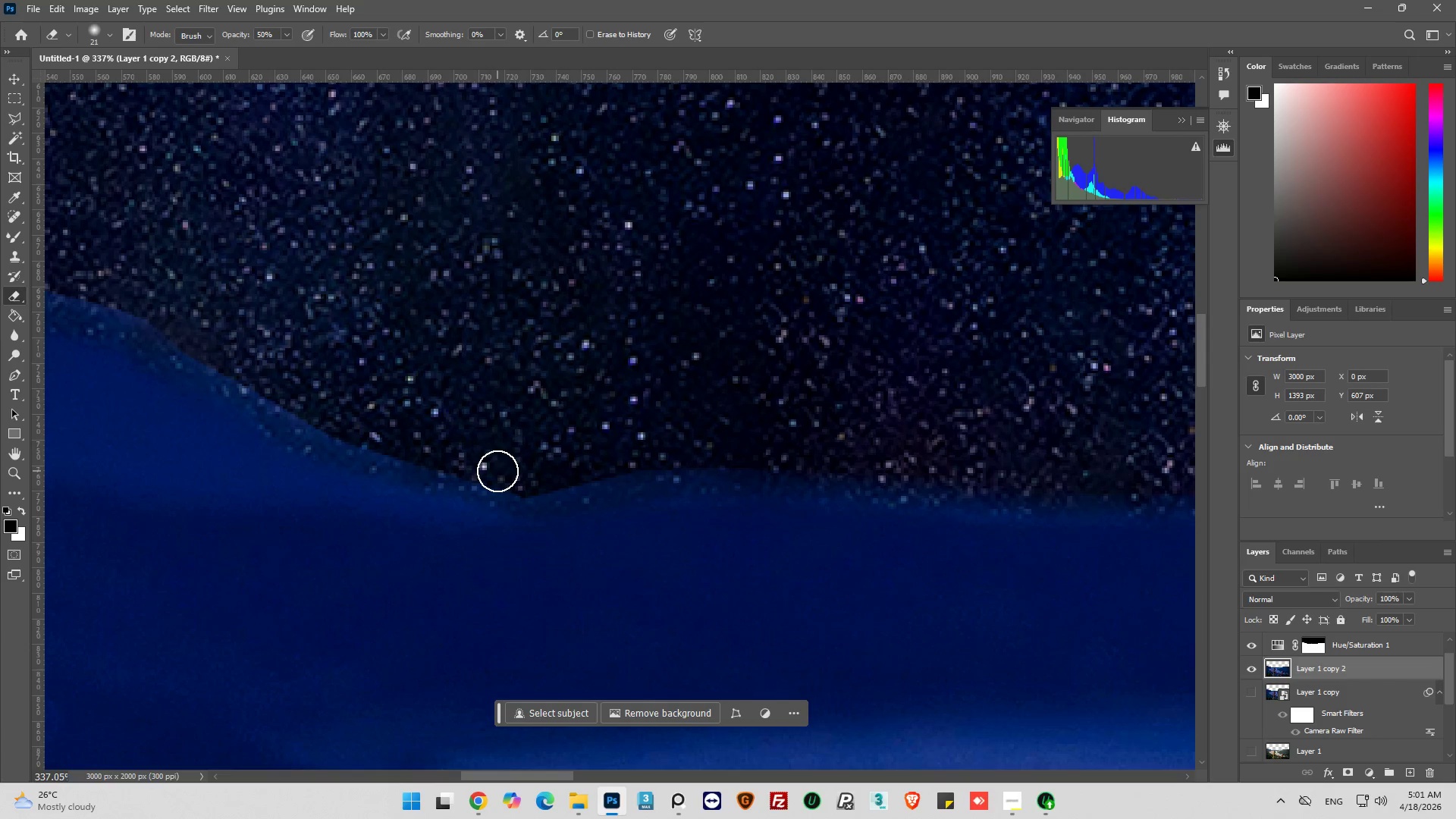 
left_click_drag(start_coordinate=[502, 473], to_coordinate=[777, 460])
 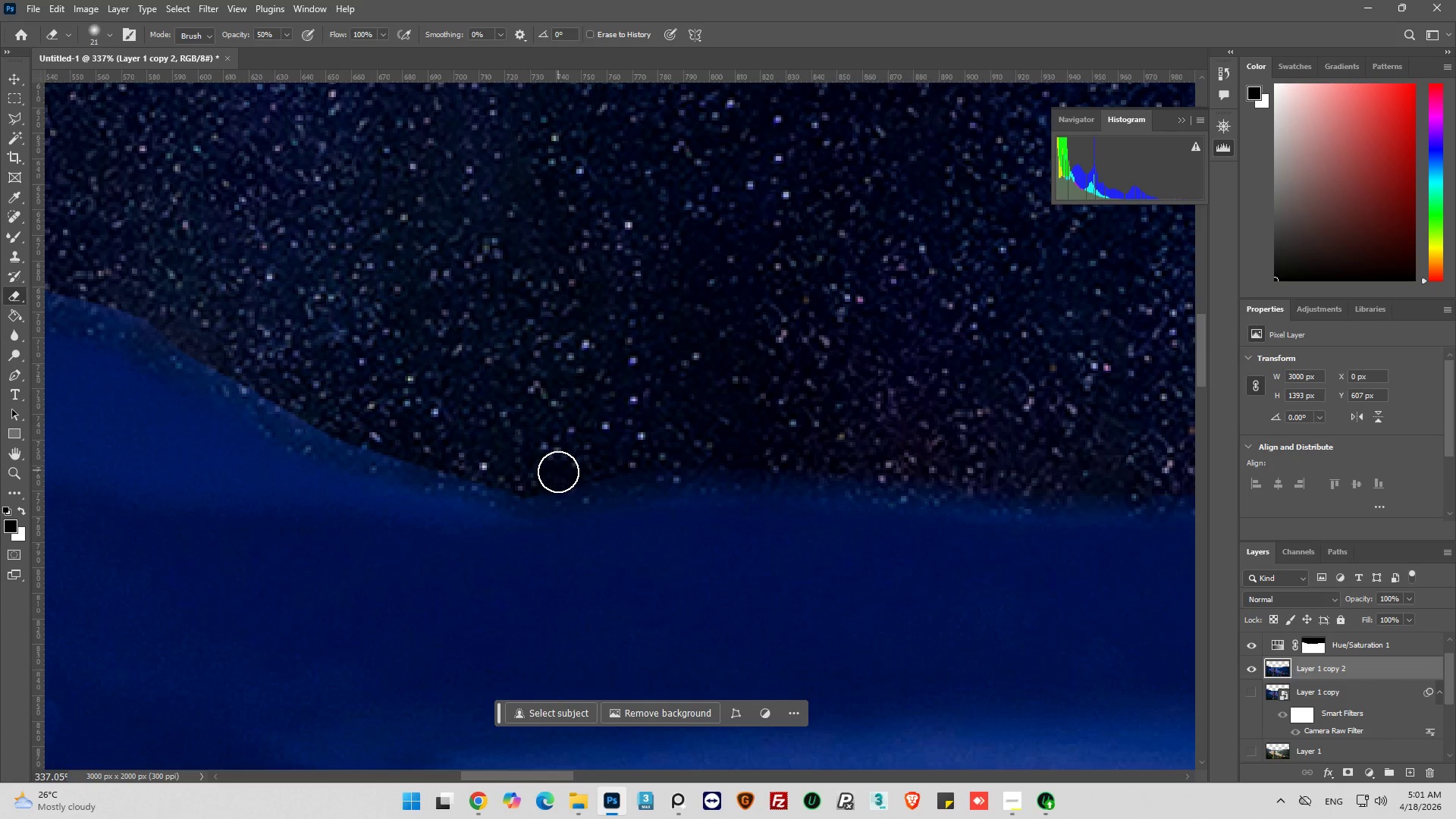 
left_click_drag(start_coordinate=[563, 473], to_coordinate=[471, 462])
 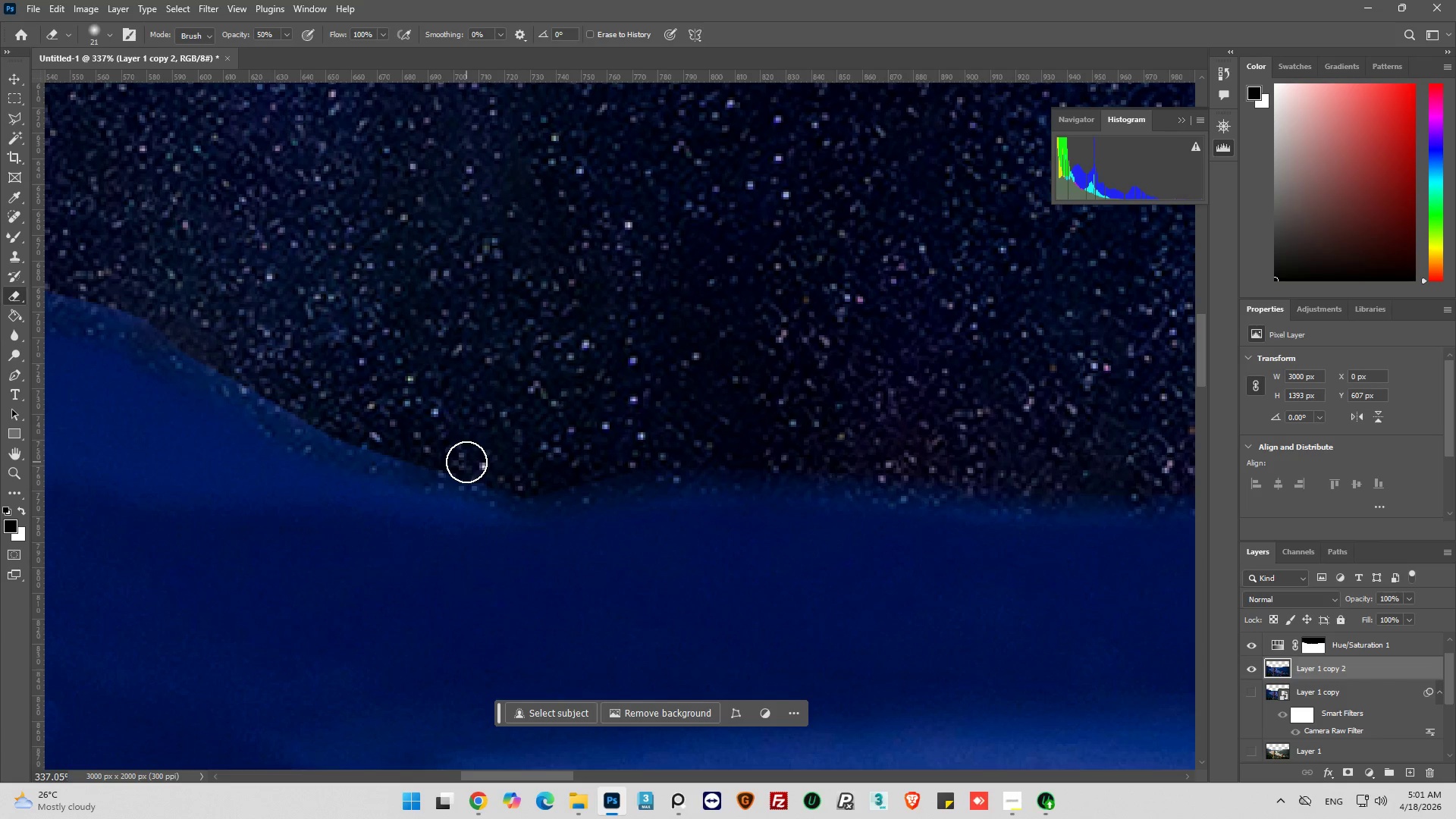 
left_click_drag(start_coordinate=[466, 462], to_coordinate=[665, 467])
 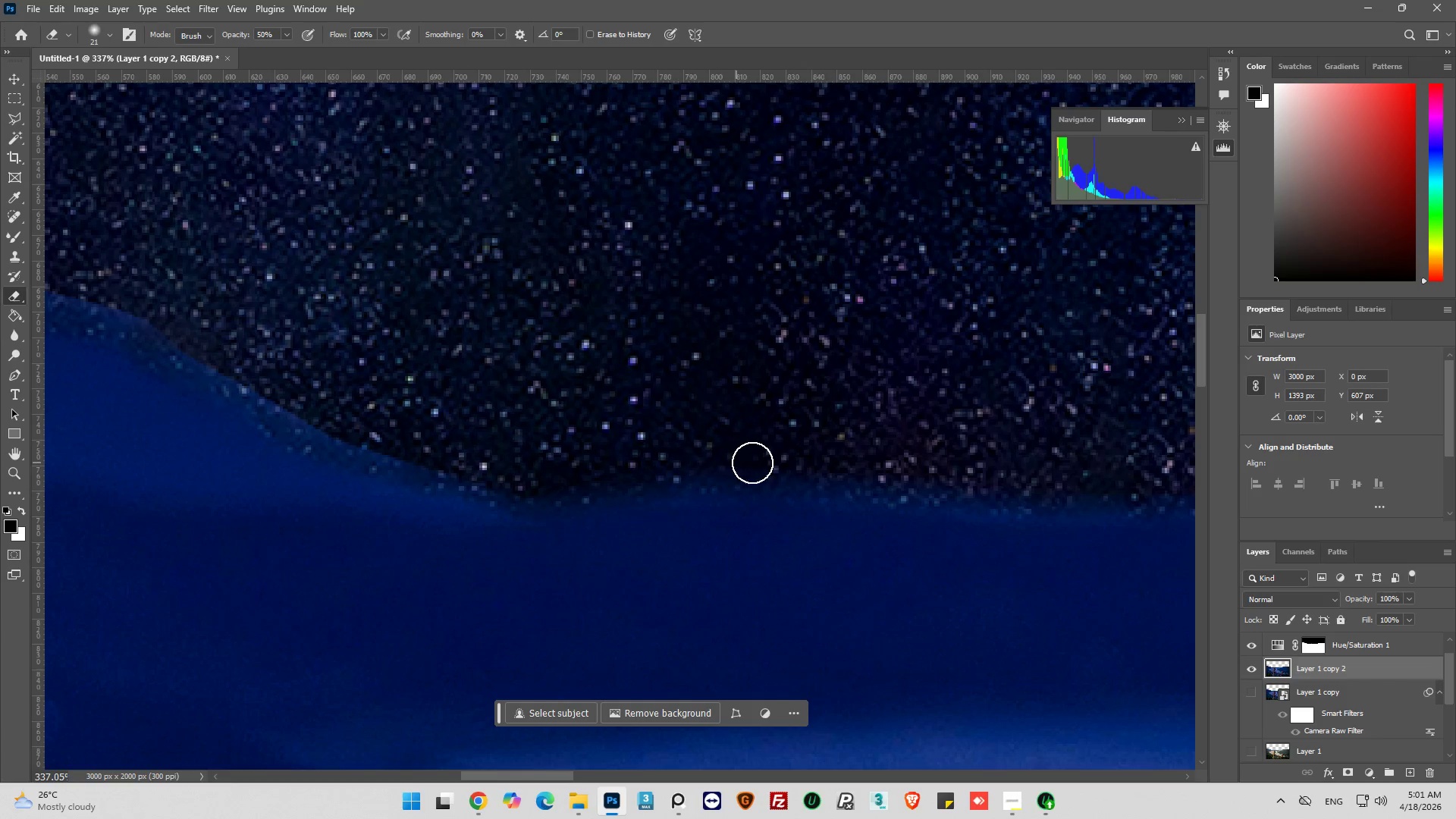 
hold_key(key=AltLeft, duration=0.56)
 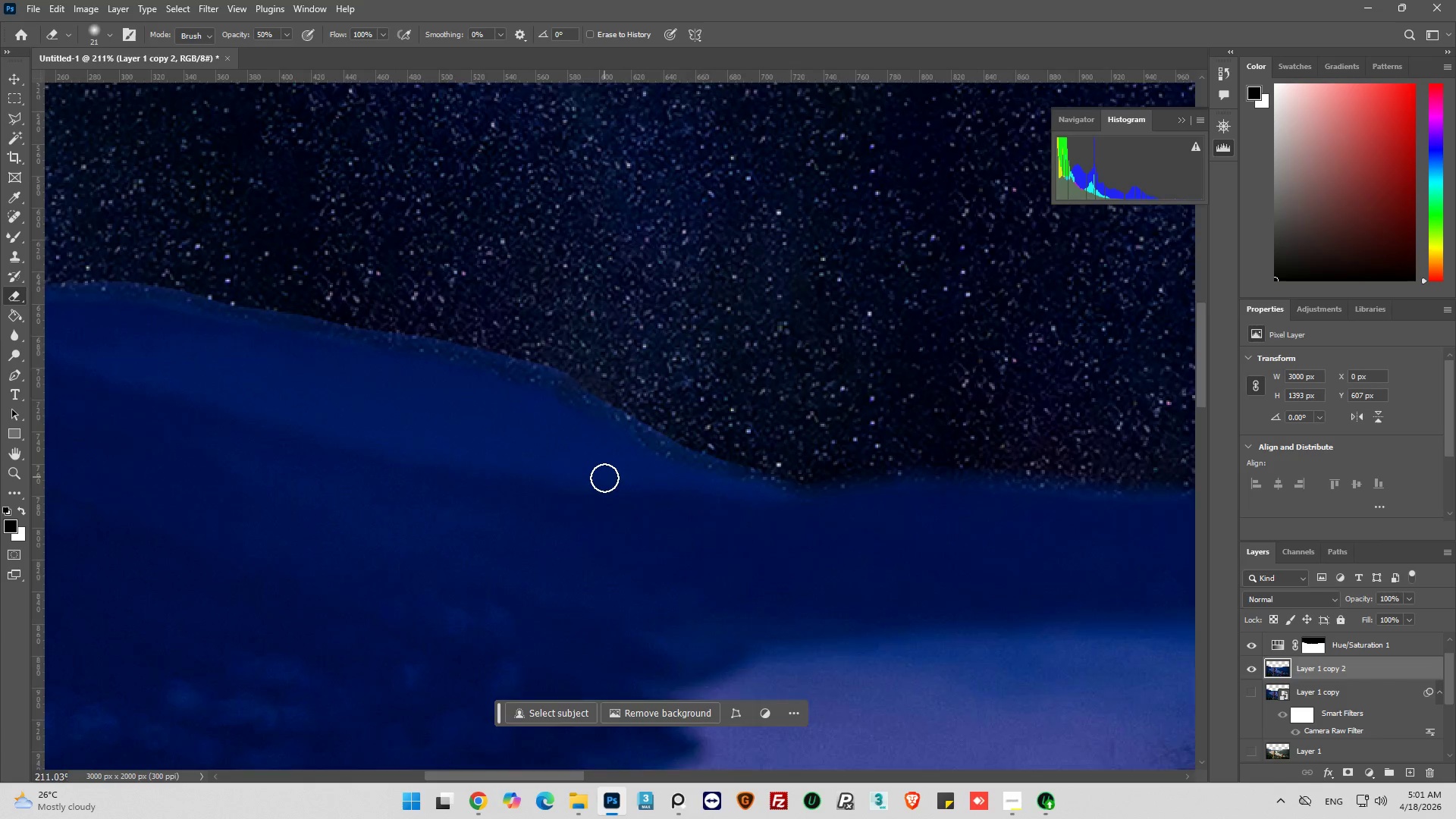 
hold_key(key=AltLeft, duration=0.59)
 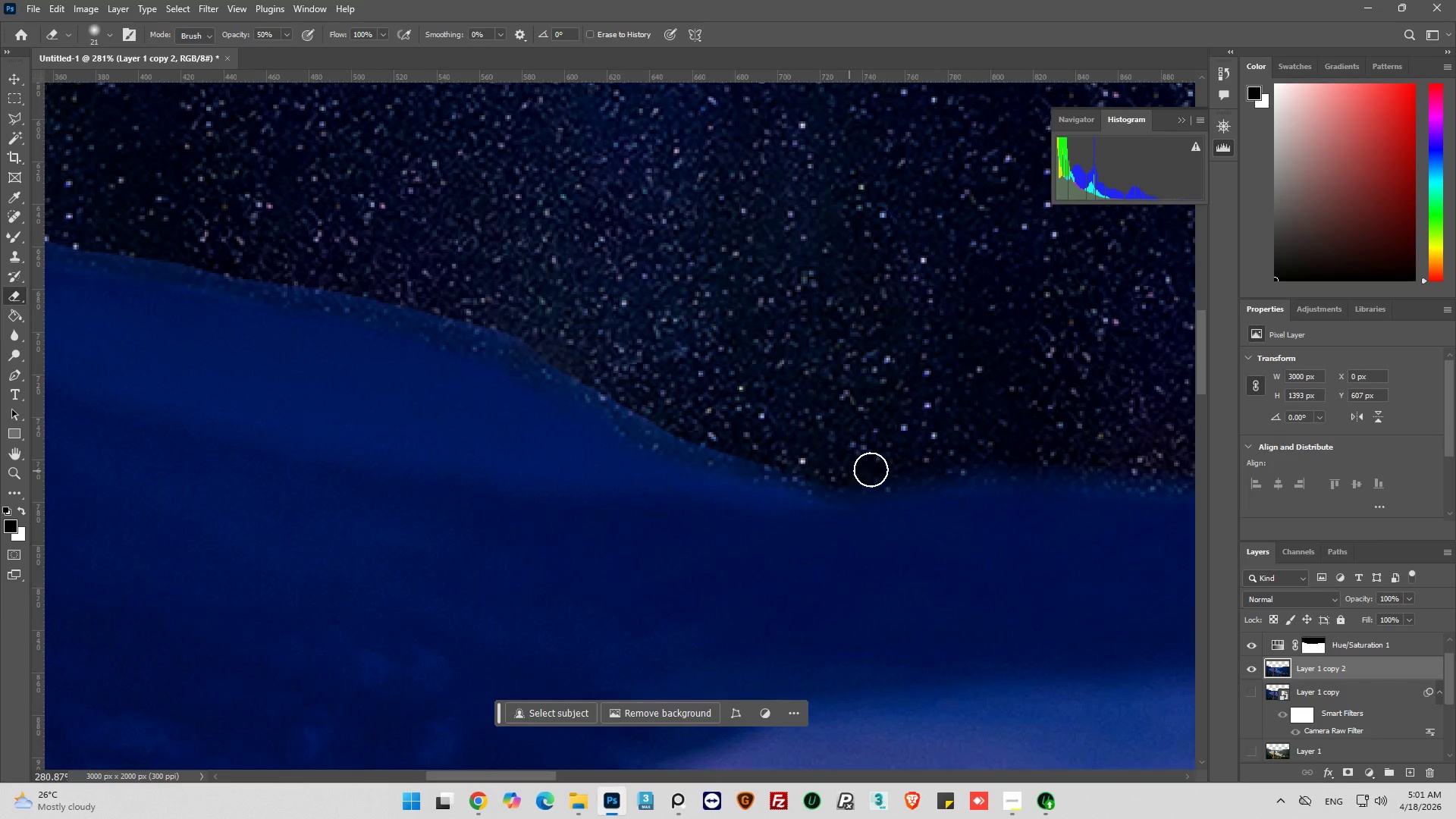 
key(Alt+AltLeft)
 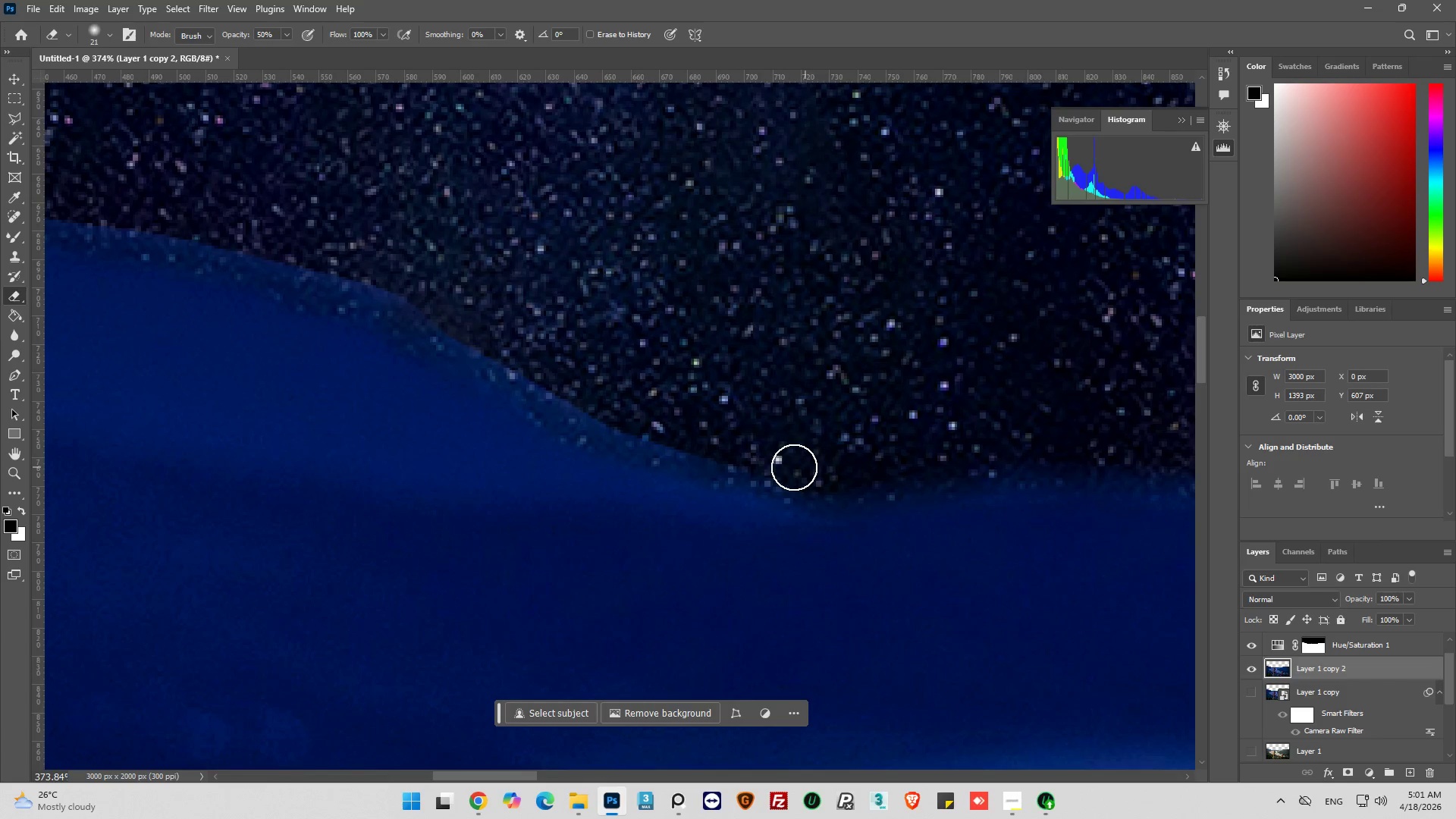 
scroll: coordinate [878, 467], scroll_direction: up, amount: 1.0
 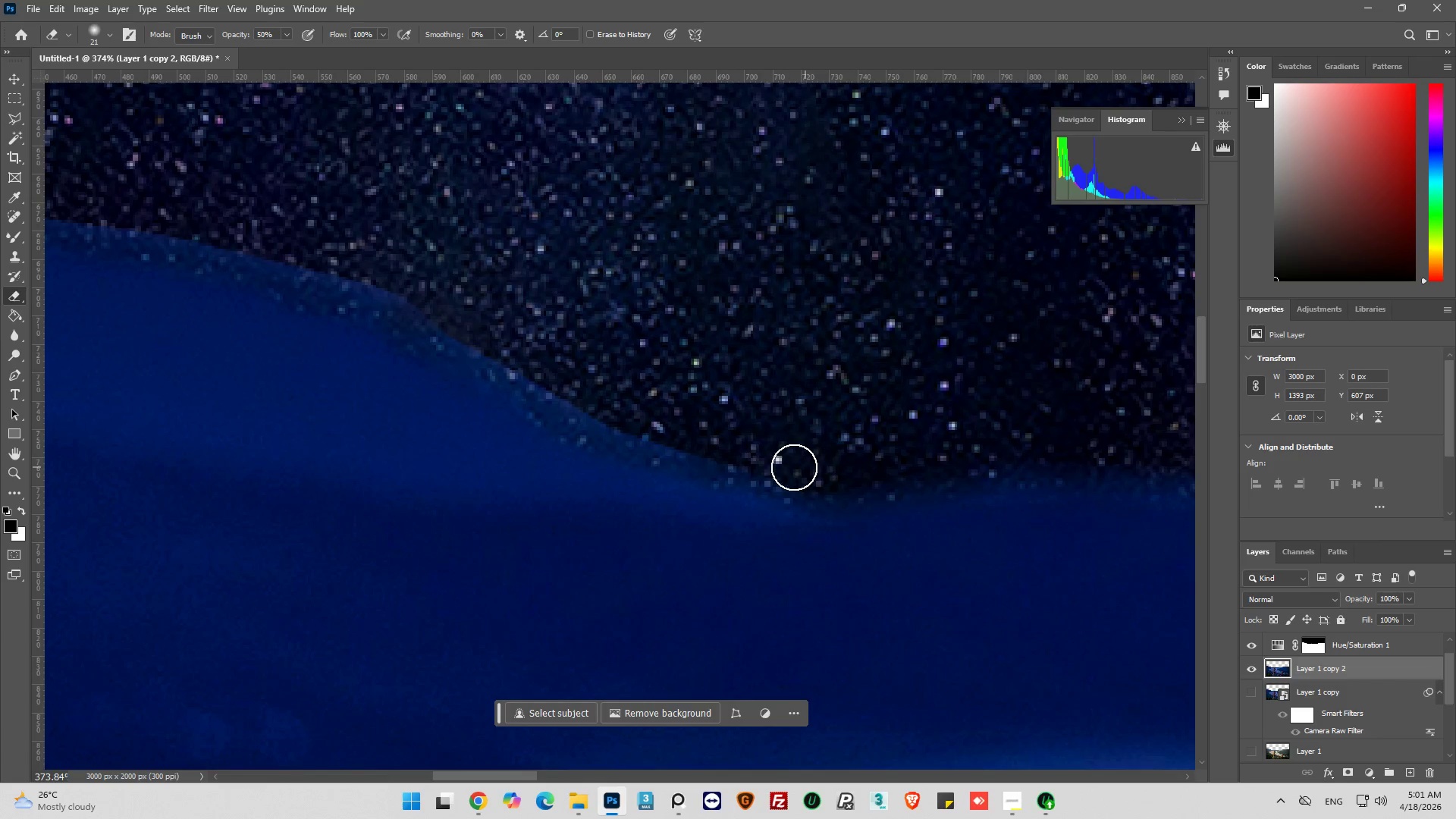 
left_click_drag(start_coordinate=[788, 467], to_coordinate=[623, 407])
 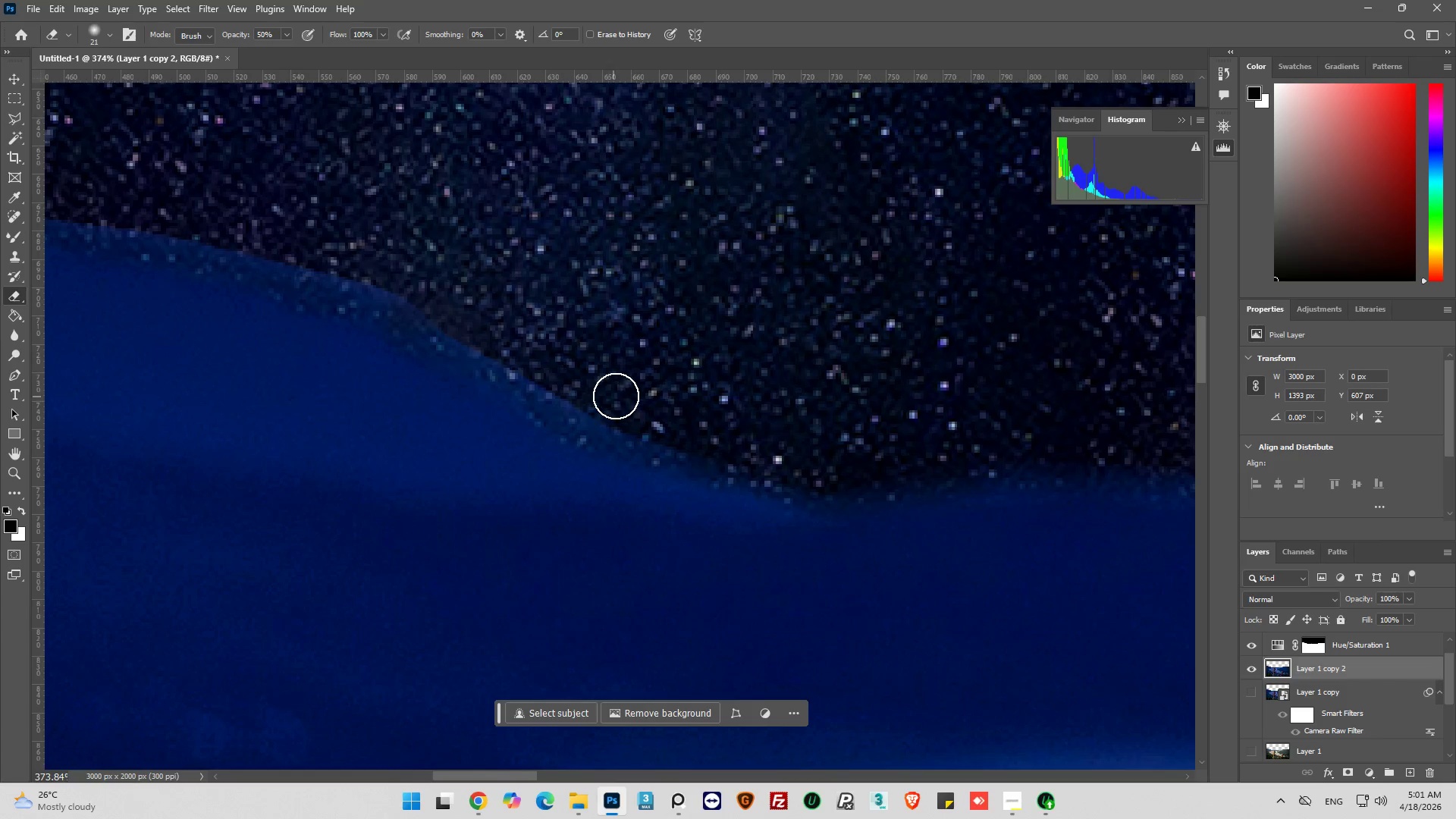 
hold_key(key=AltLeft, duration=0.31)
hold_key(key=AltLeft, duration=0.31)
scroll: coordinate [493, 369], scroll_direction: none, amount: 0.0
 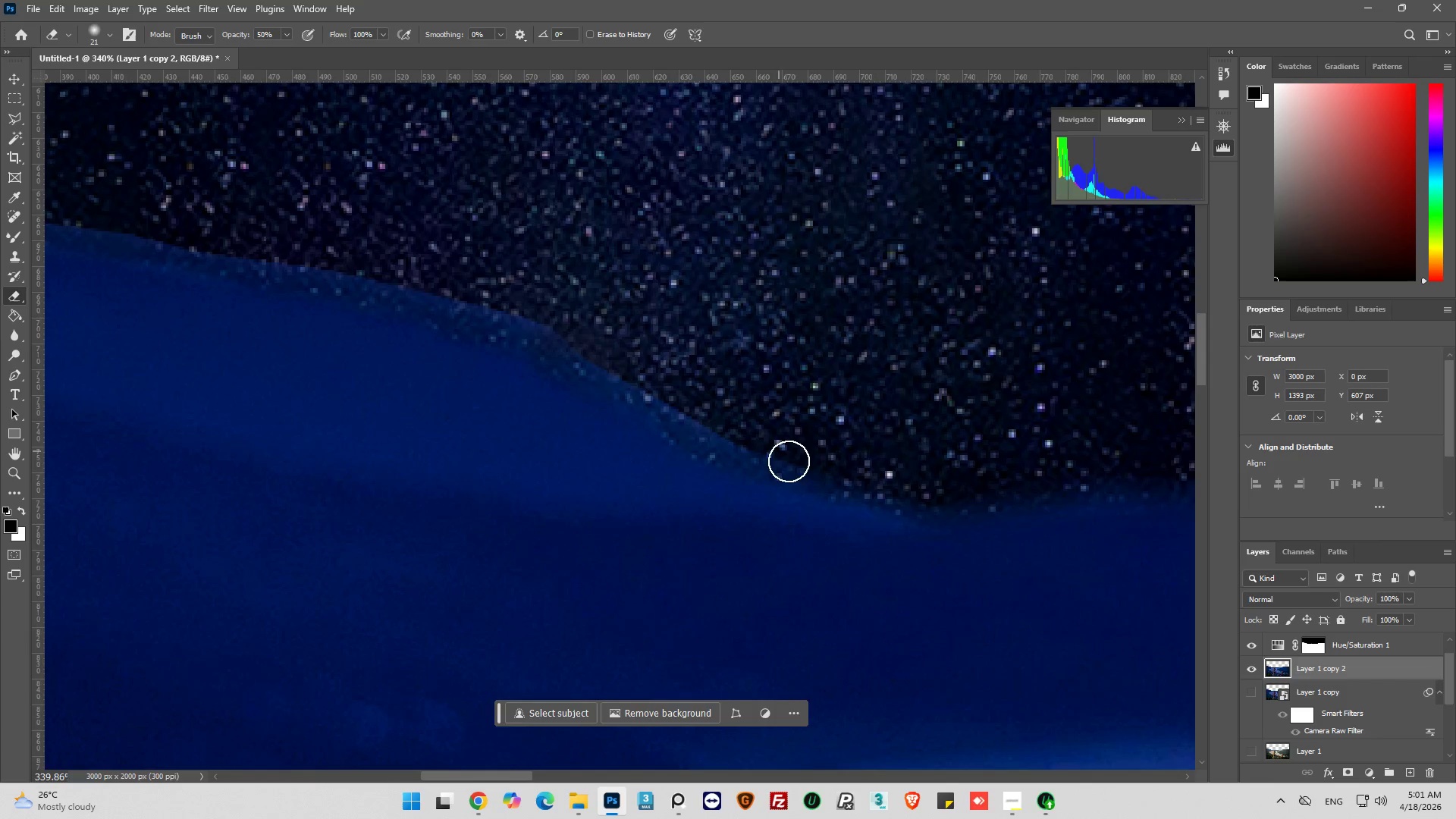 
left_click_drag(start_coordinate=[816, 458], to_coordinate=[678, 402])
 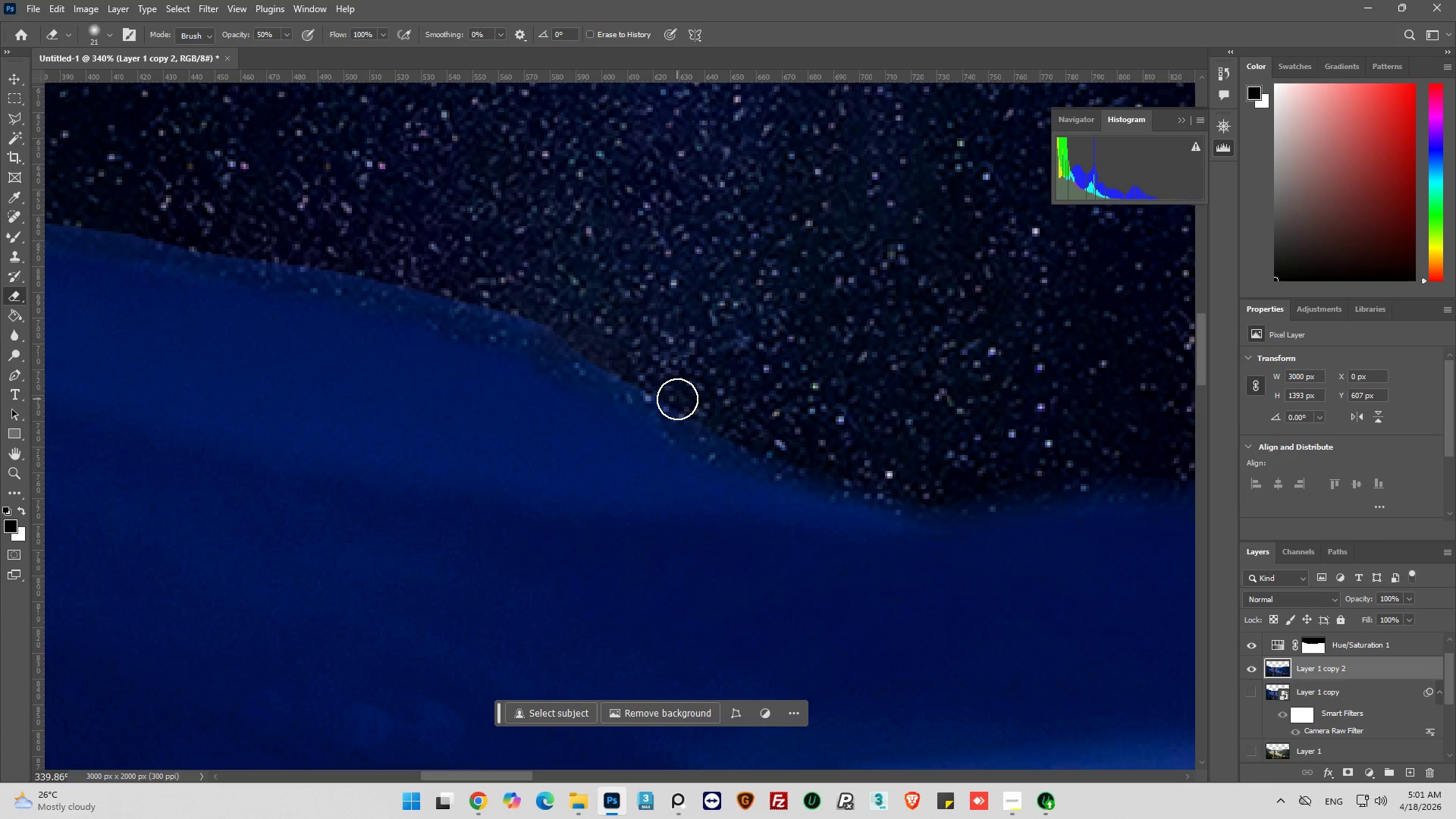 
left_click_drag(start_coordinate=[677, 399], to_coordinate=[819, 452])
 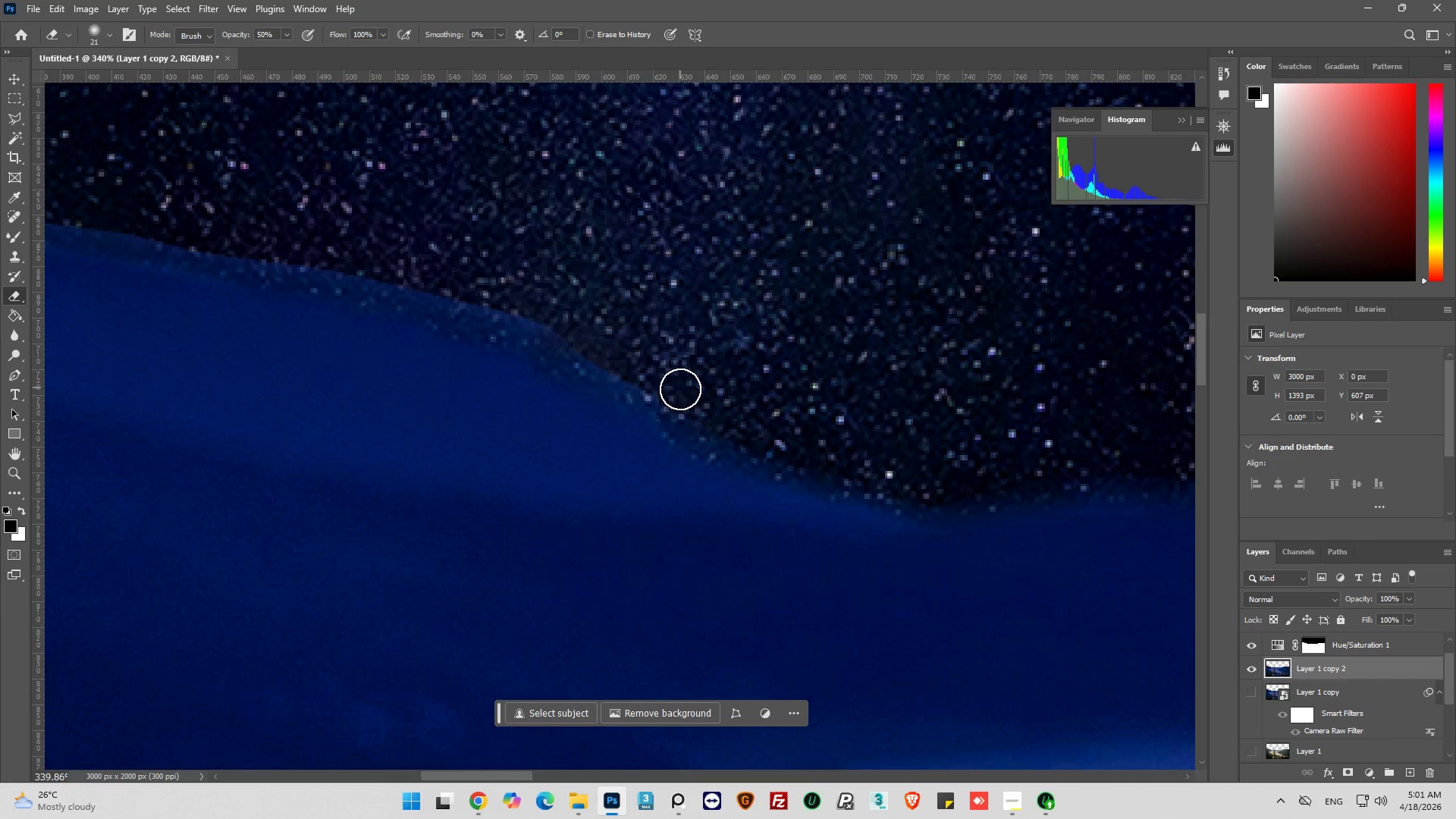 
left_click_drag(start_coordinate=[676, 389], to_coordinate=[523, 309])
 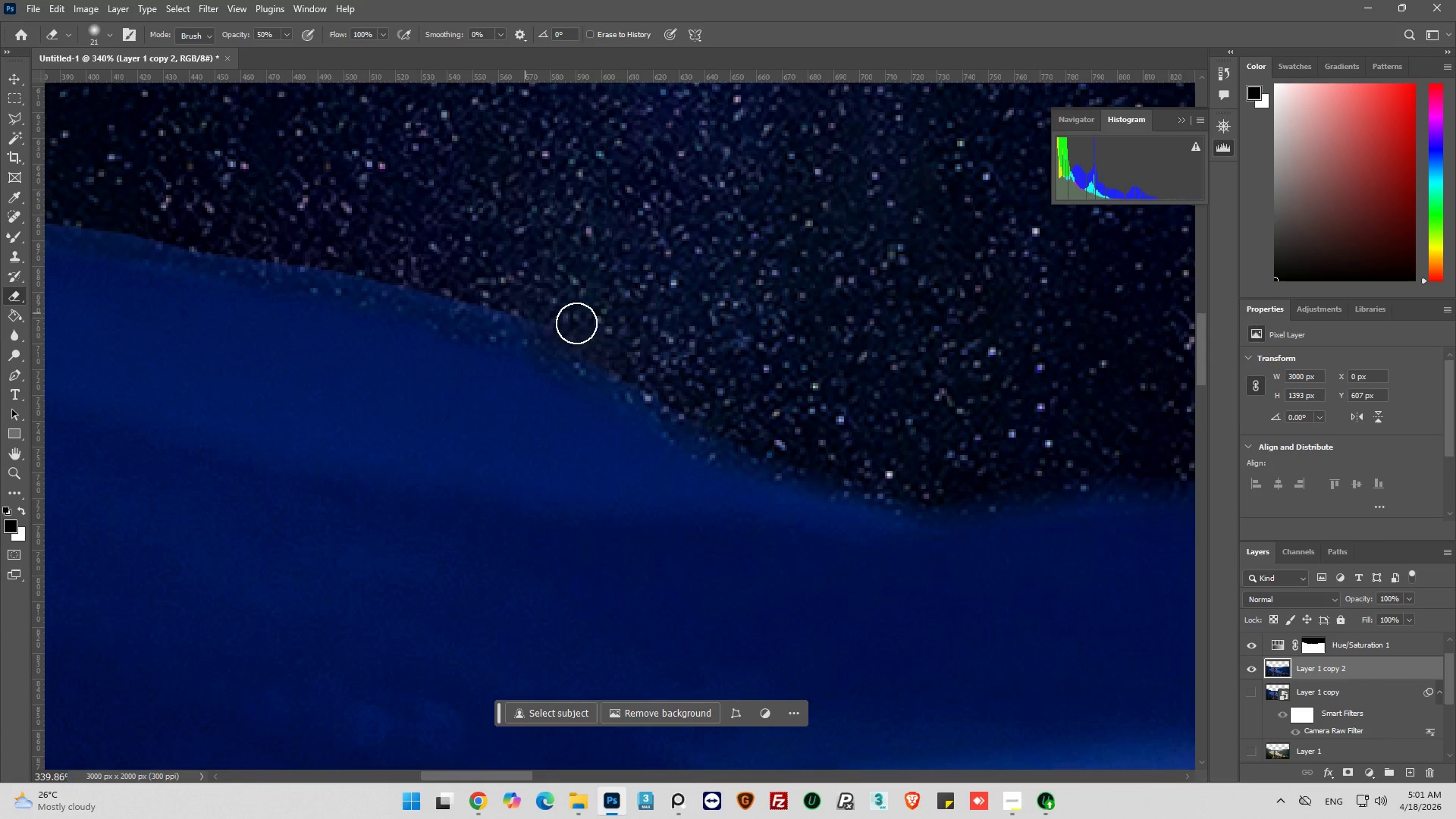 
hold_key(key=AltLeft, duration=0.44)
scroll: coordinate [734, 356], scroll_direction: down, amount: 8.0
 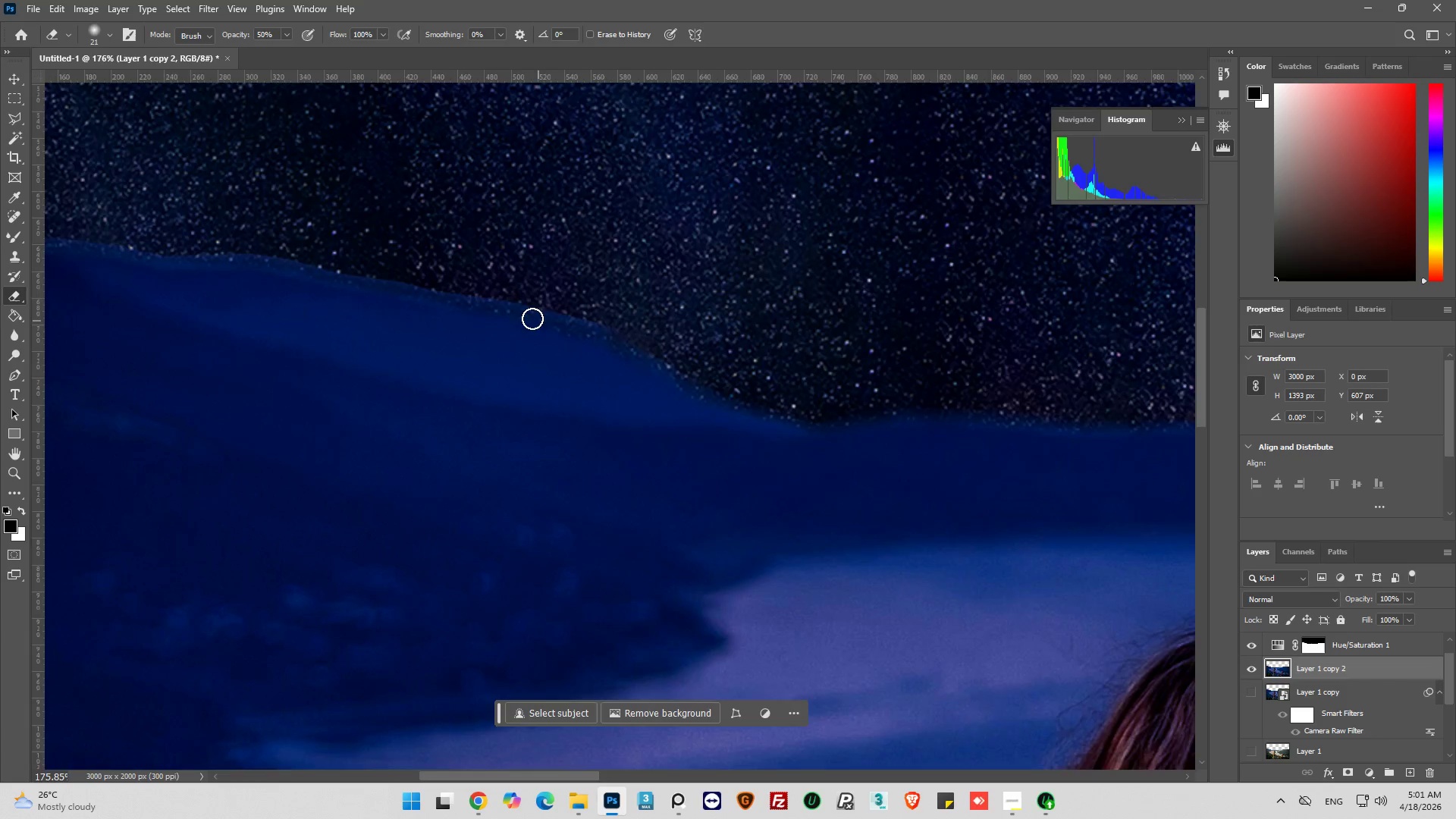 
hold_key(key=AltLeft, duration=0.5)
scroll: coordinate [506, 317], scroll_direction: up, amount: 7.0
 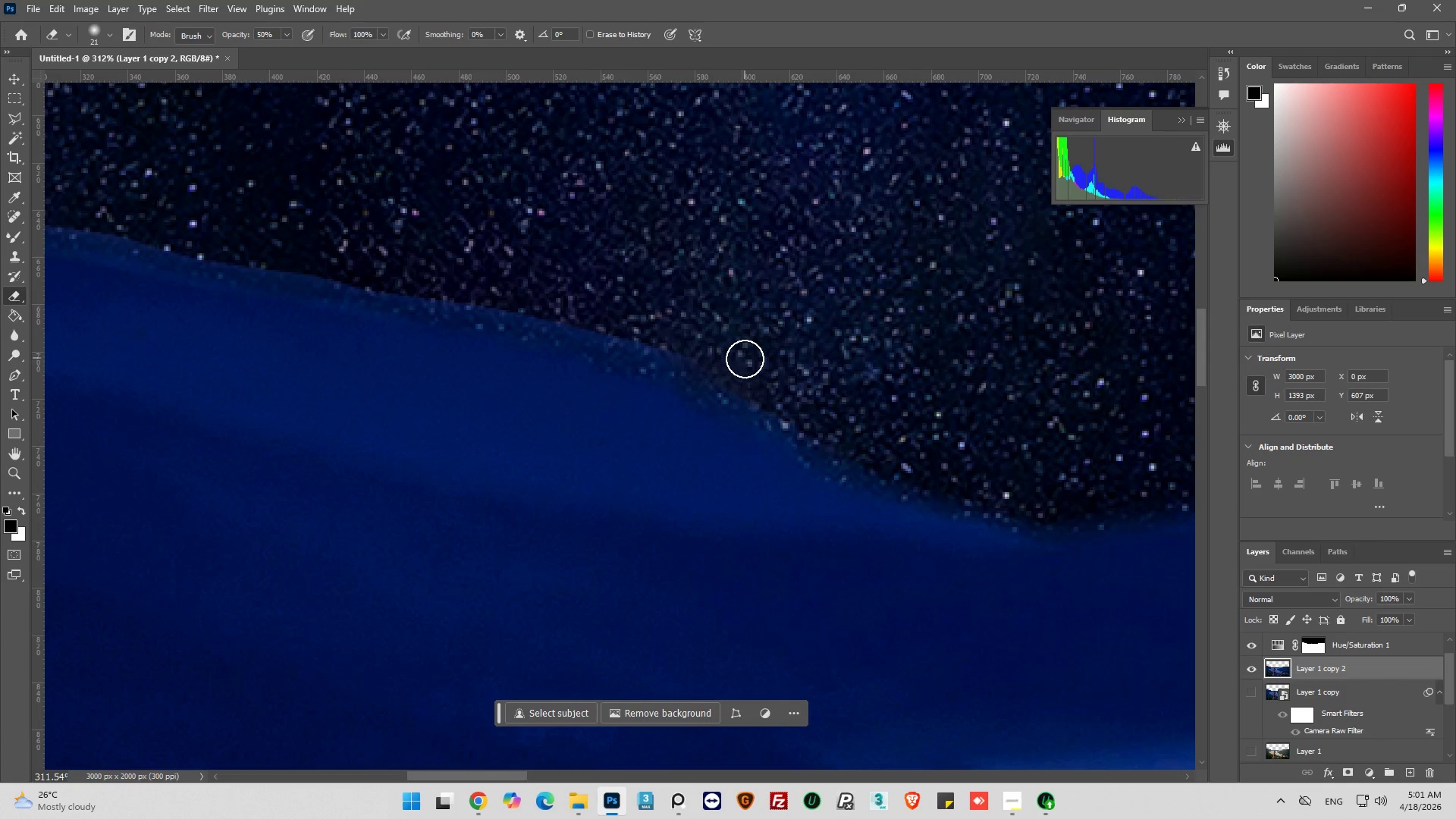 
left_click_drag(start_coordinate=[724, 368], to_coordinate=[563, 314])
 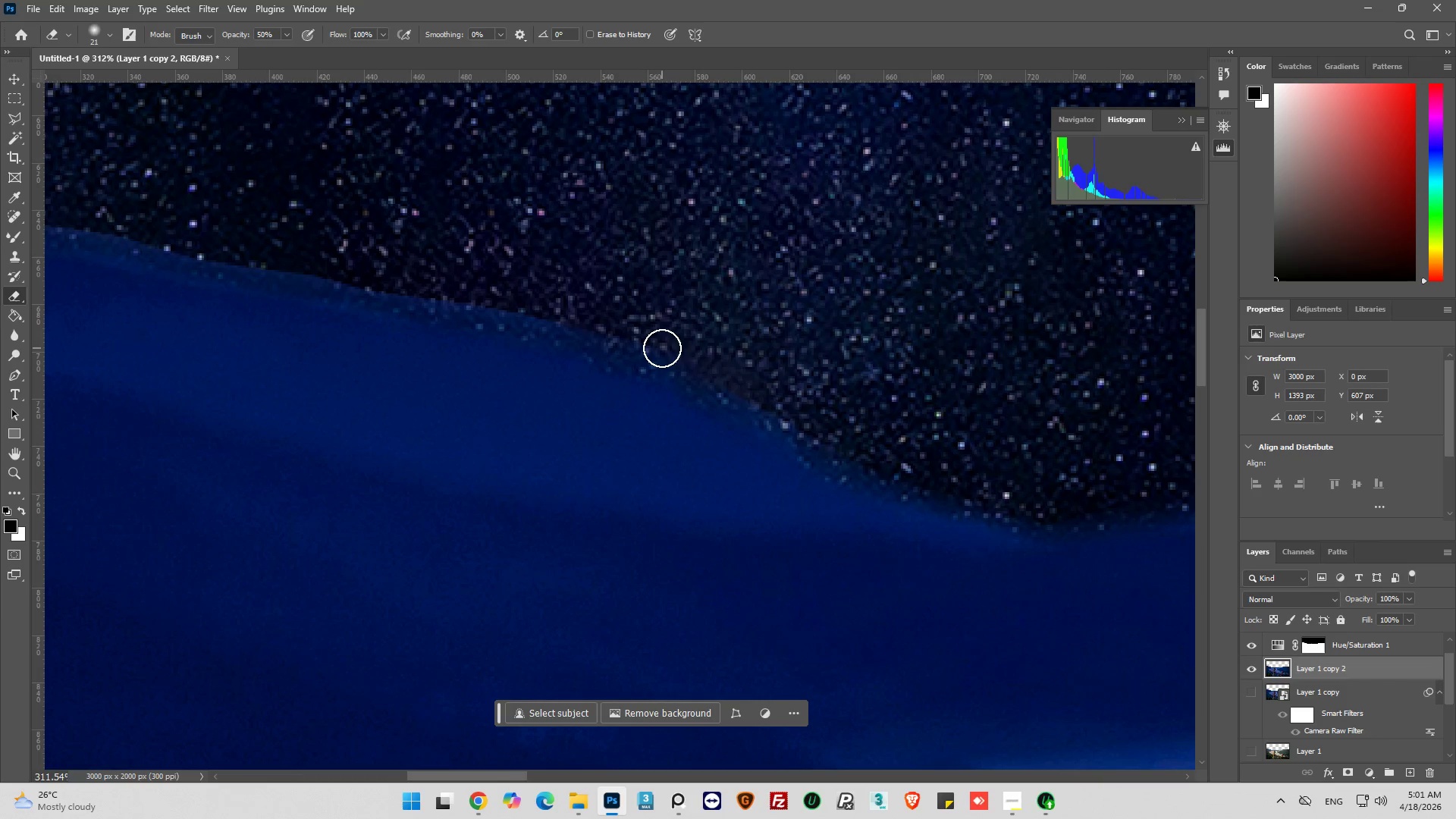 
left_click_drag(start_coordinate=[663, 347], to_coordinate=[523, 301])
 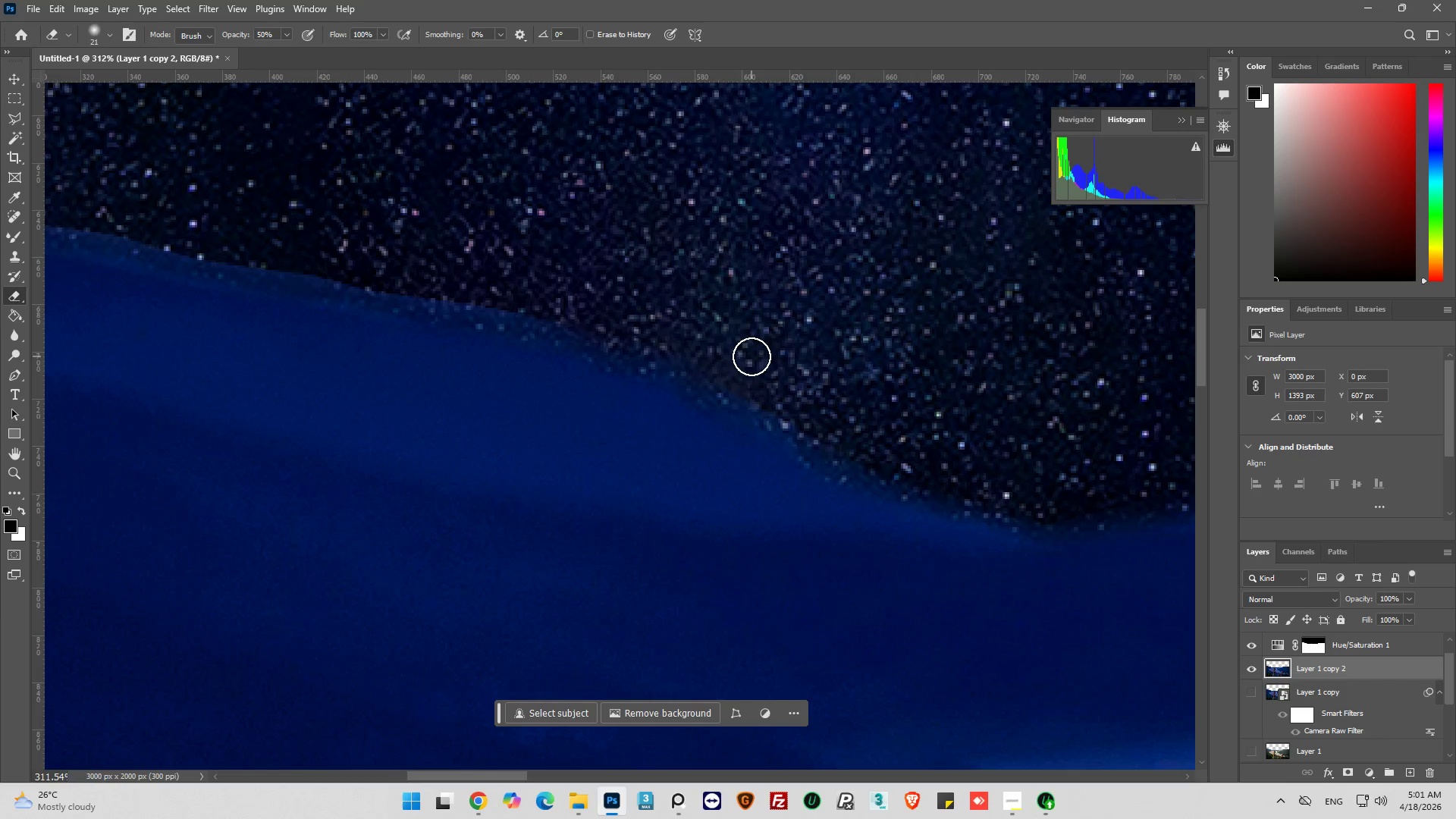 
hold_key(key=AltLeft, duration=0.55)
scroll: coordinate [889, 404], scroll_direction: down, amount: 7.0
 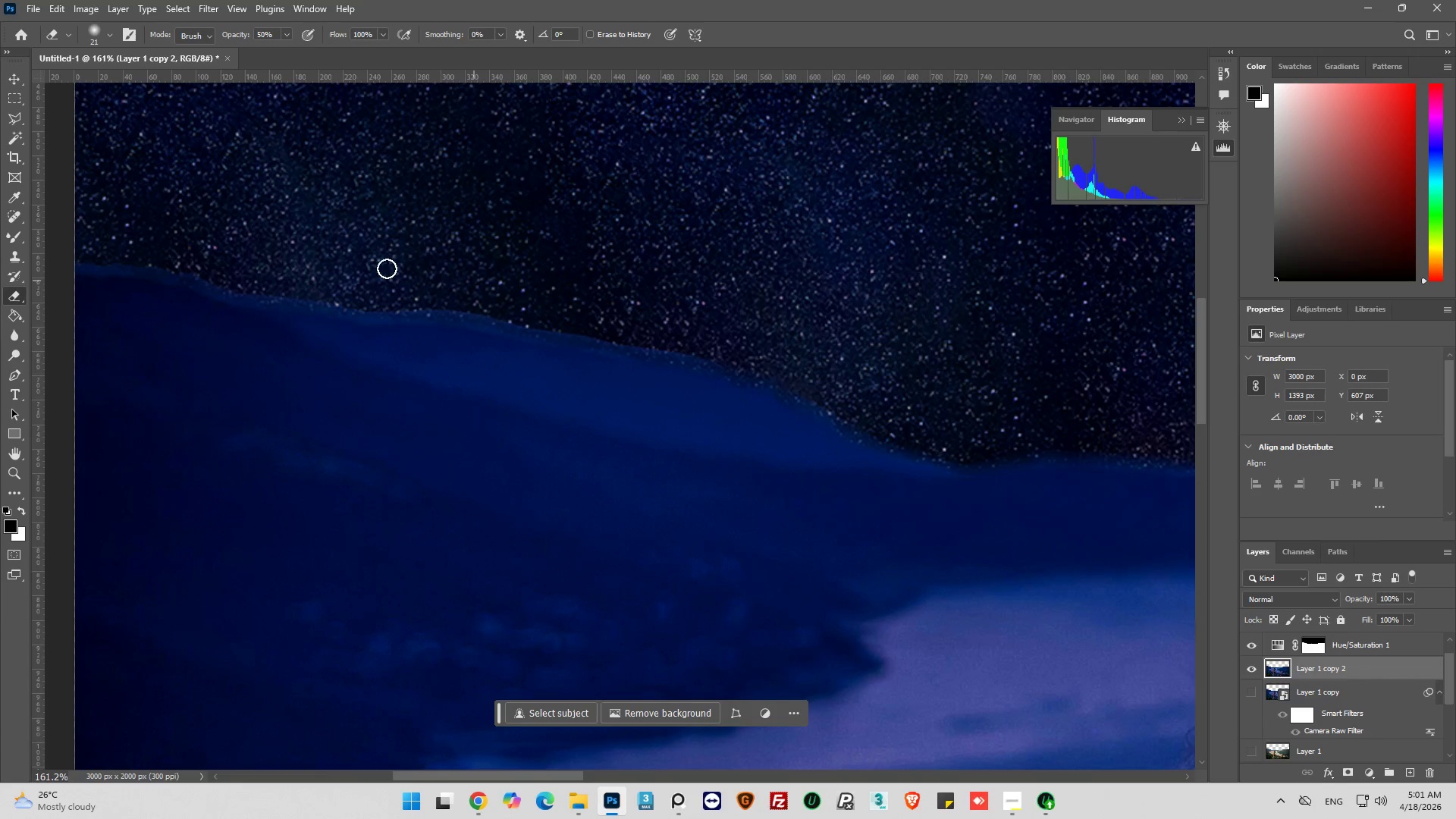 
hold_key(key=AltLeft, duration=0.41)
scroll: coordinate [410, 293], scroll_direction: up, amount: 6.0
 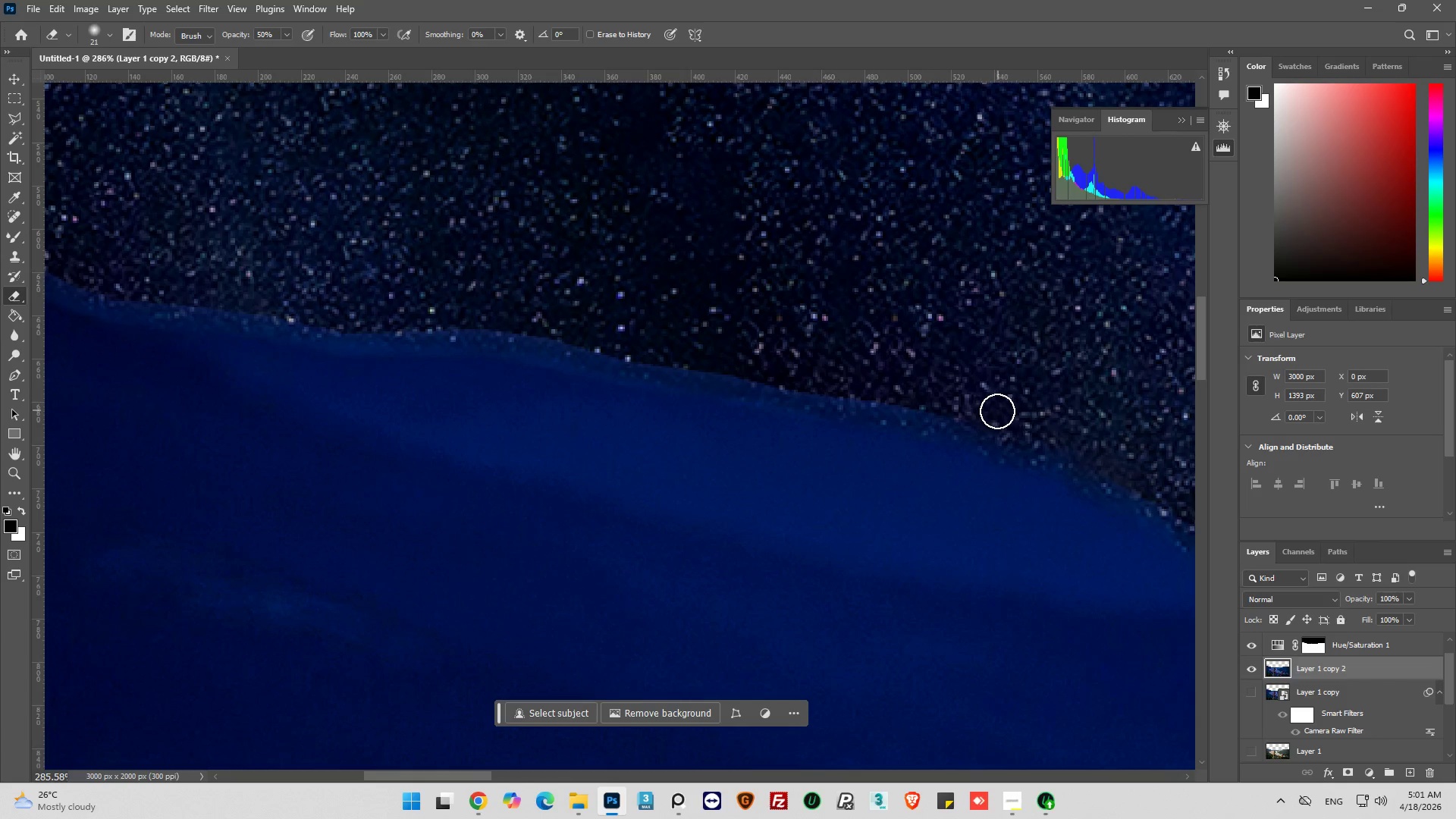 
left_click_drag(start_coordinate=[973, 415], to_coordinate=[850, 388])
 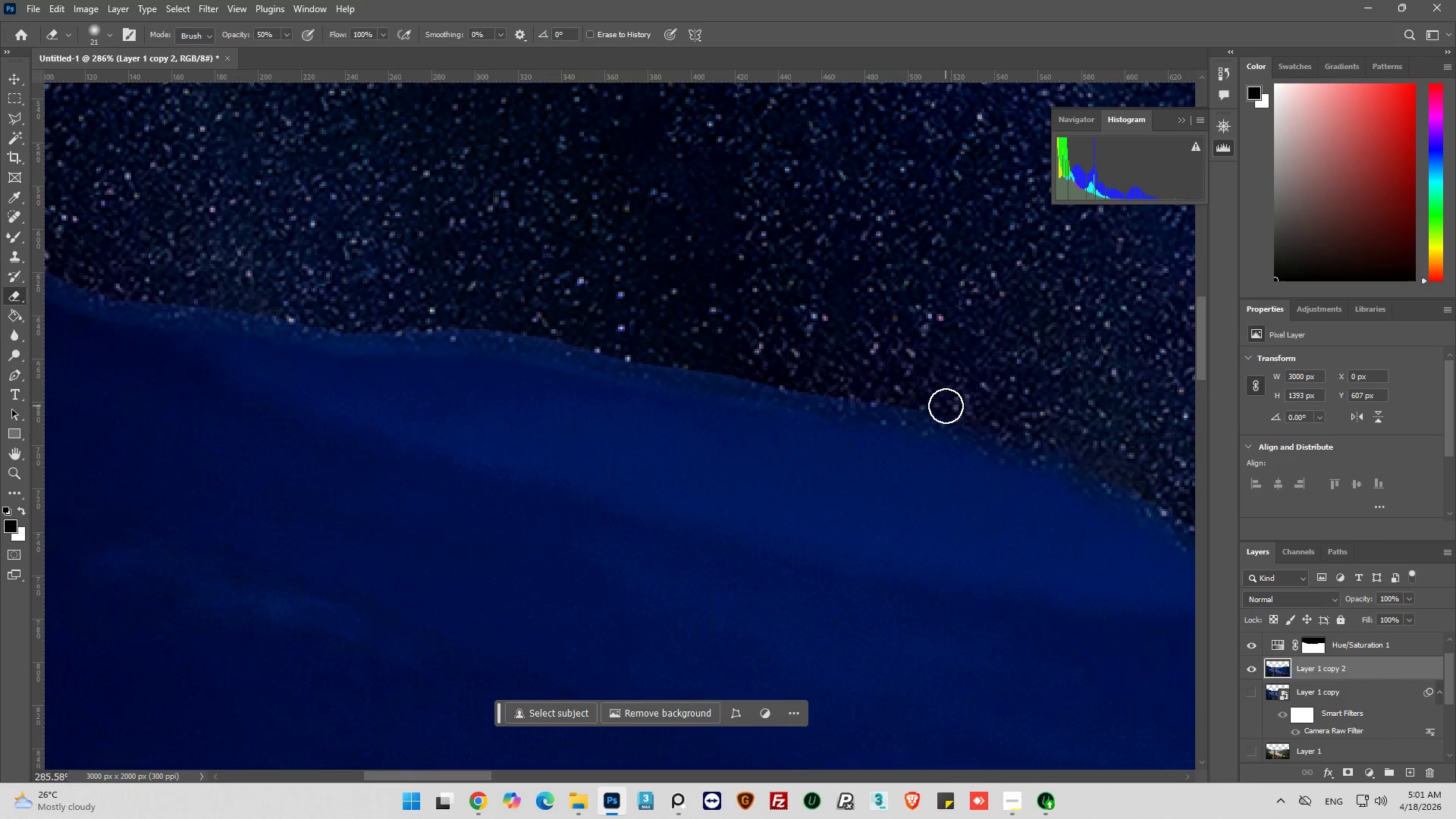 
left_click_drag(start_coordinate=[946, 406], to_coordinate=[671, 348])
 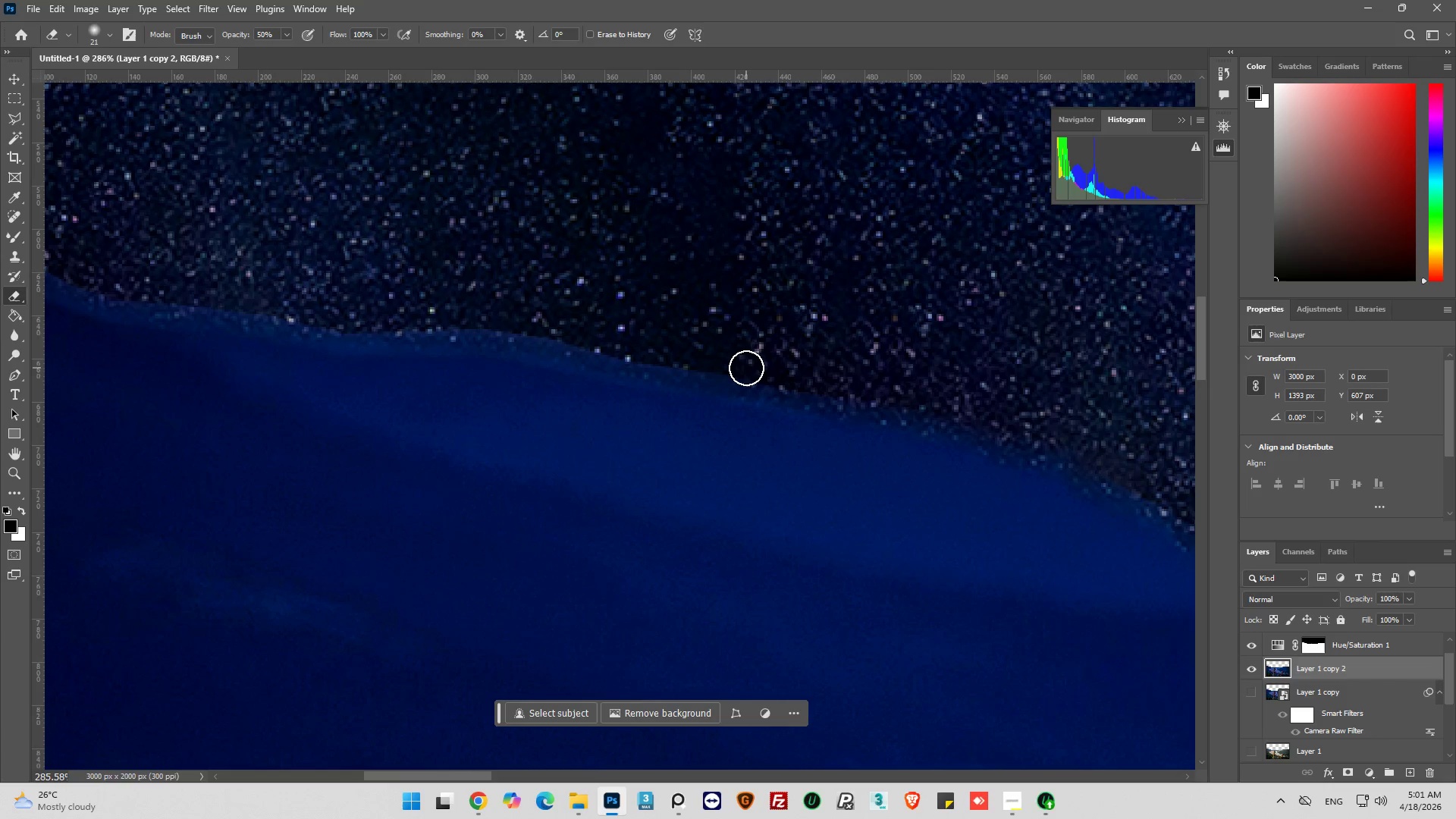 
left_click_drag(start_coordinate=[745, 372], to_coordinate=[450, 309])
 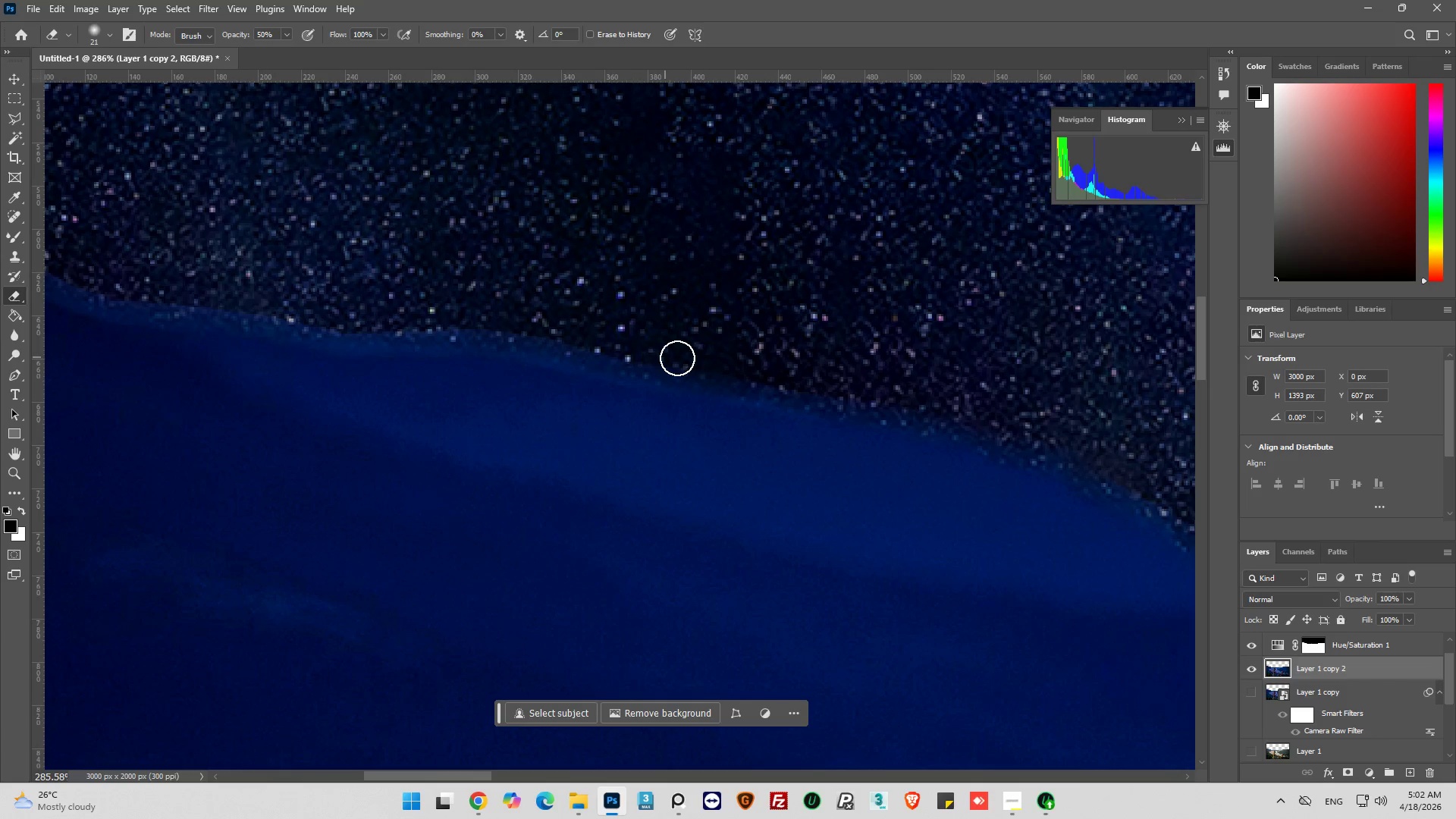 
left_click_drag(start_coordinate=[678, 358], to_coordinate=[415, 305])
 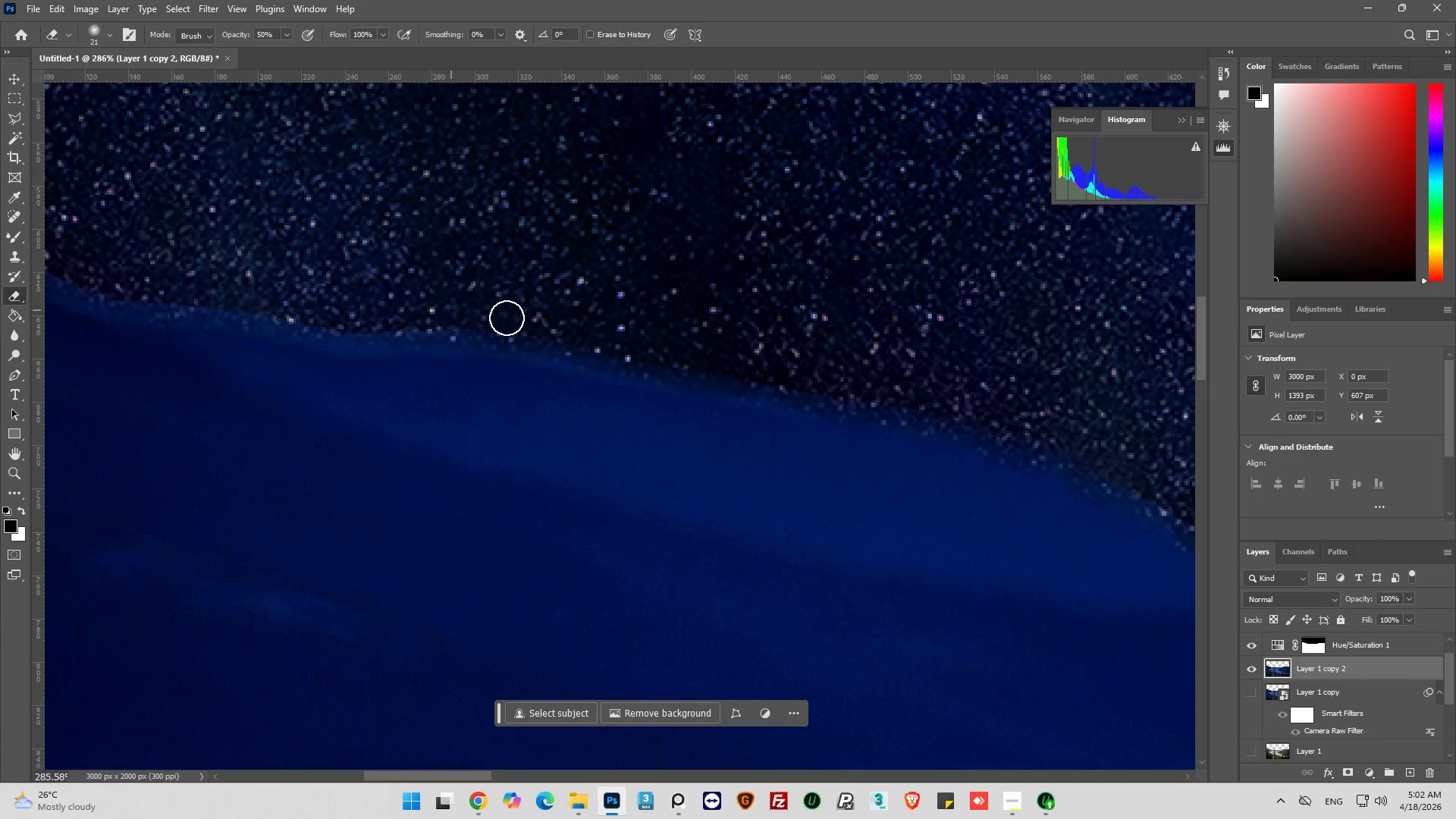 
hold_key(key=AltLeft, duration=0.58)
hold_key(key=AltLeft, duration=0.78)
scroll: coordinate [643, 347], scroll_direction: none, amount: 0.0
 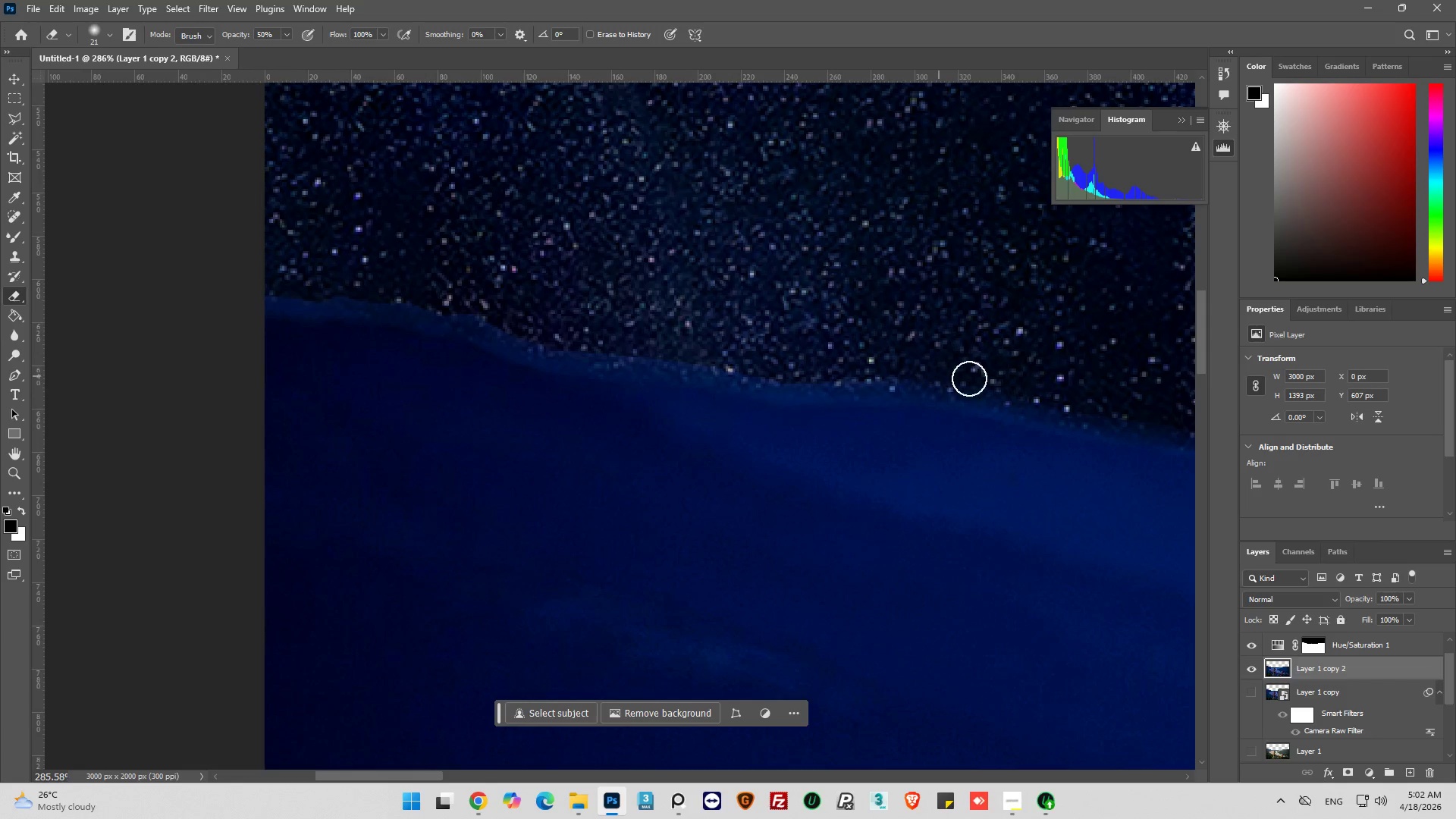 
left_click_drag(start_coordinate=[1008, 384], to_coordinate=[657, 349])
 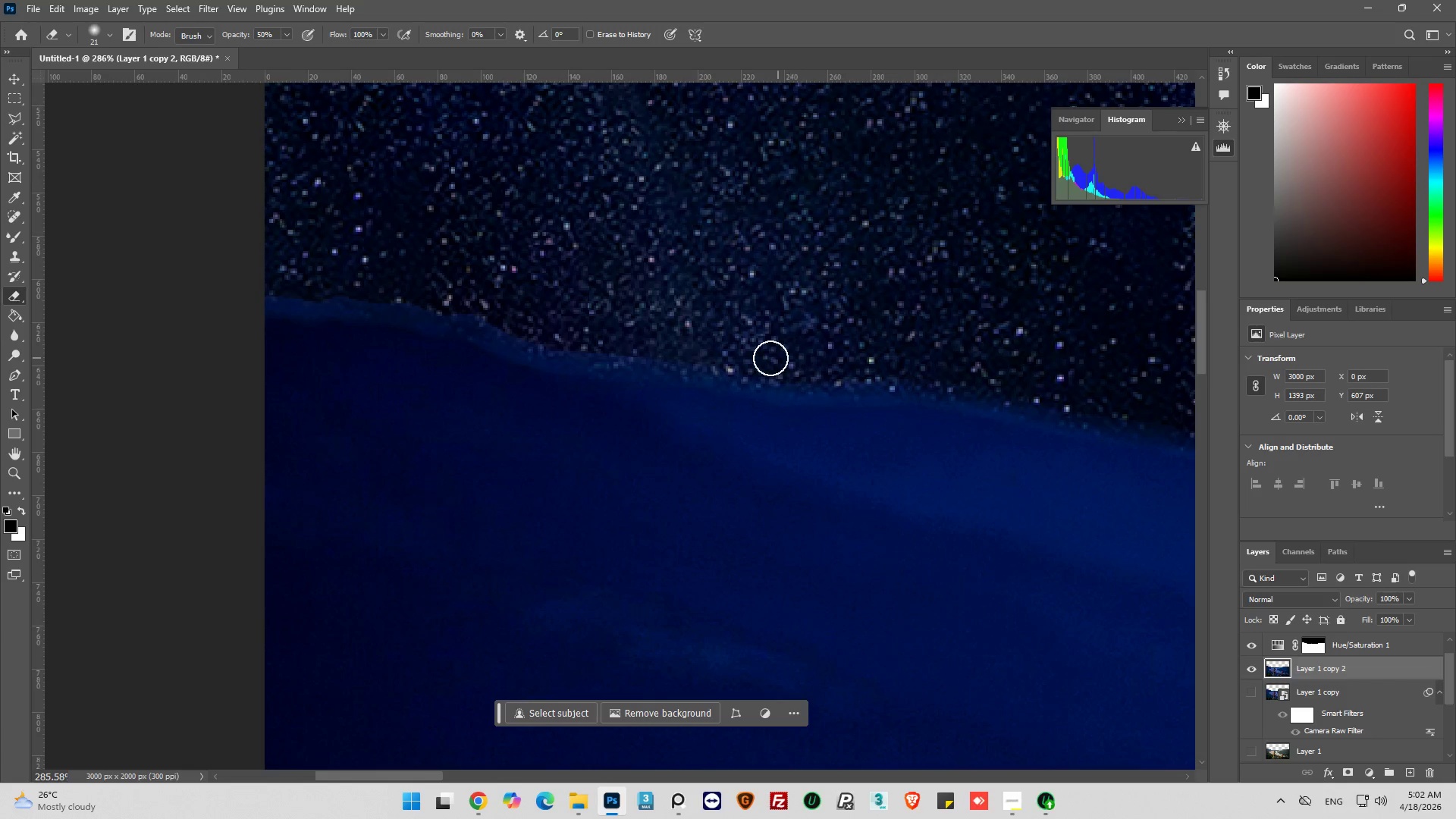 
left_click_drag(start_coordinate=[758, 358], to_coordinate=[547, 335])
 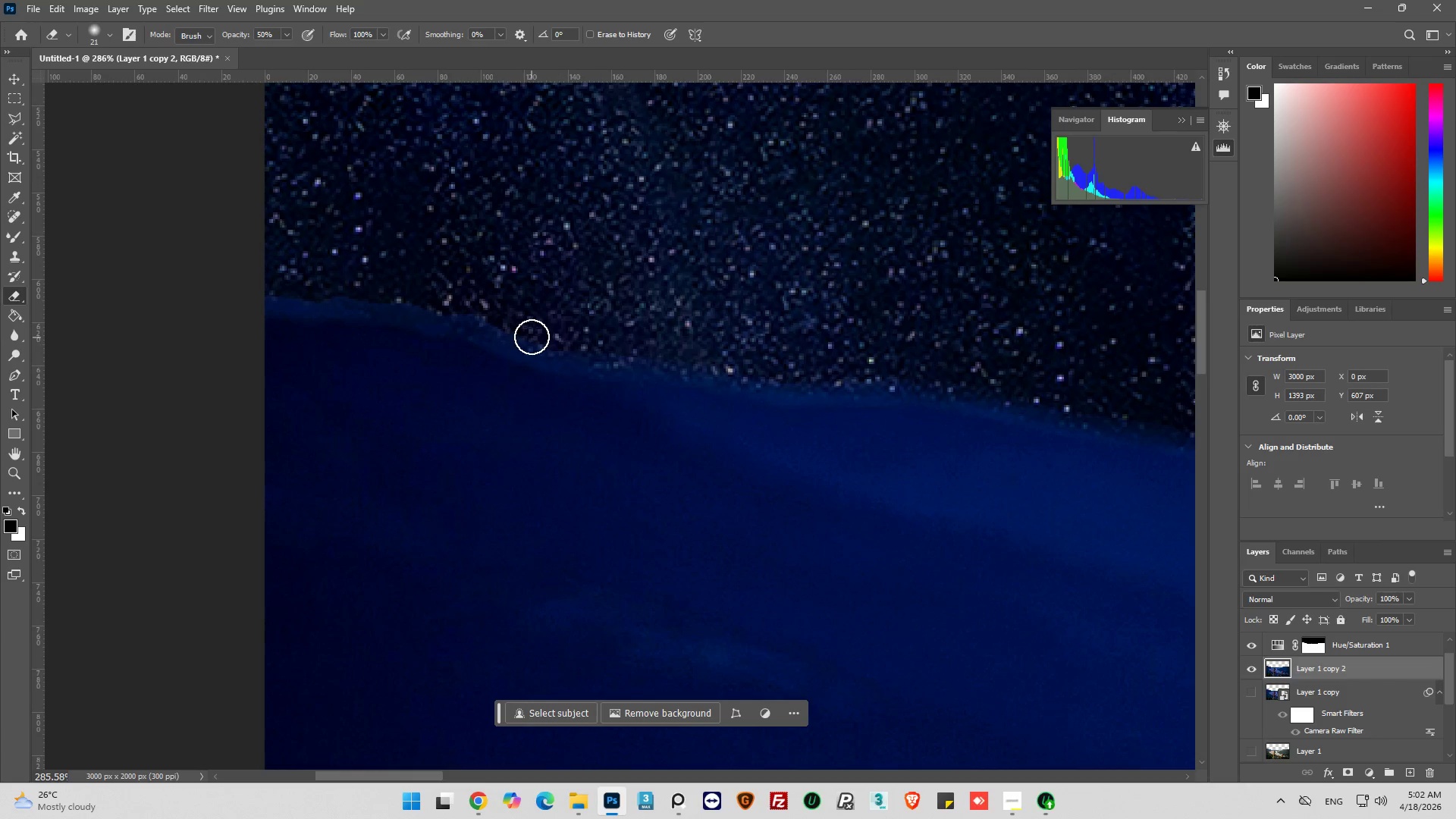 
left_click_drag(start_coordinate=[532, 334], to_coordinate=[408, 295])
 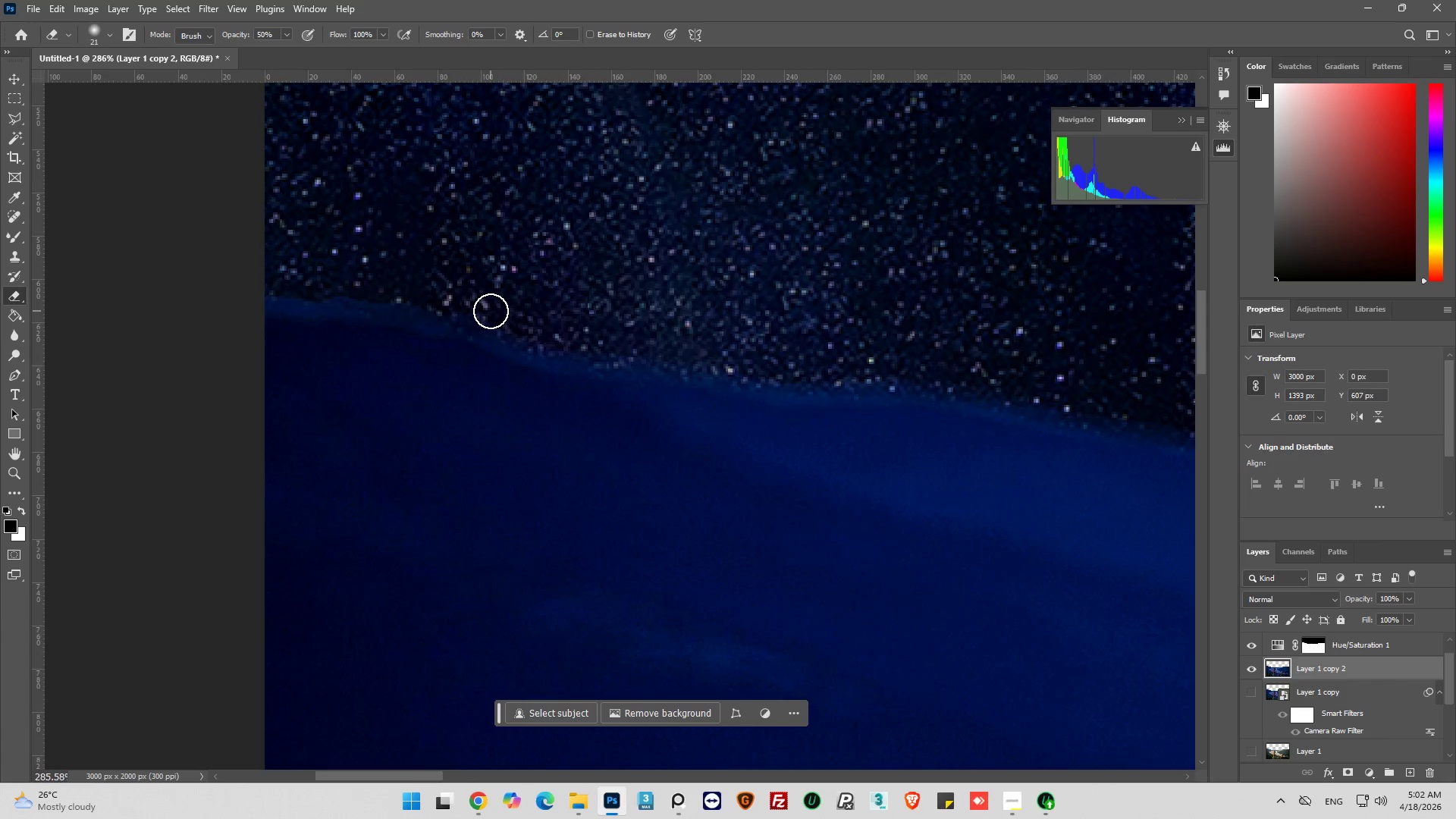 
left_click_drag(start_coordinate=[491, 311], to_coordinate=[340, 283])
 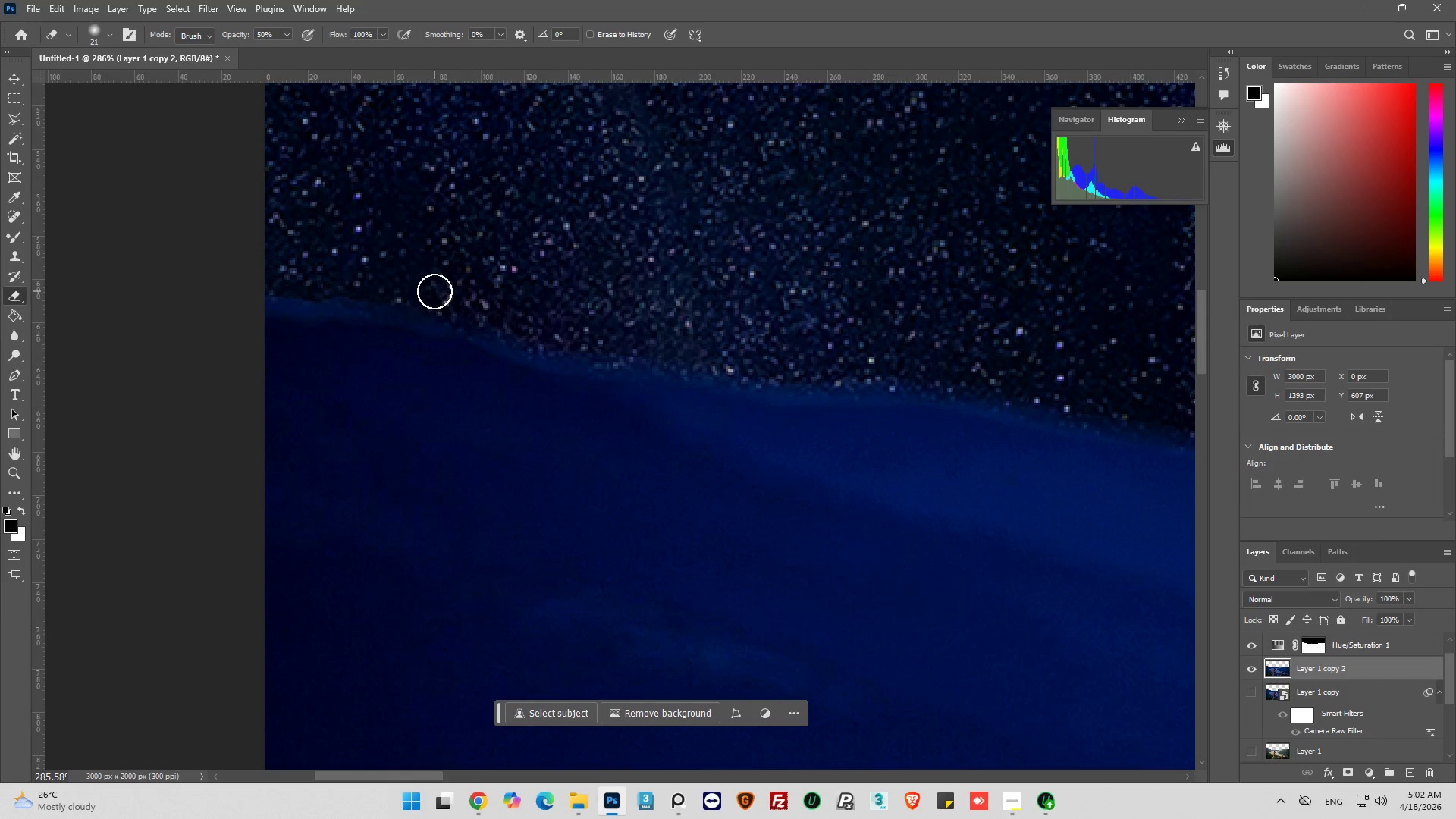 
left_click_drag(start_coordinate=[416, 291], to_coordinate=[259, 280])
 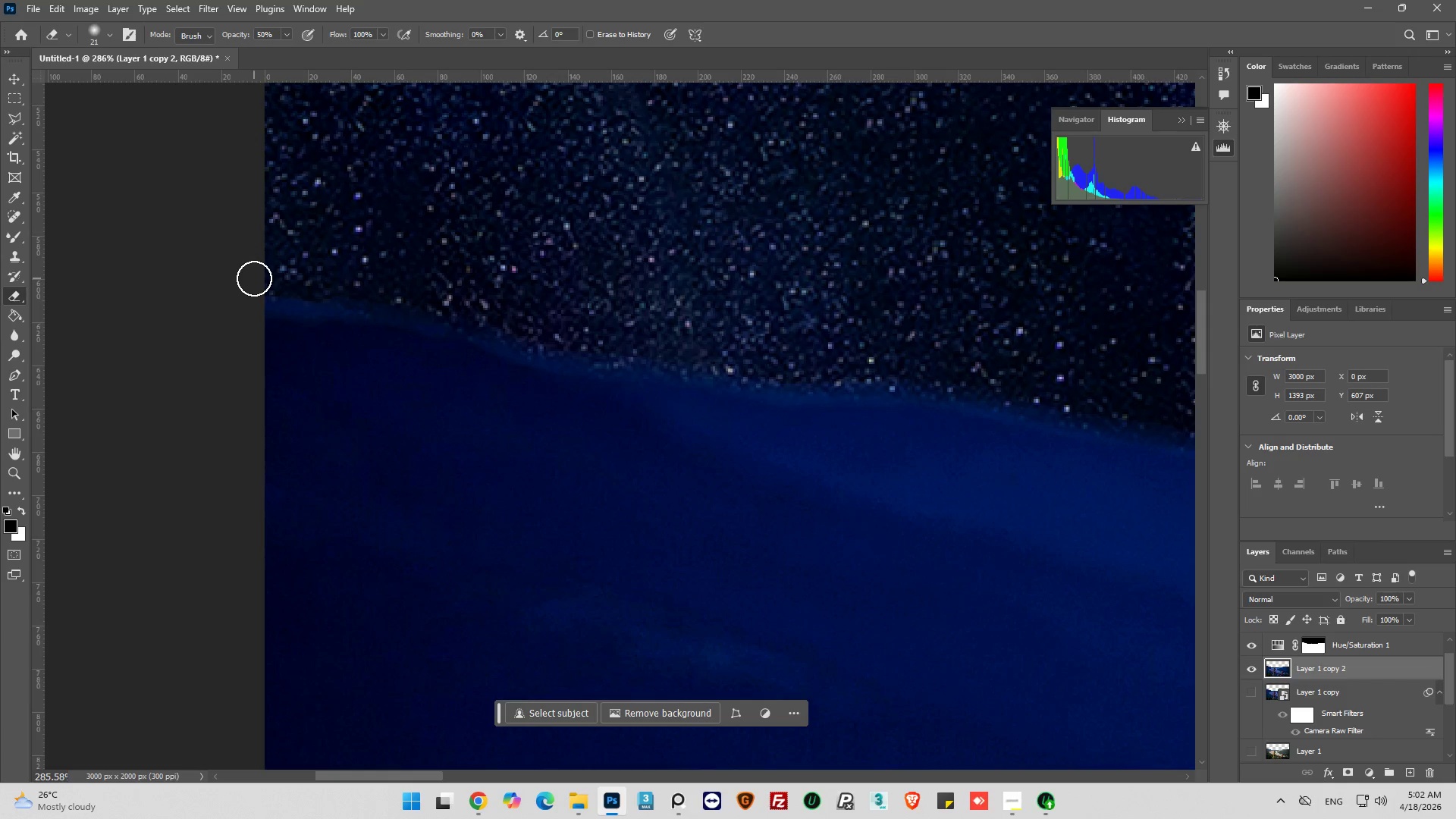 
left_click_drag(start_coordinate=[255, 278], to_coordinate=[371, 279])
 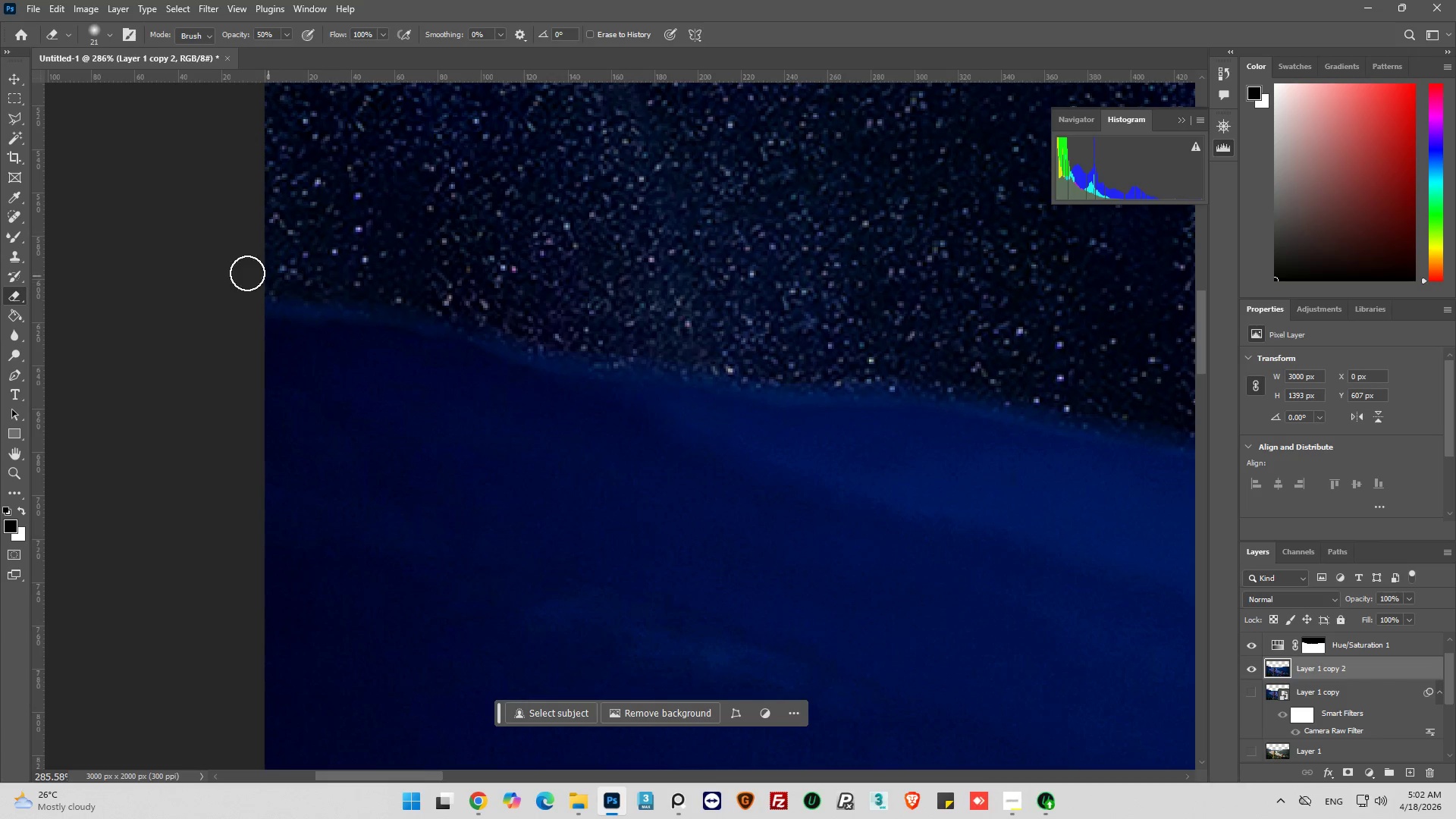 
hold_key(key=AltLeft, duration=0.94)
scroll: coordinate [225, 251], scroll_direction: down, amount: 15.0
 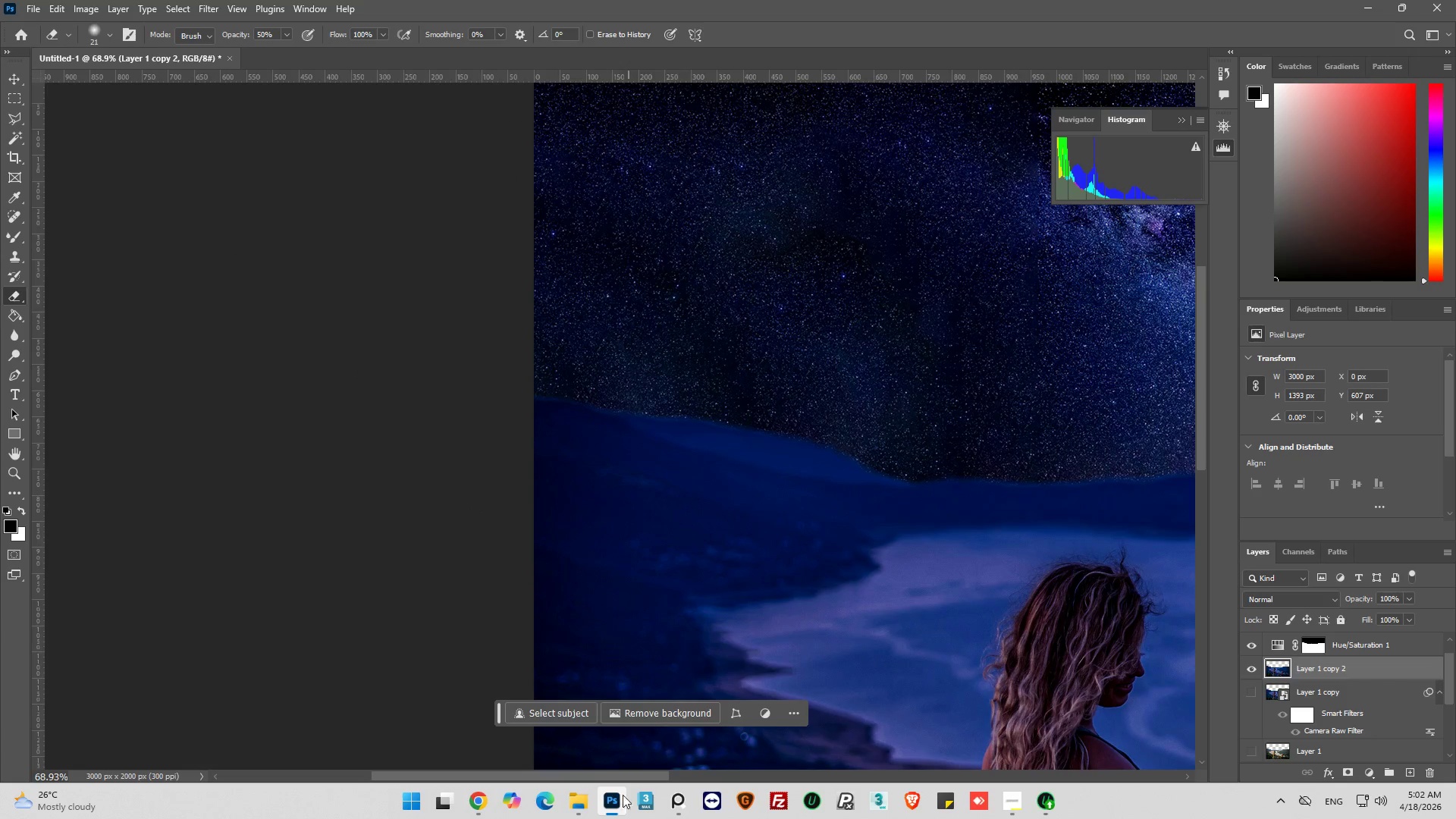 
left_click_drag(start_coordinate=[642, 777], to_coordinate=[811, 792])
 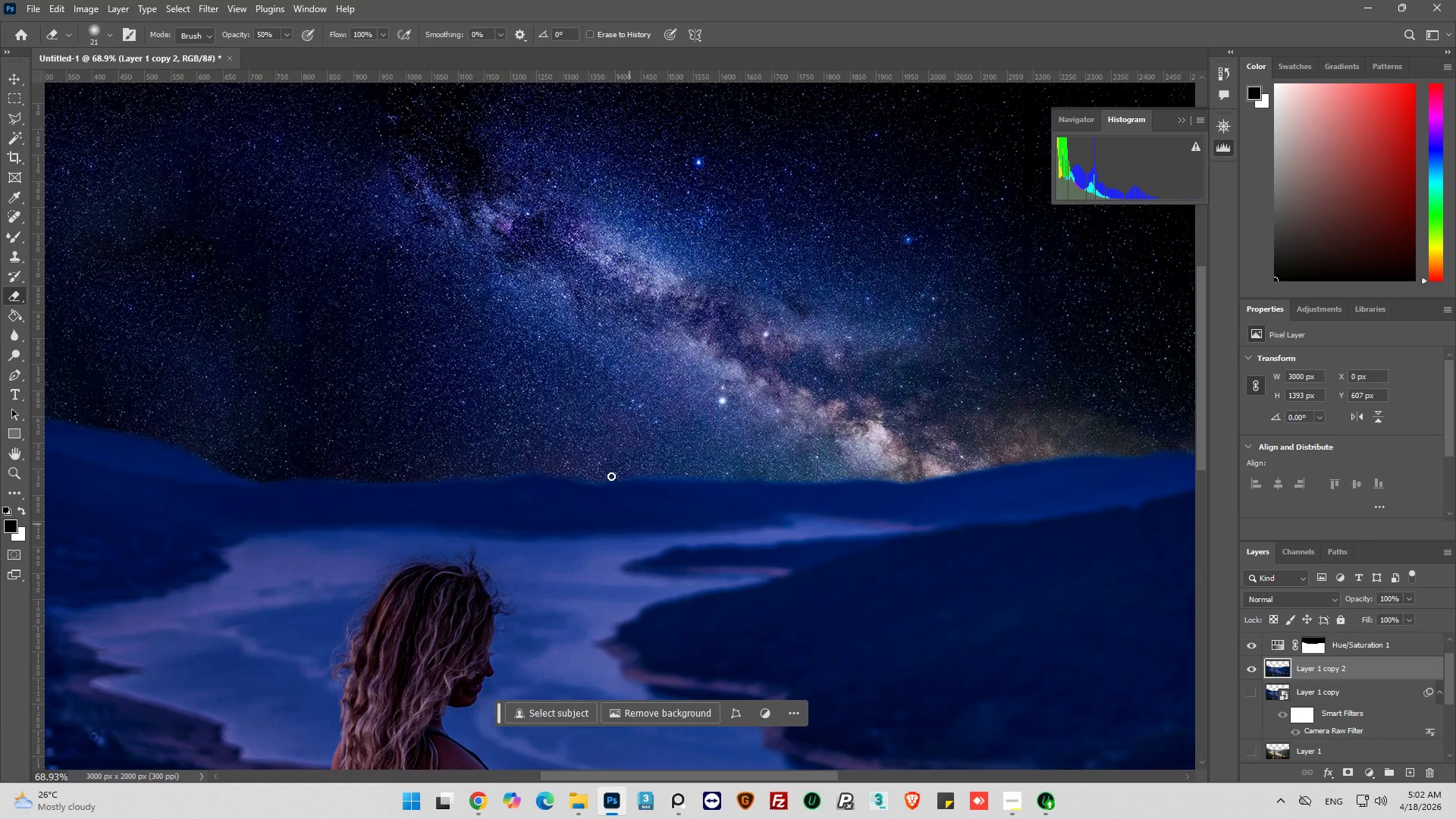 
hold_key(key=AltLeft, duration=0.33)
scroll: coordinate [787, 424], scroll_direction: down, amount: 16.0
 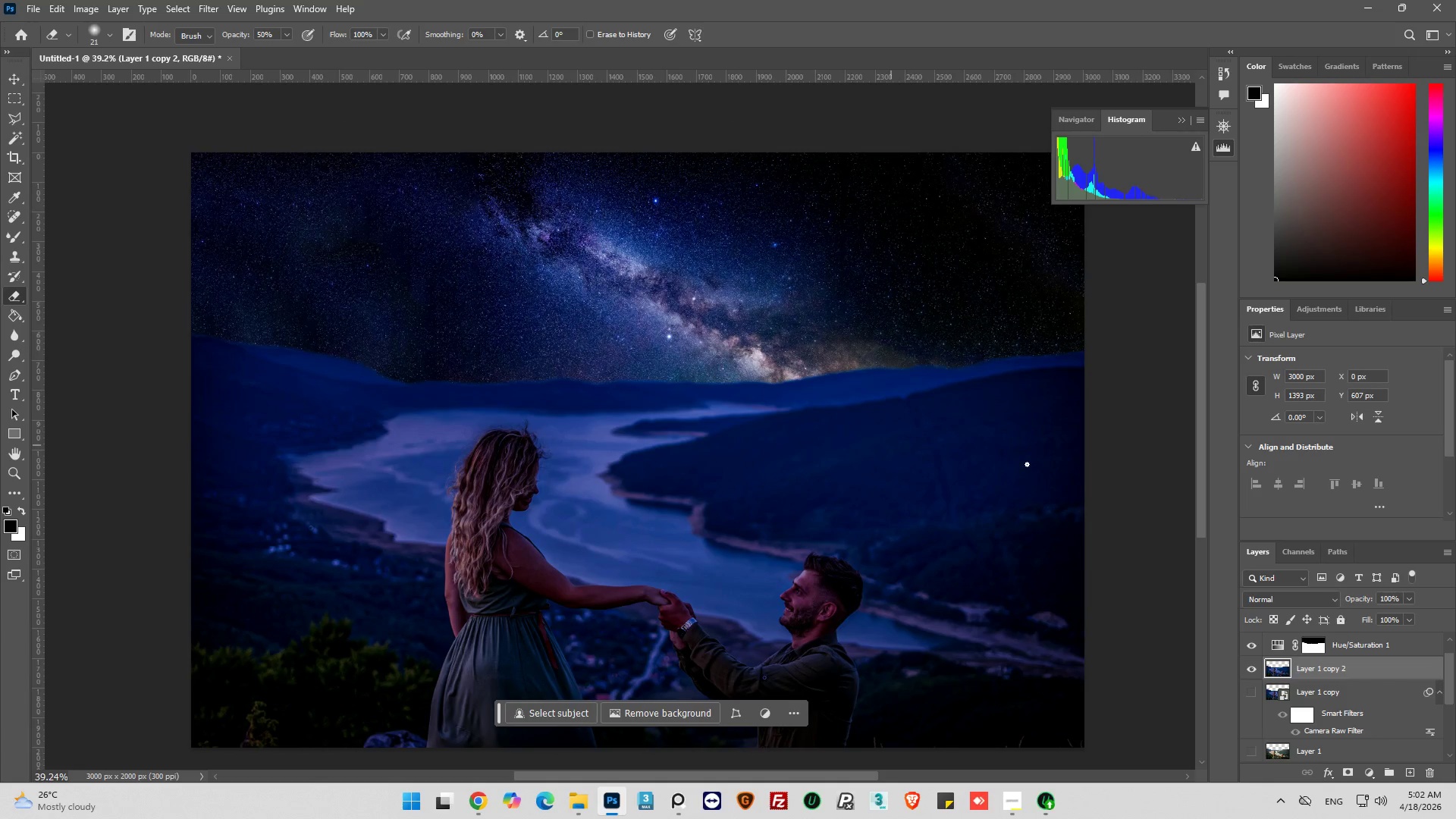 
key(Alt+AltLeft)
 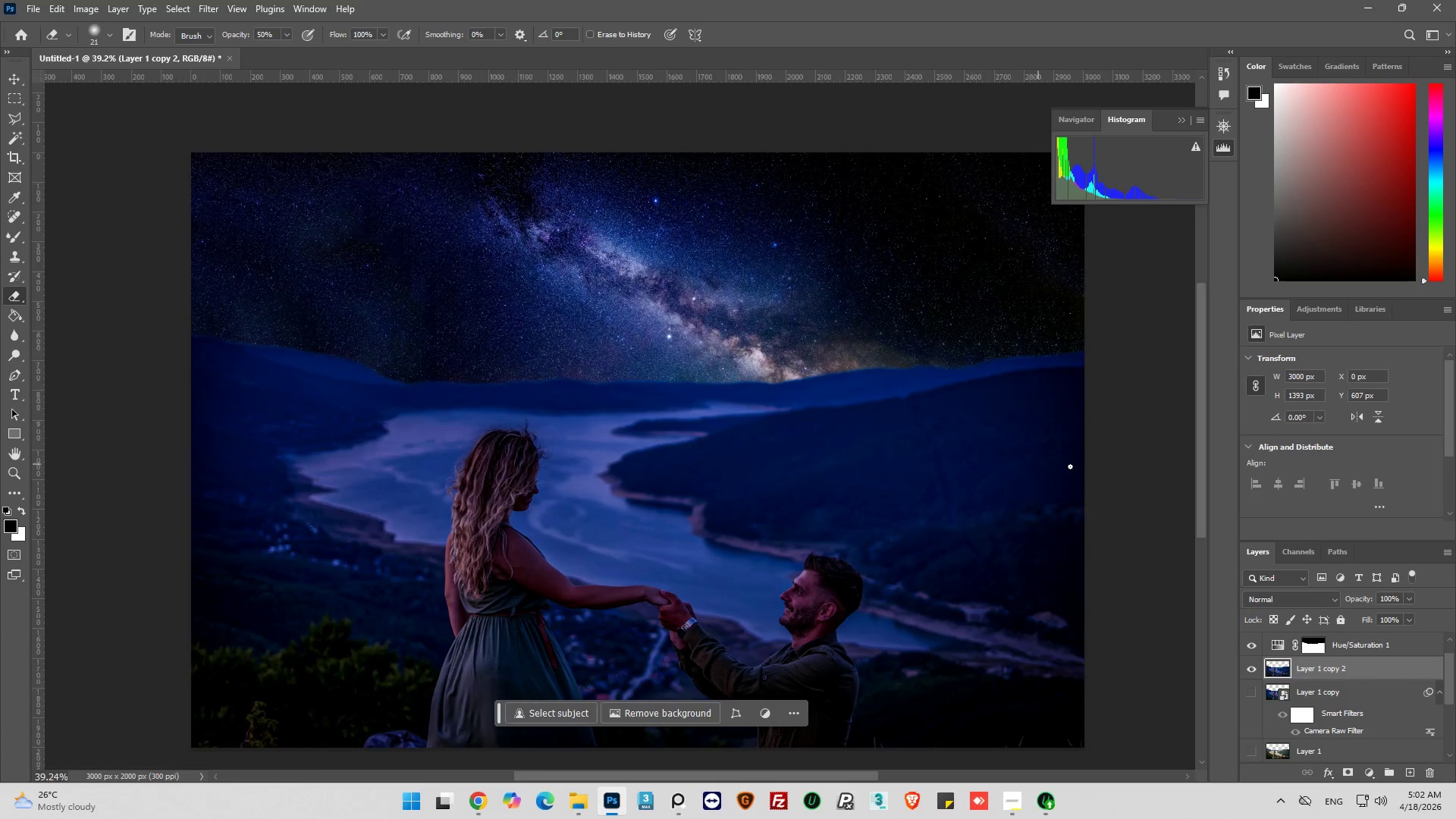 
scroll: coordinate [1070, 466], scroll_direction: up, amount: 1.0
 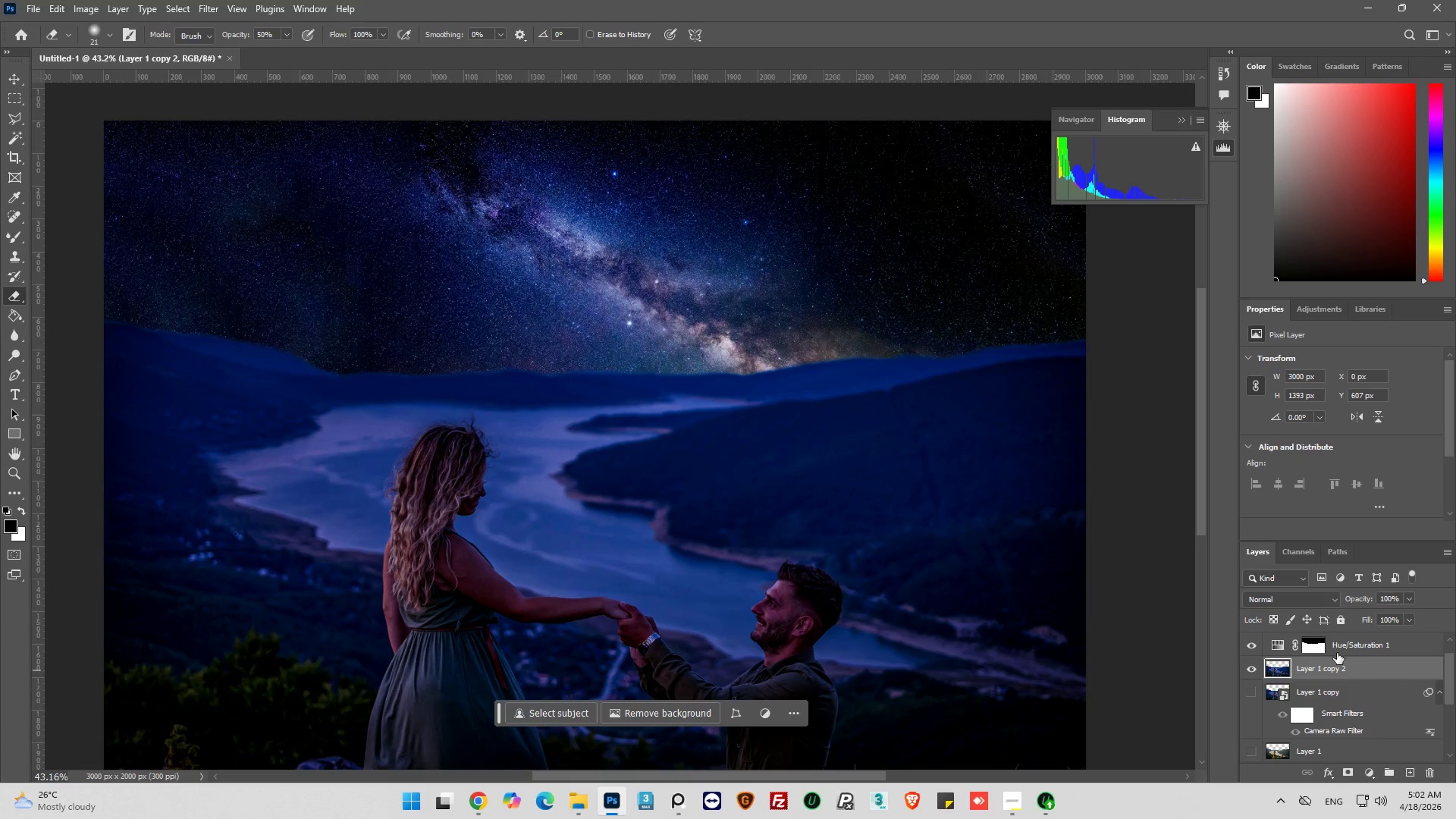 
left_click([1250, 671])
 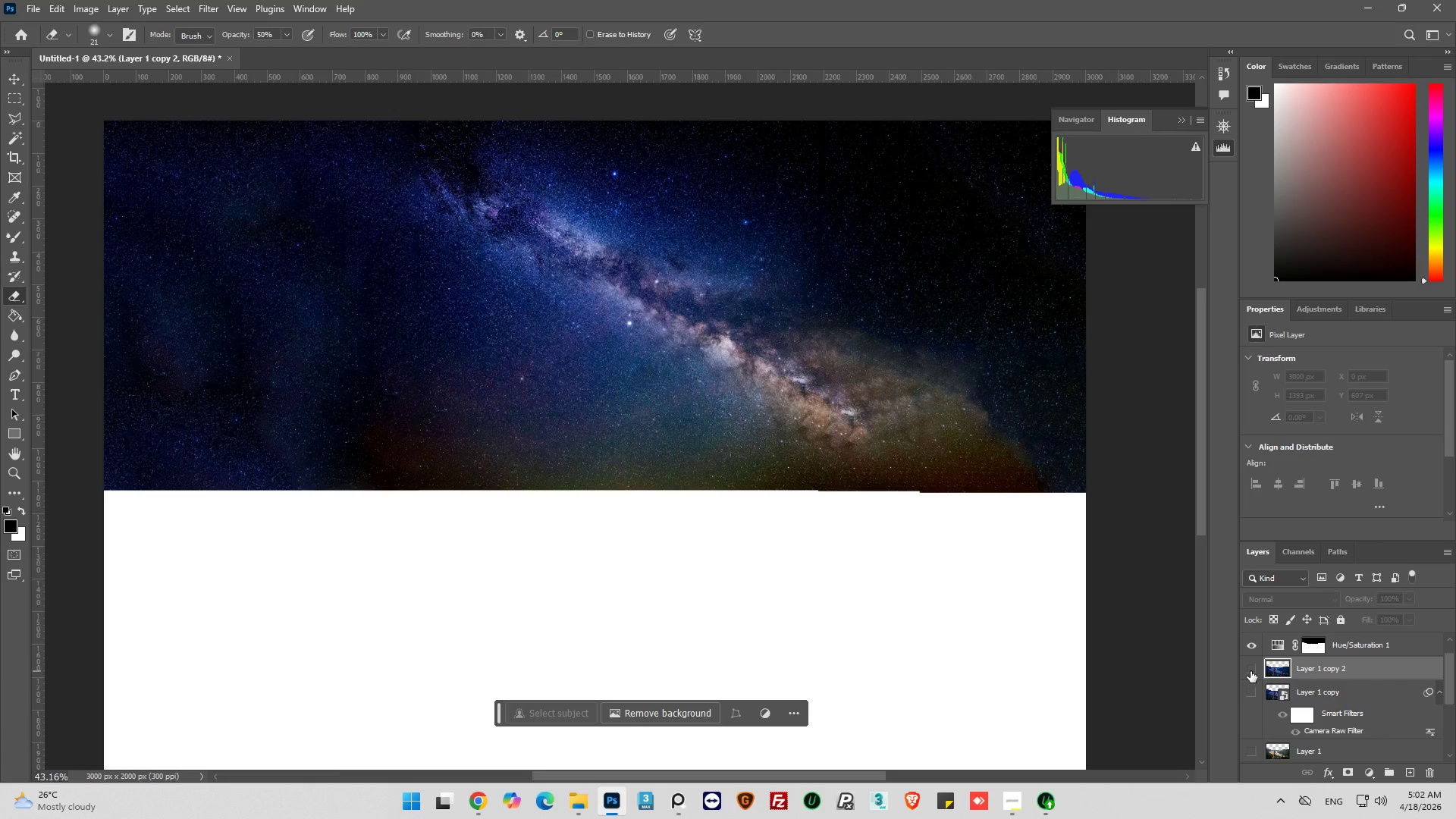 
left_click([1250, 671])
 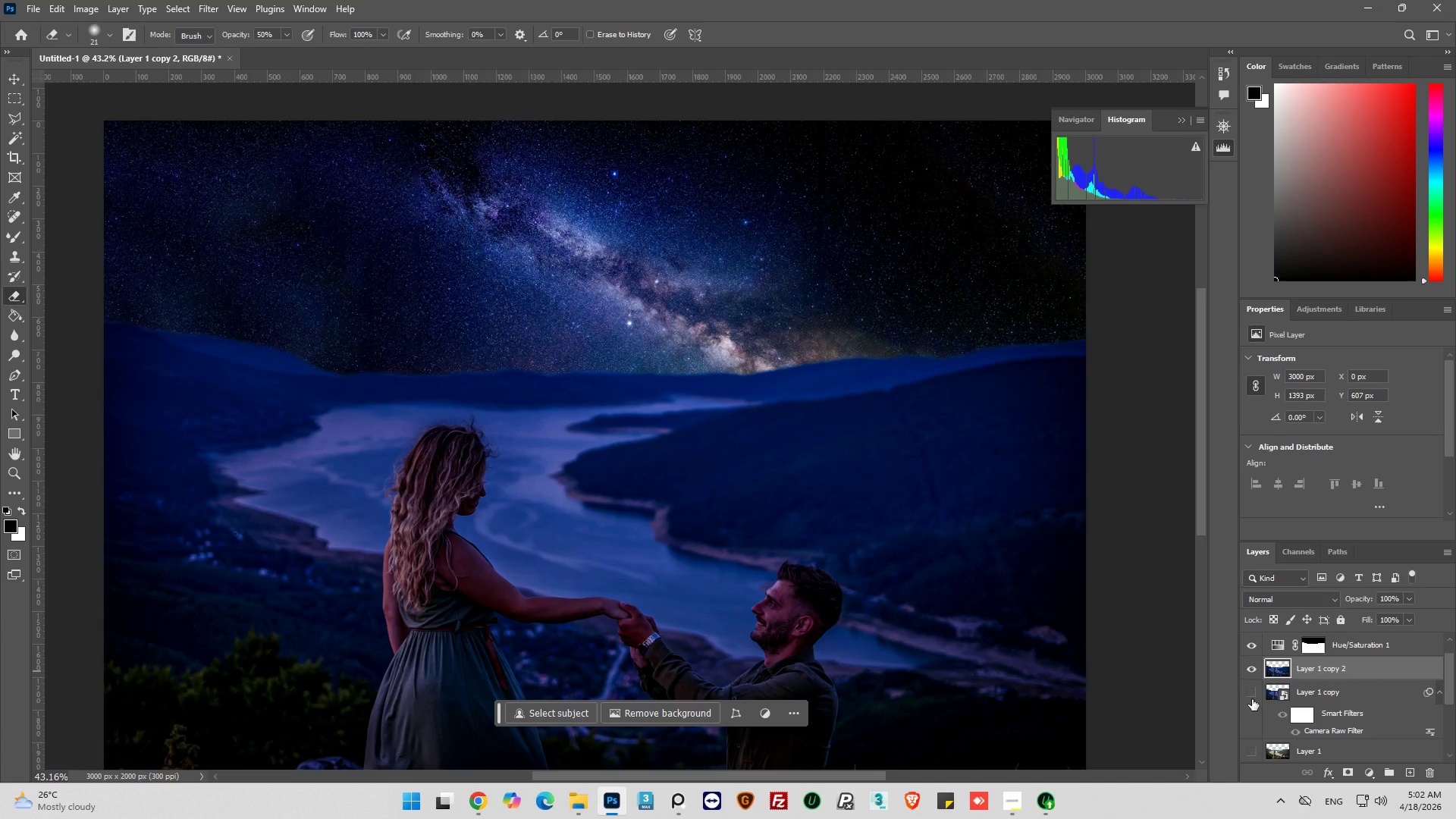 
left_click([1252, 696])
 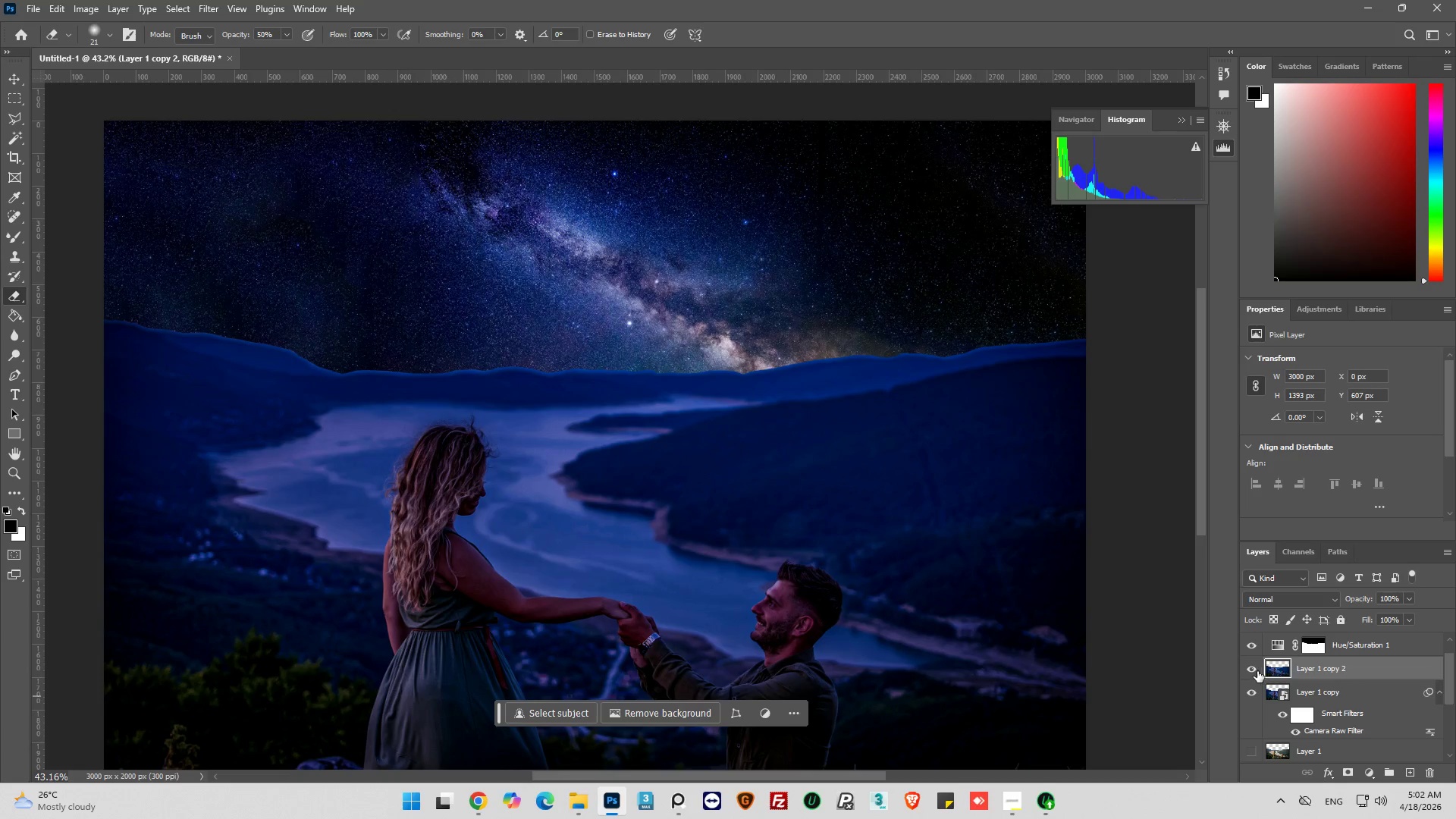 
left_click([1248, 667])
 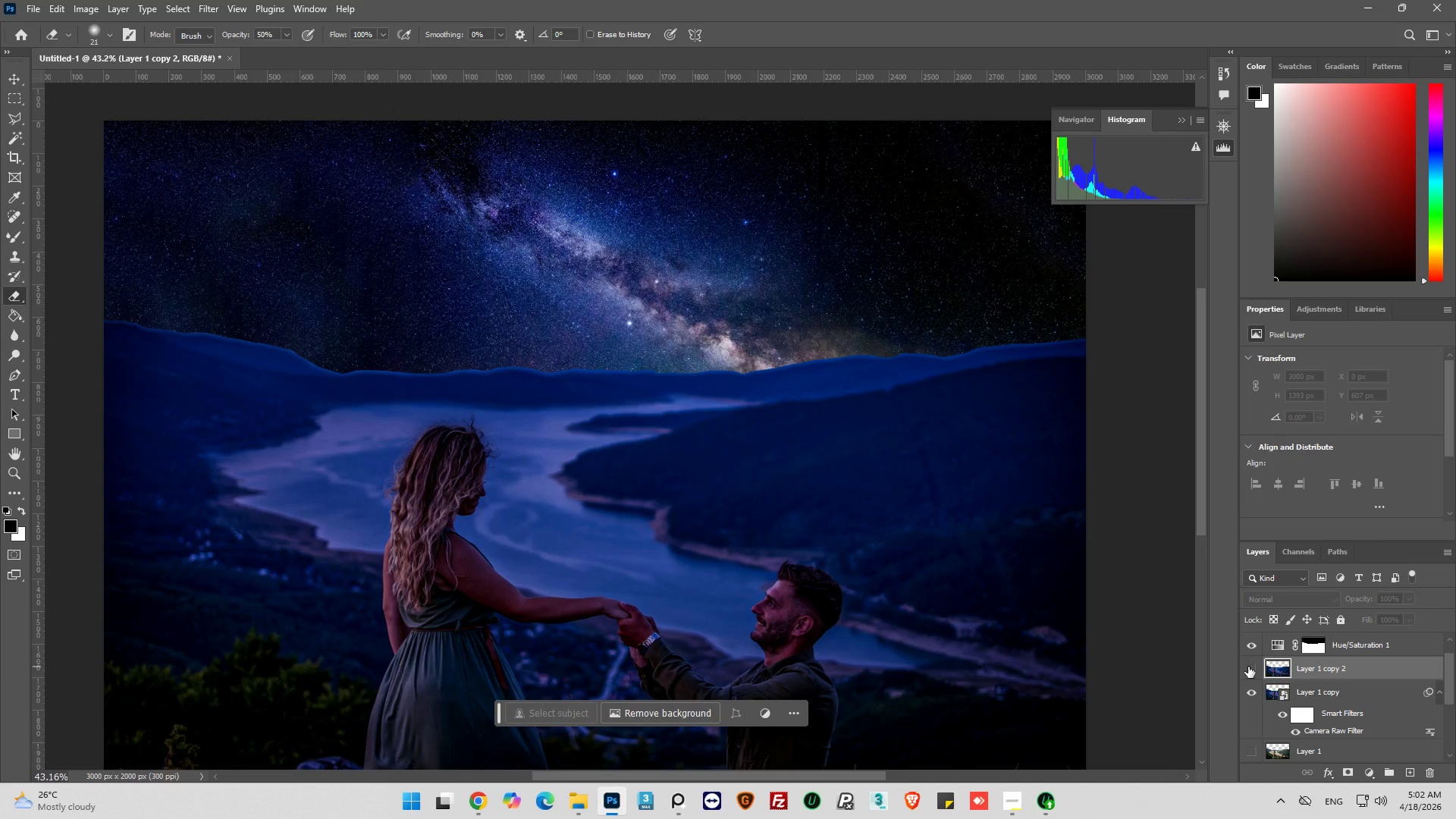 
left_click([1248, 667])
 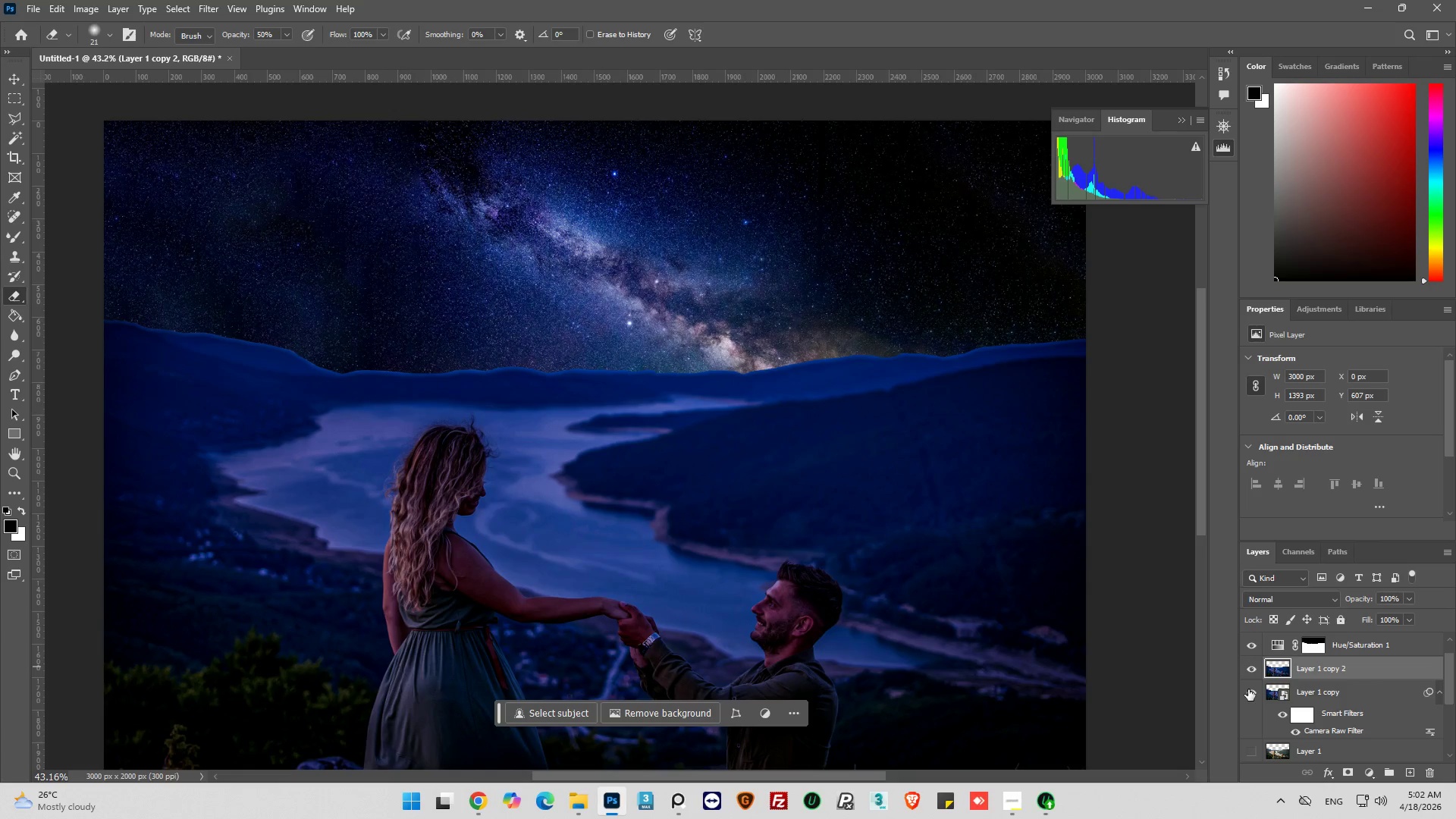 
left_click([1248, 689])
 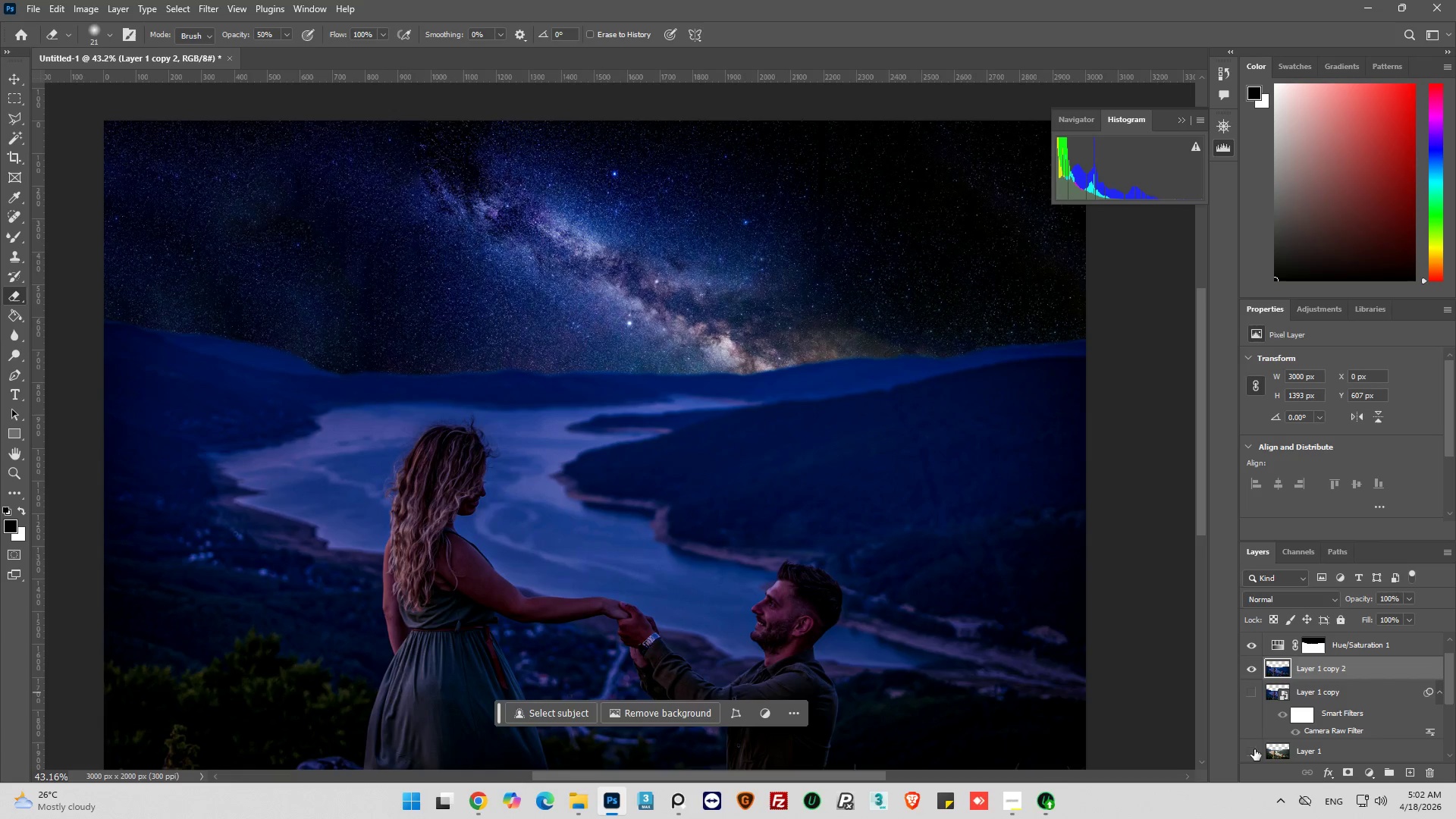 
left_click([1255, 750])
 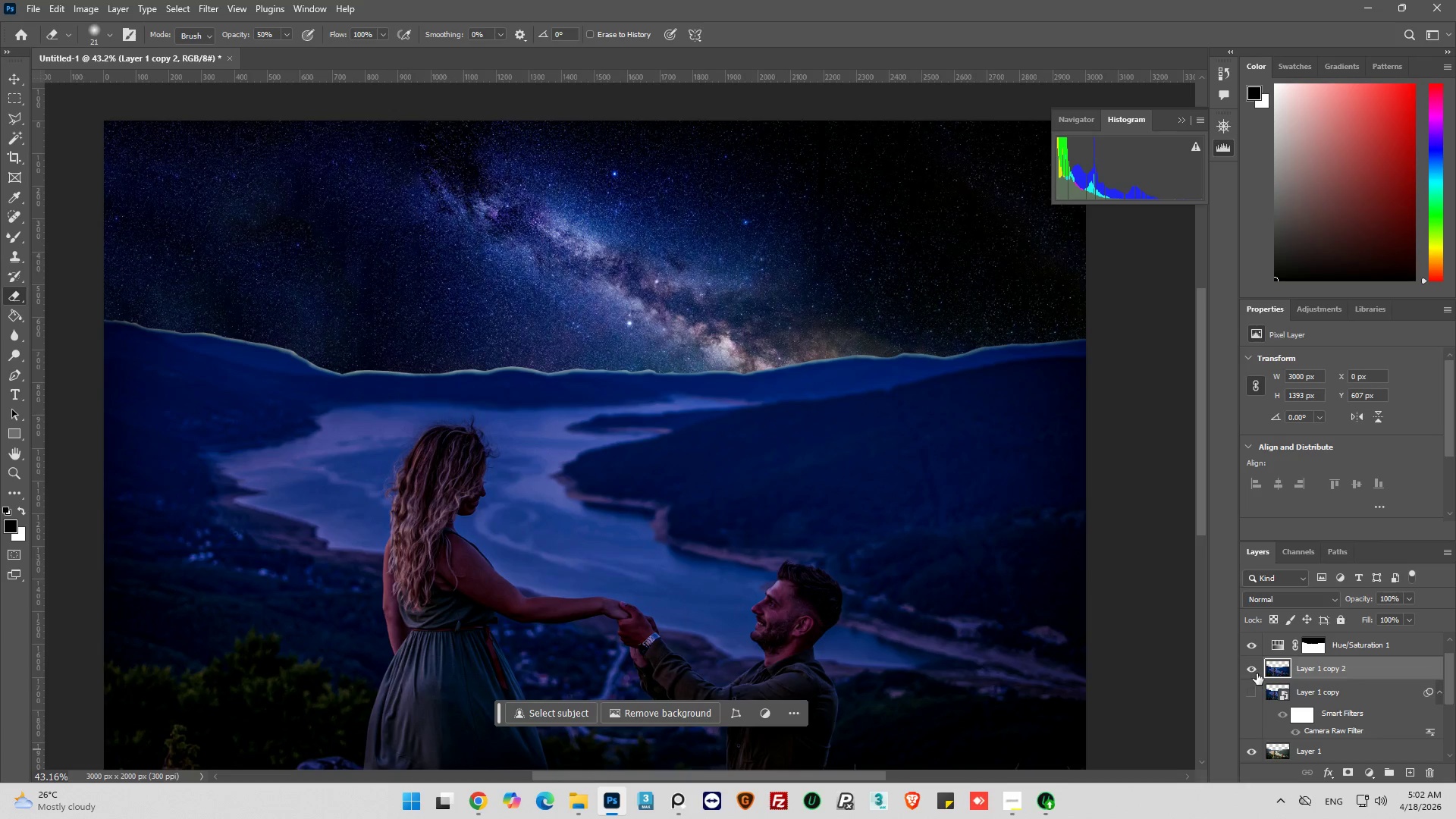 
left_click([1257, 673])
 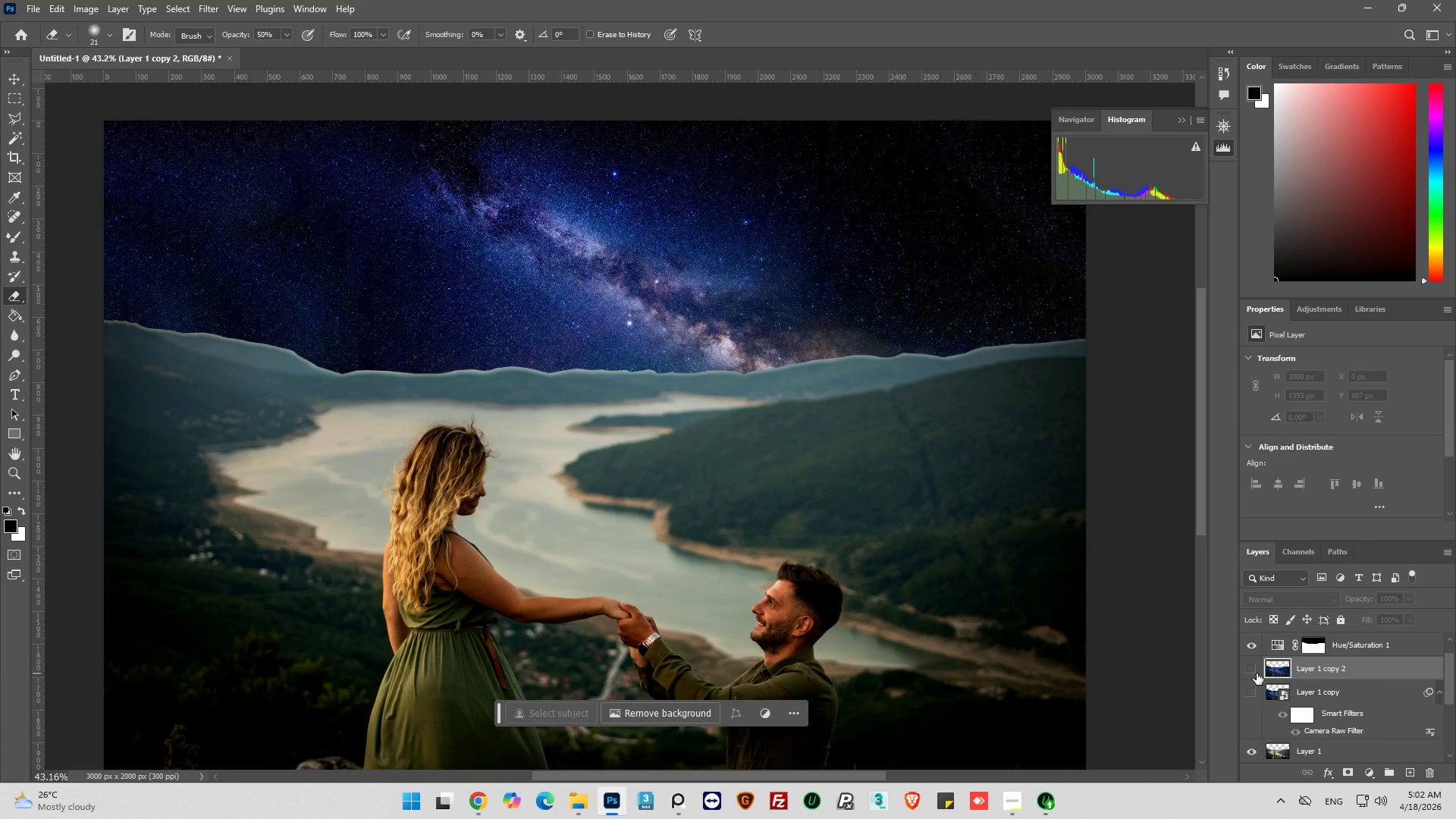 
left_click([1257, 673])
 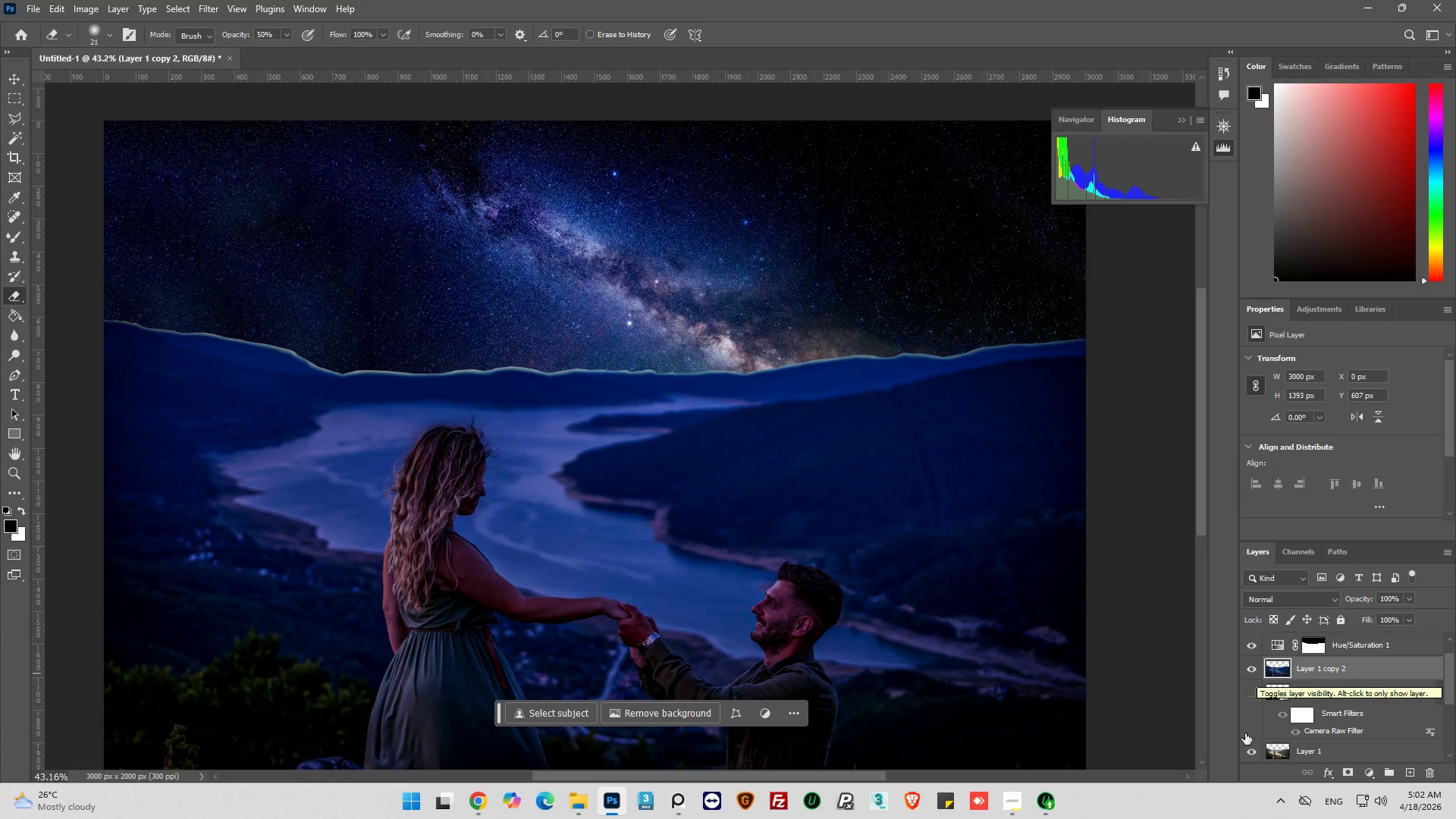 
left_click([1248, 746])
 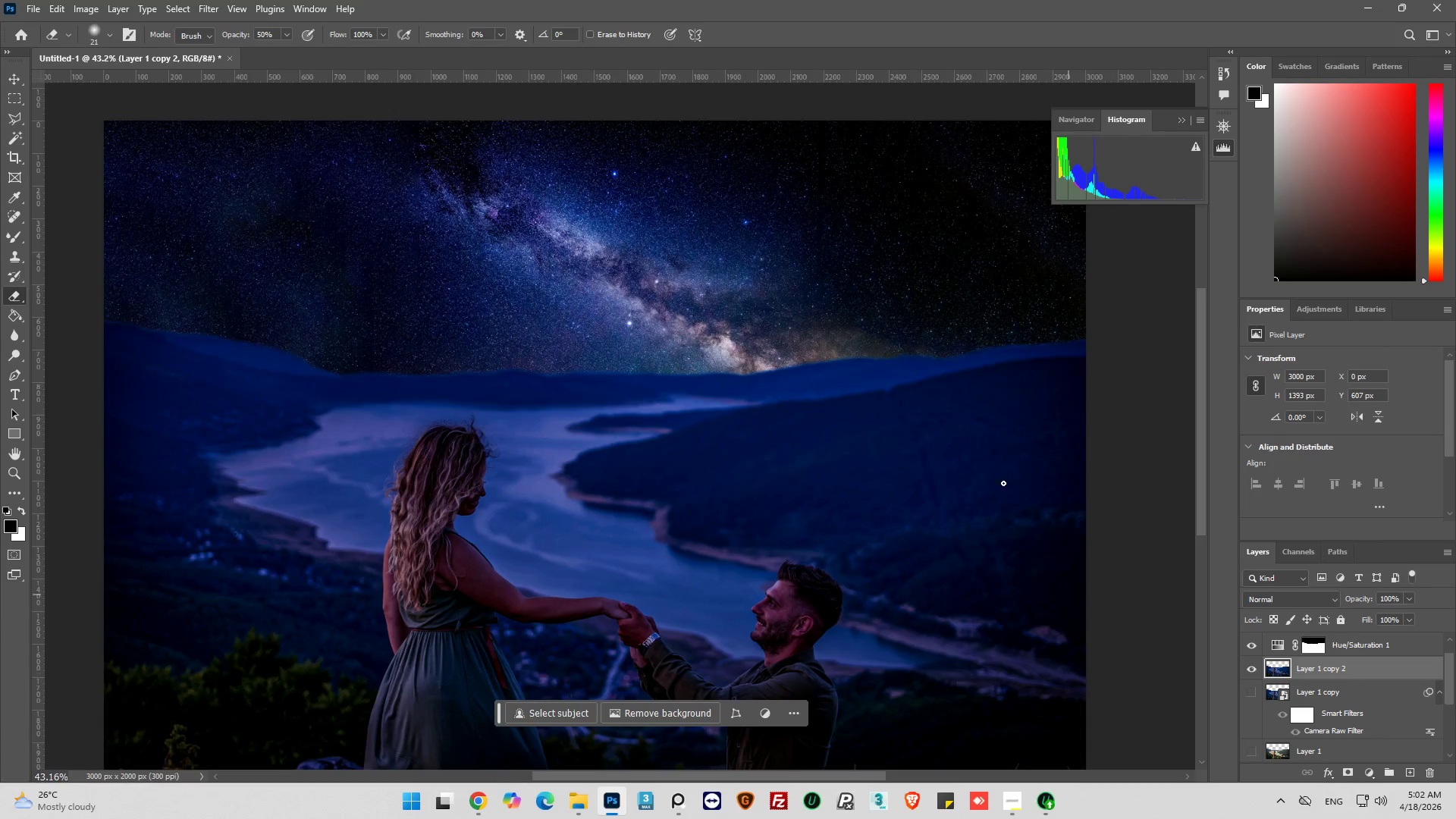 
hold_key(key=AltLeft, duration=0.31)
scroll: coordinate [986, 394], scroll_direction: down, amount: 3.0
 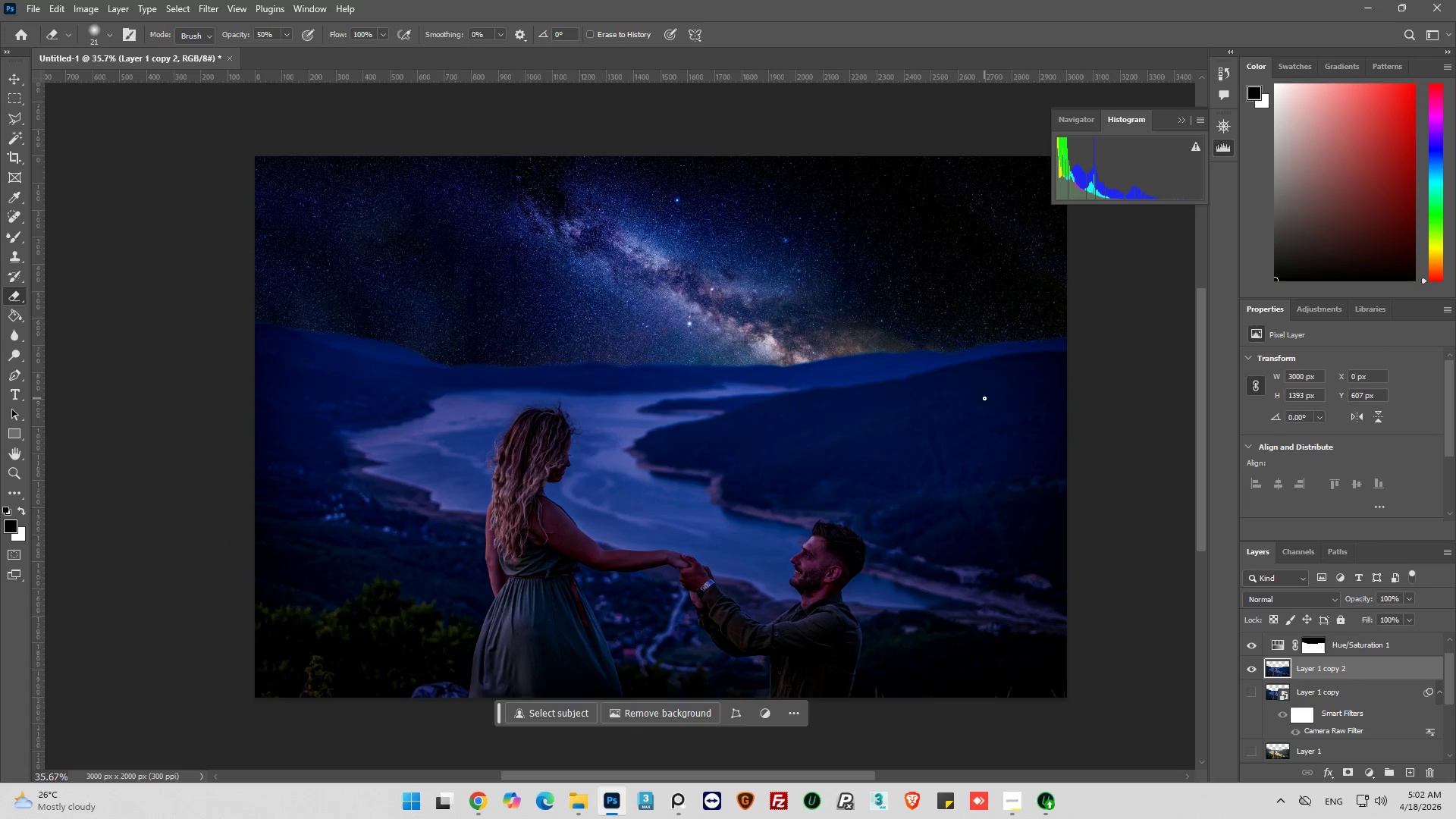 
scroll: coordinate [984, 398], scroll_direction: up, amount: 1.0
 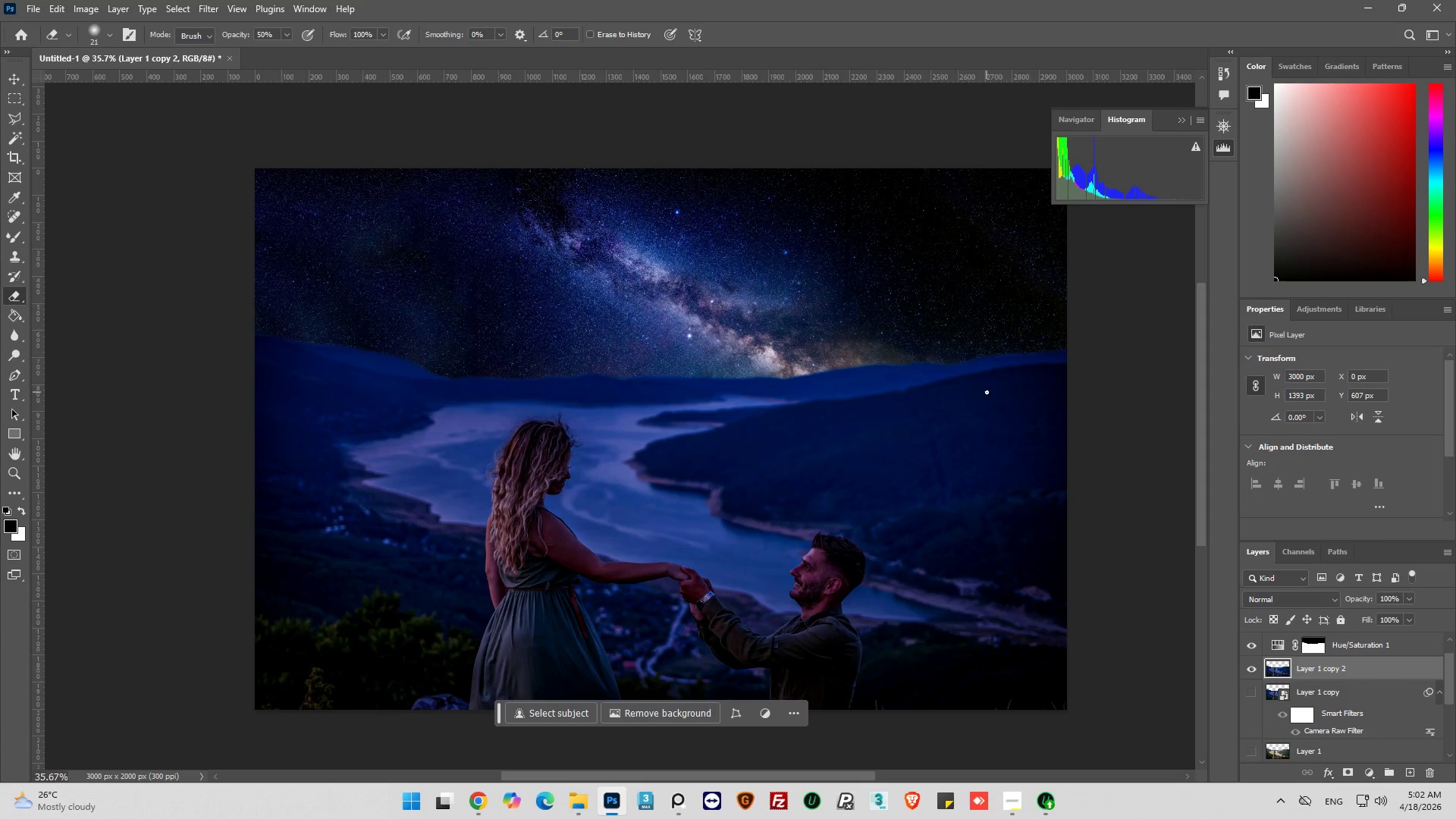 
wait(7.26)
 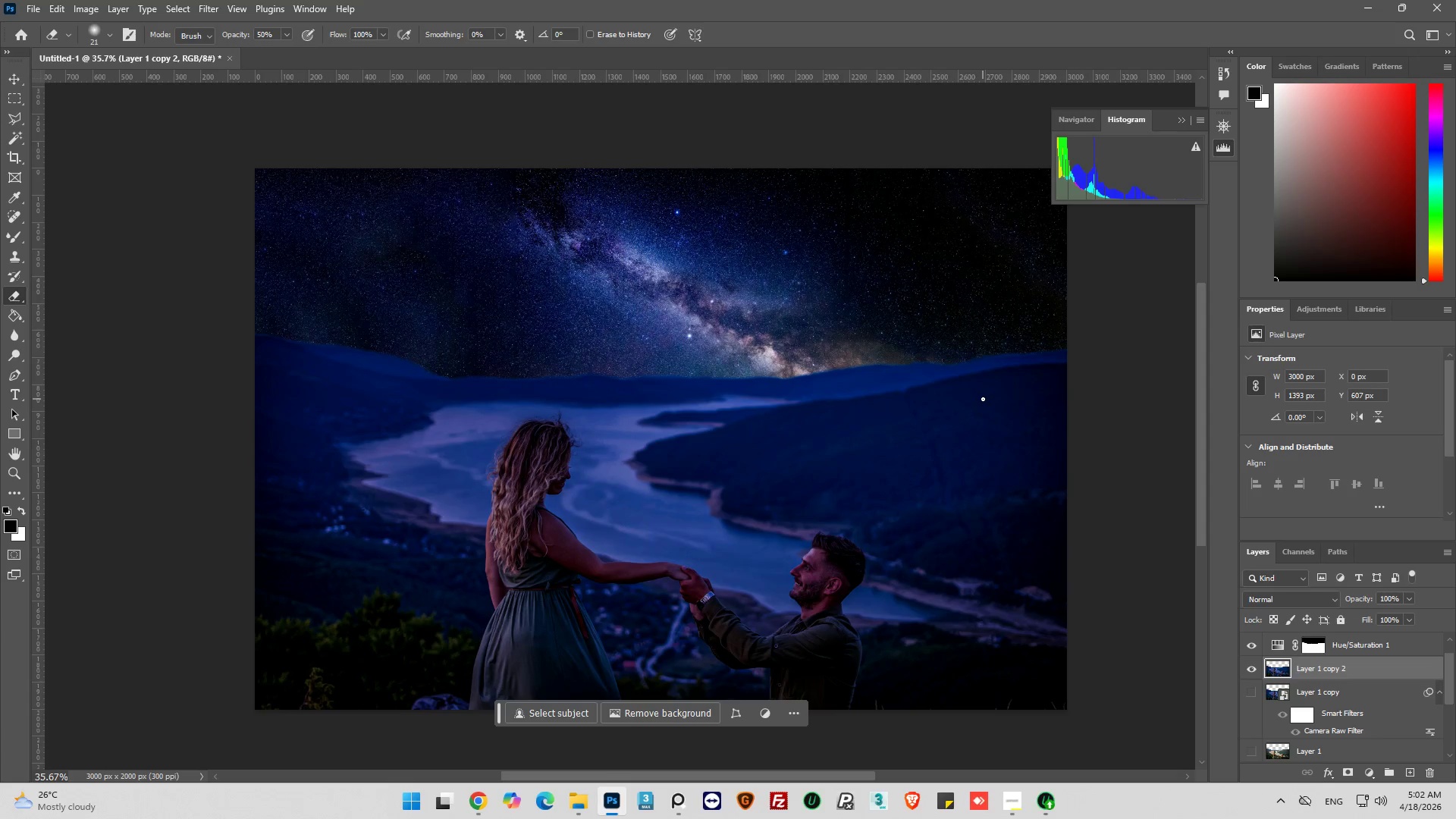 
hold_key(key=AltLeft, duration=0.36)
scroll: coordinate [913, 507], scroll_direction: up, amount: 1.0
 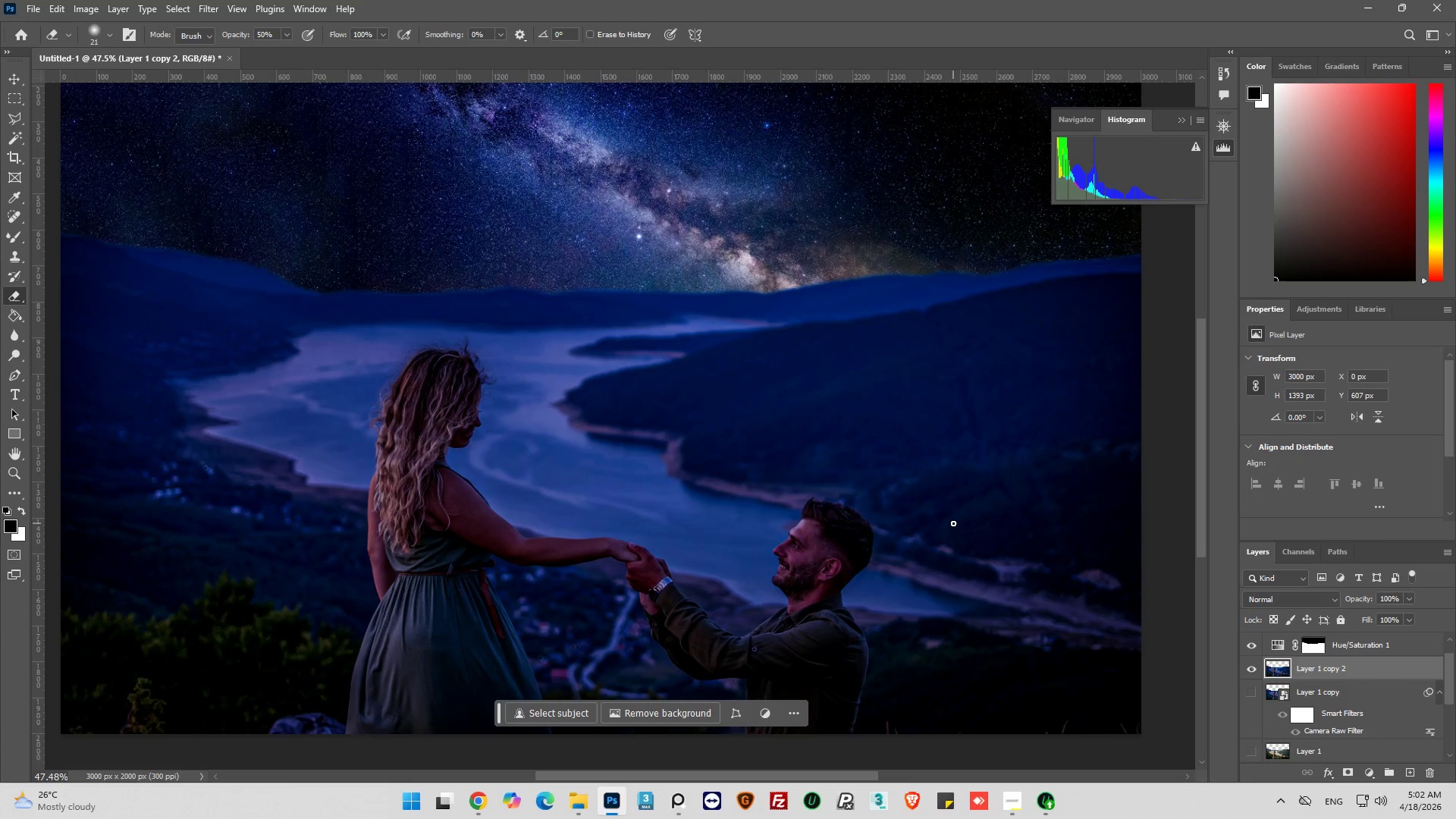 
key(Alt+AltLeft)
 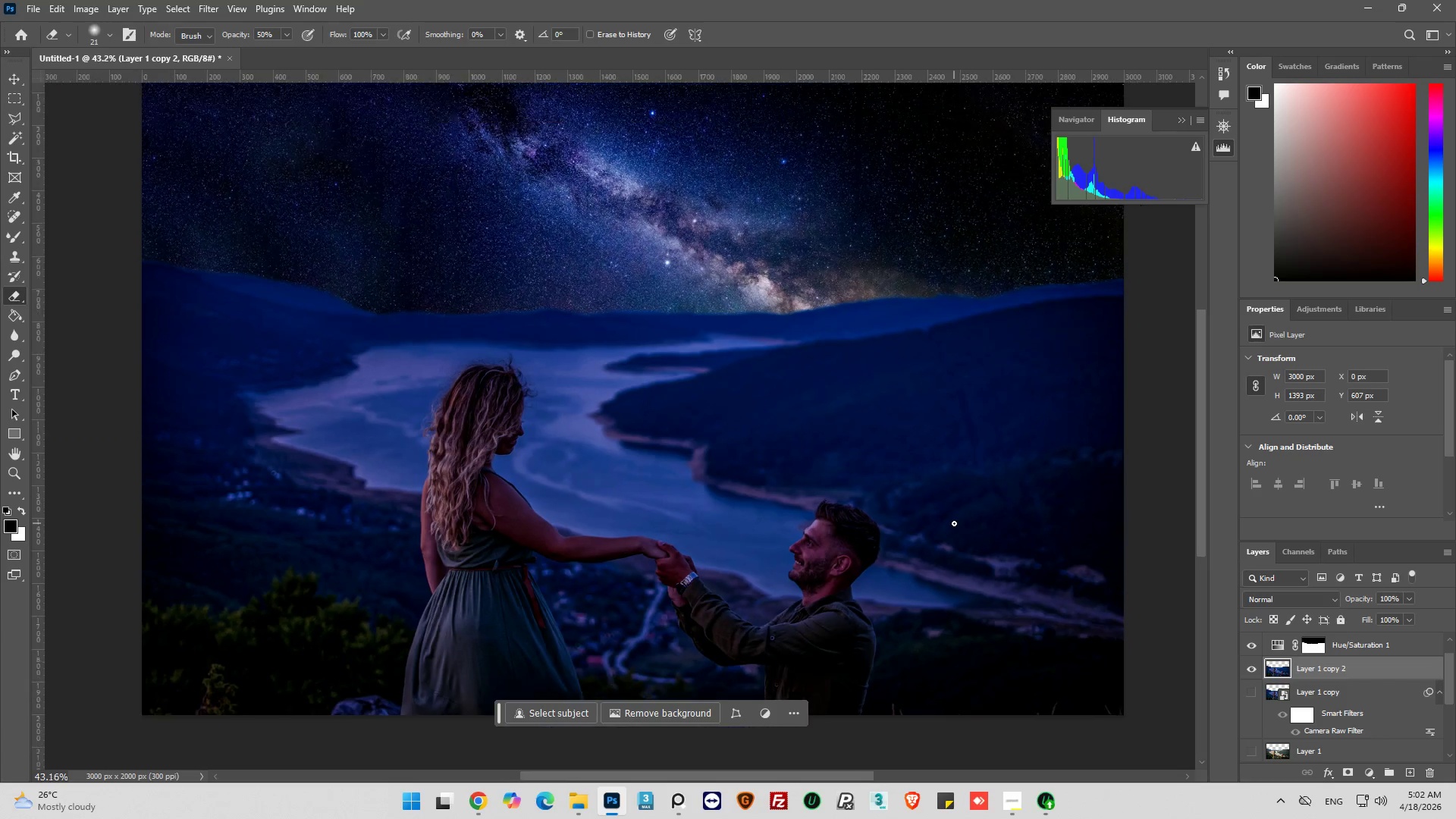 
scroll: coordinate [954, 523], scroll_direction: down, amount: 1.0
 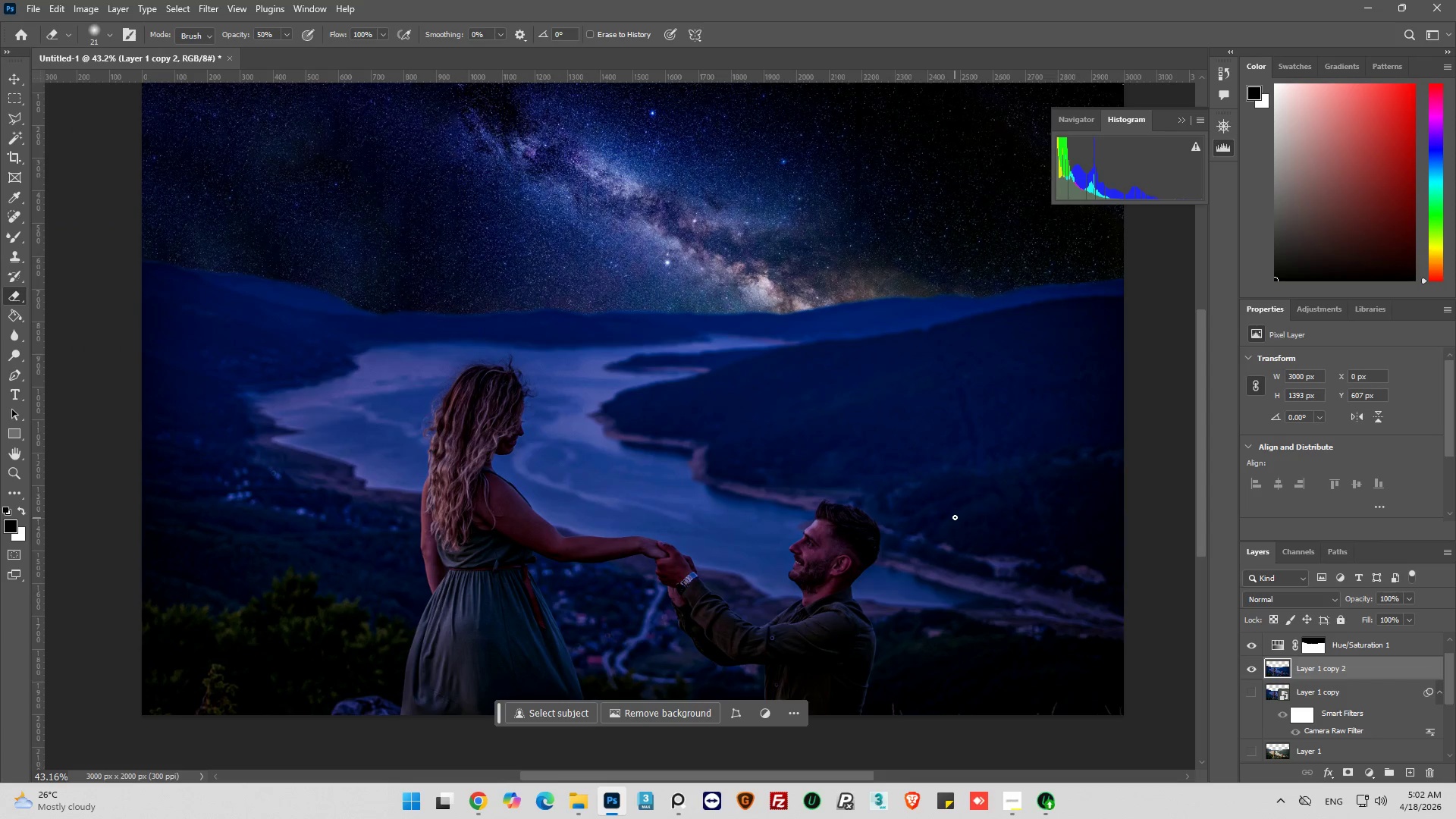 
key(Alt+AltLeft)
 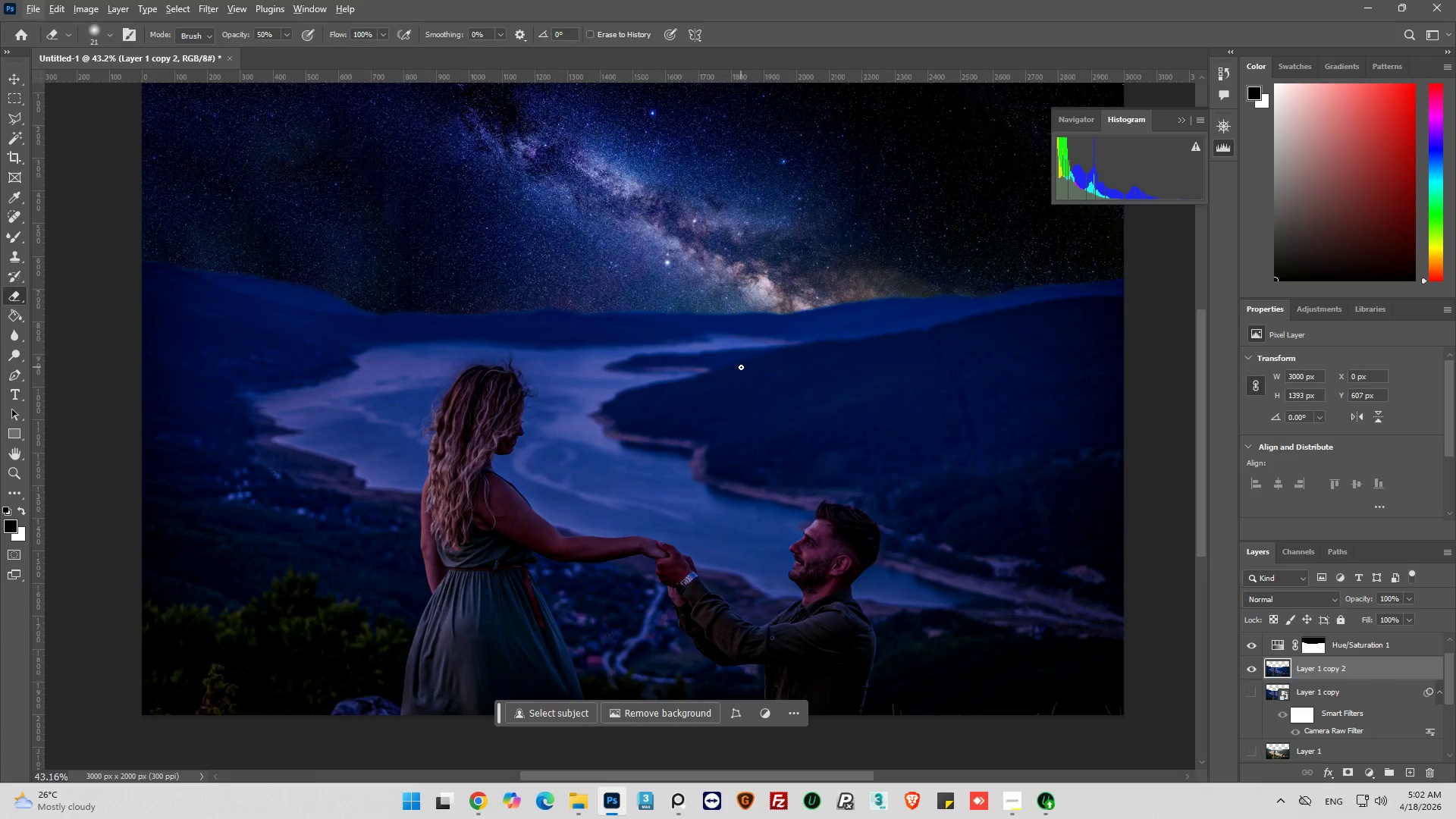 
key(Alt+AltLeft)
 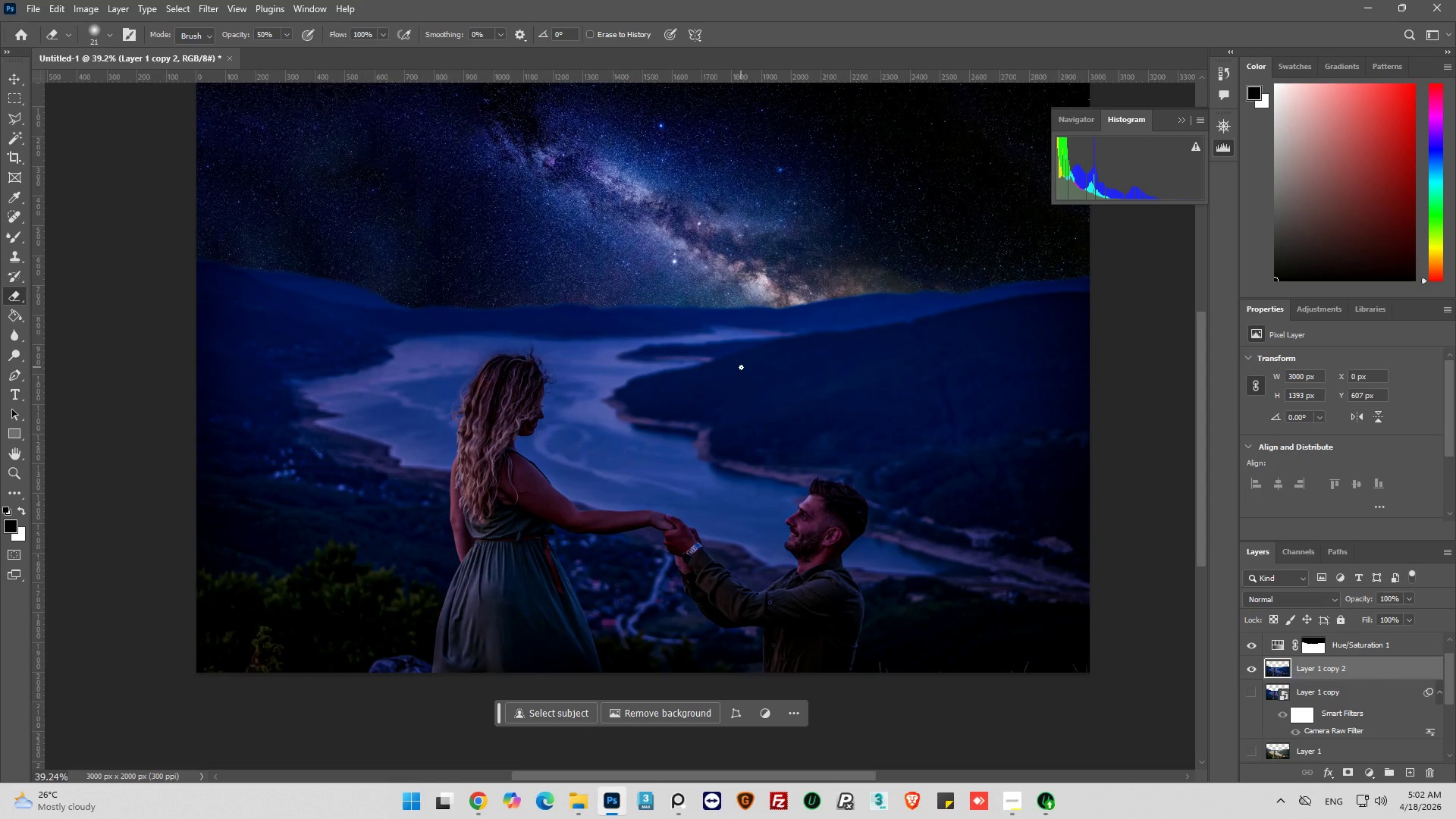 
key(Alt+AltLeft)
 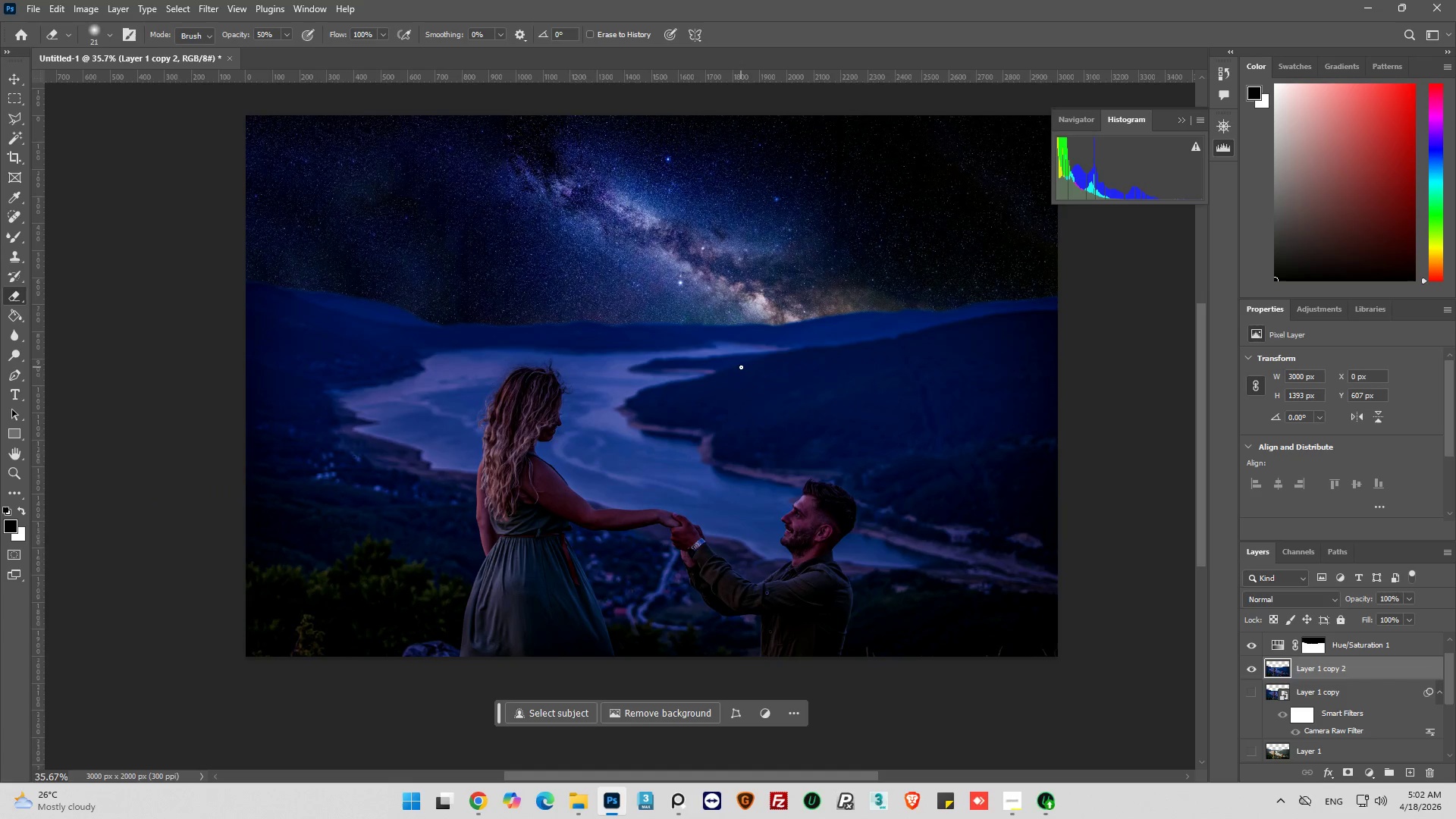 
hold_key(key=AltLeft, duration=0.41)
scroll: coordinate [741, 367], scroll_direction: down, amount: 4.0
 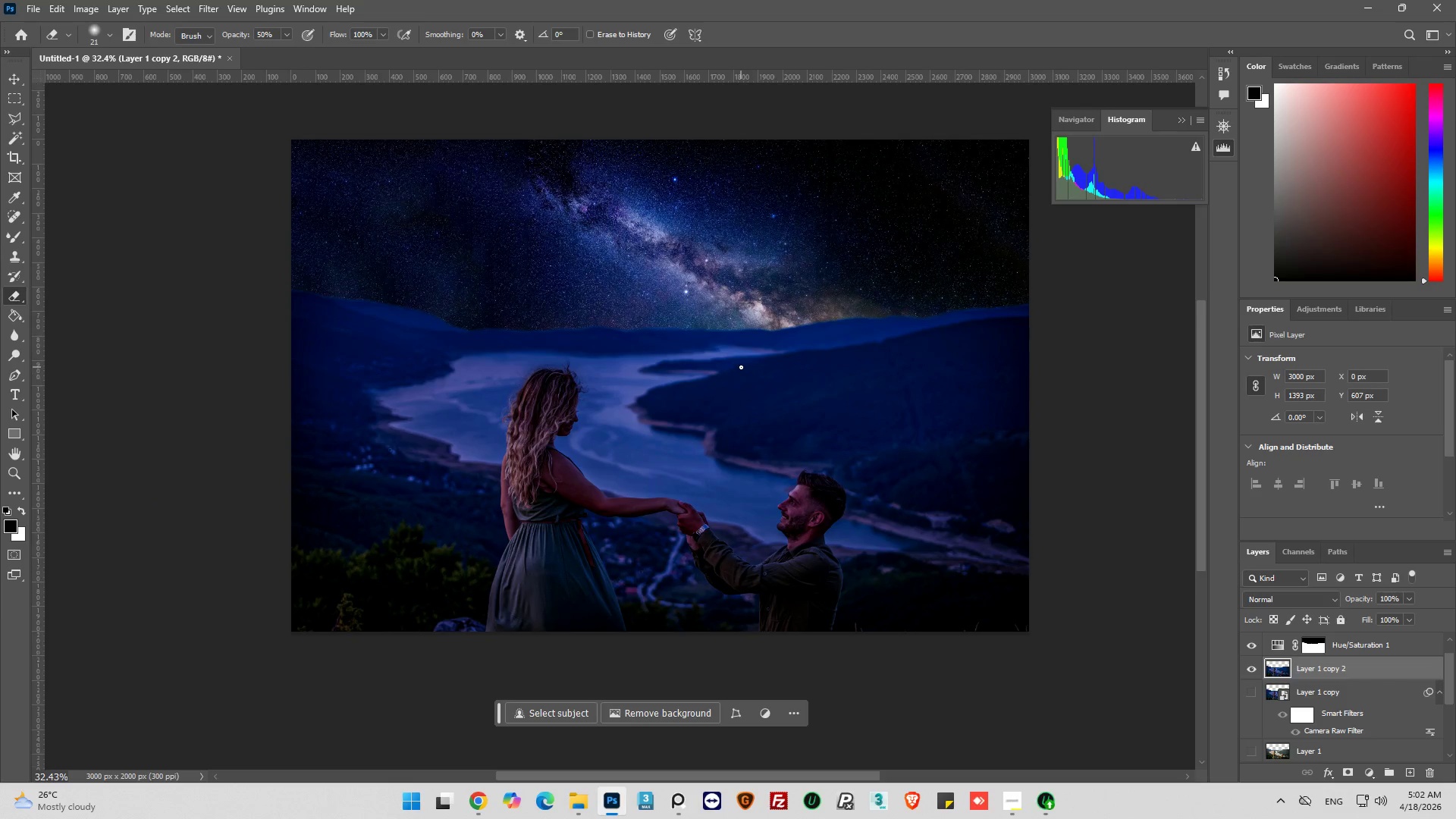 
scroll: coordinate [741, 367], scroll_direction: up, amount: 1.0
 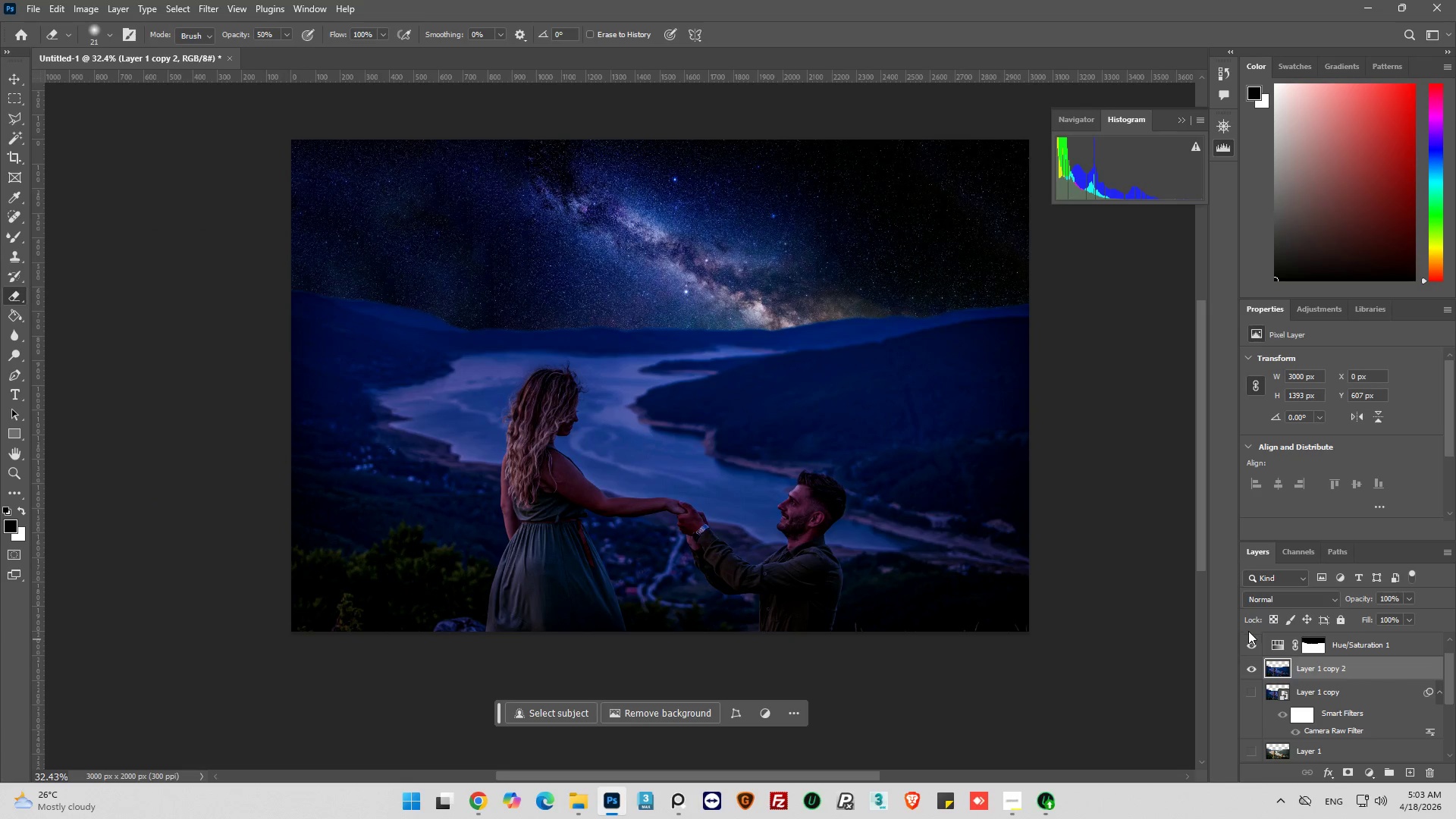 
hold_key(key=AltLeft, duration=0.66)
left_click([1250, 667])
 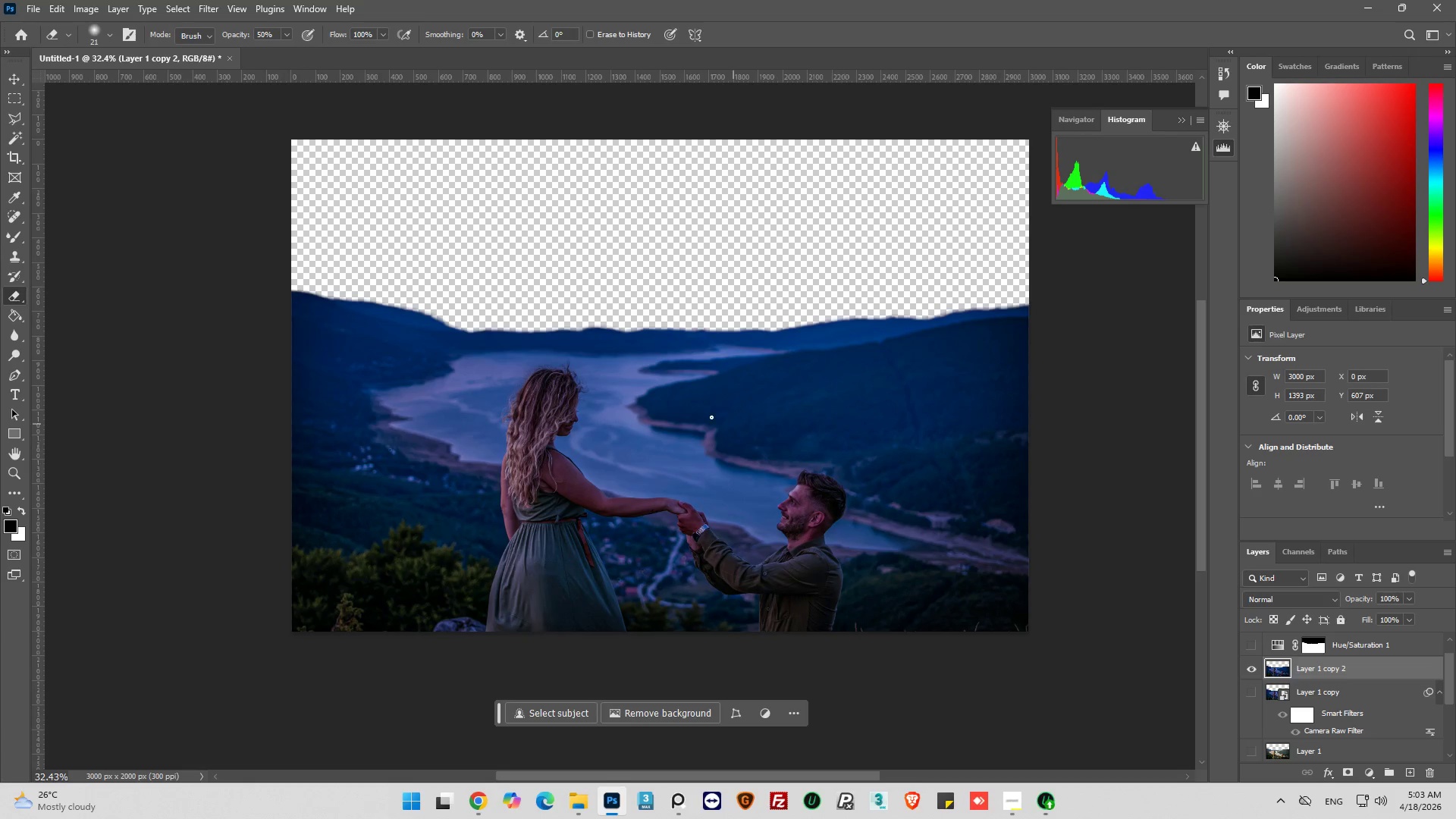 
hold_key(key=AltLeft, duration=0.66)
scroll: coordinate [641, 418], scroll_direction: up, amount: 6.0
 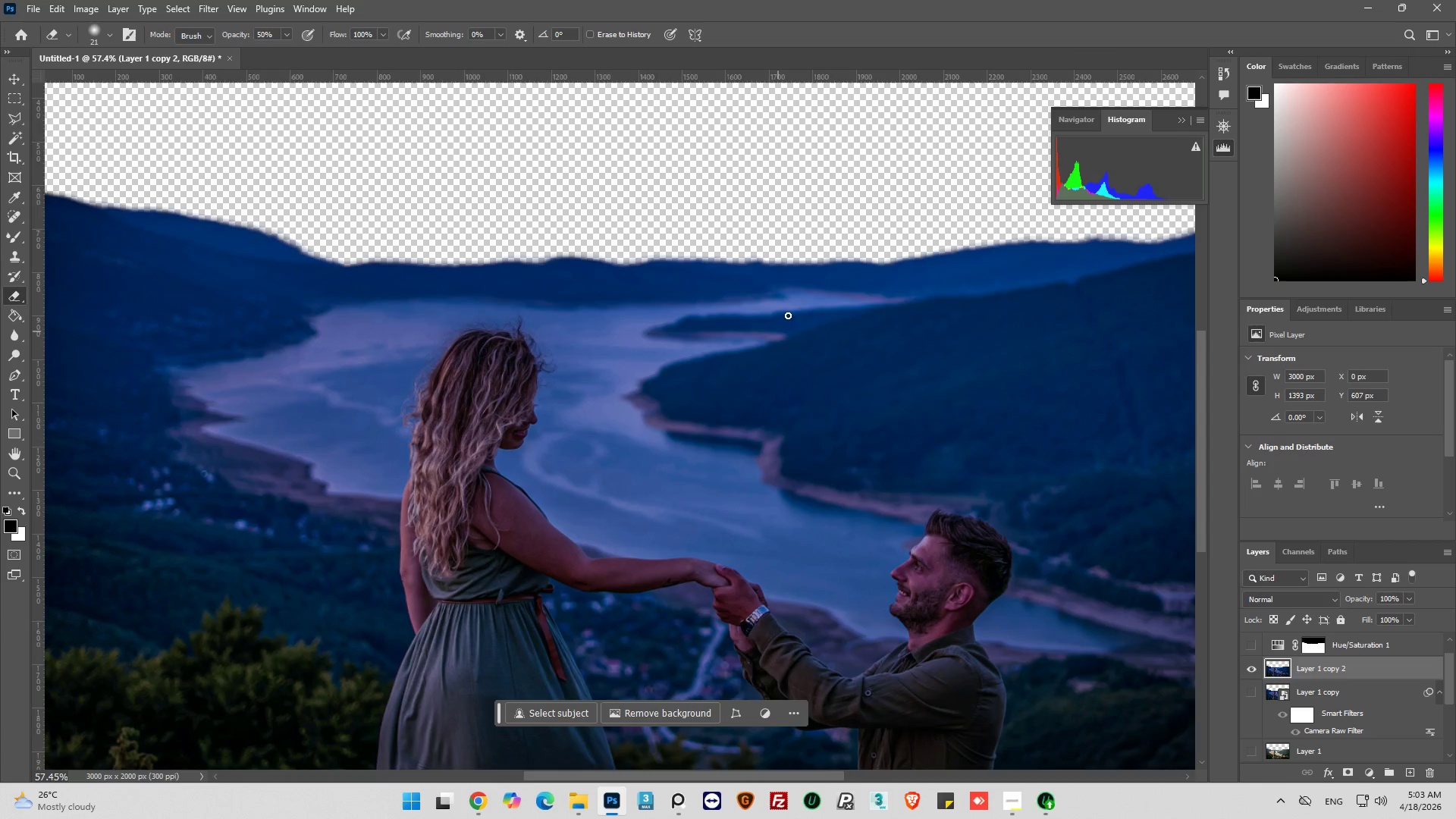 
hold_key(key=AltLeft, duration=0.36)
scroll: coordinate [864, 340], scroll_direction: up, amount: 8.0
 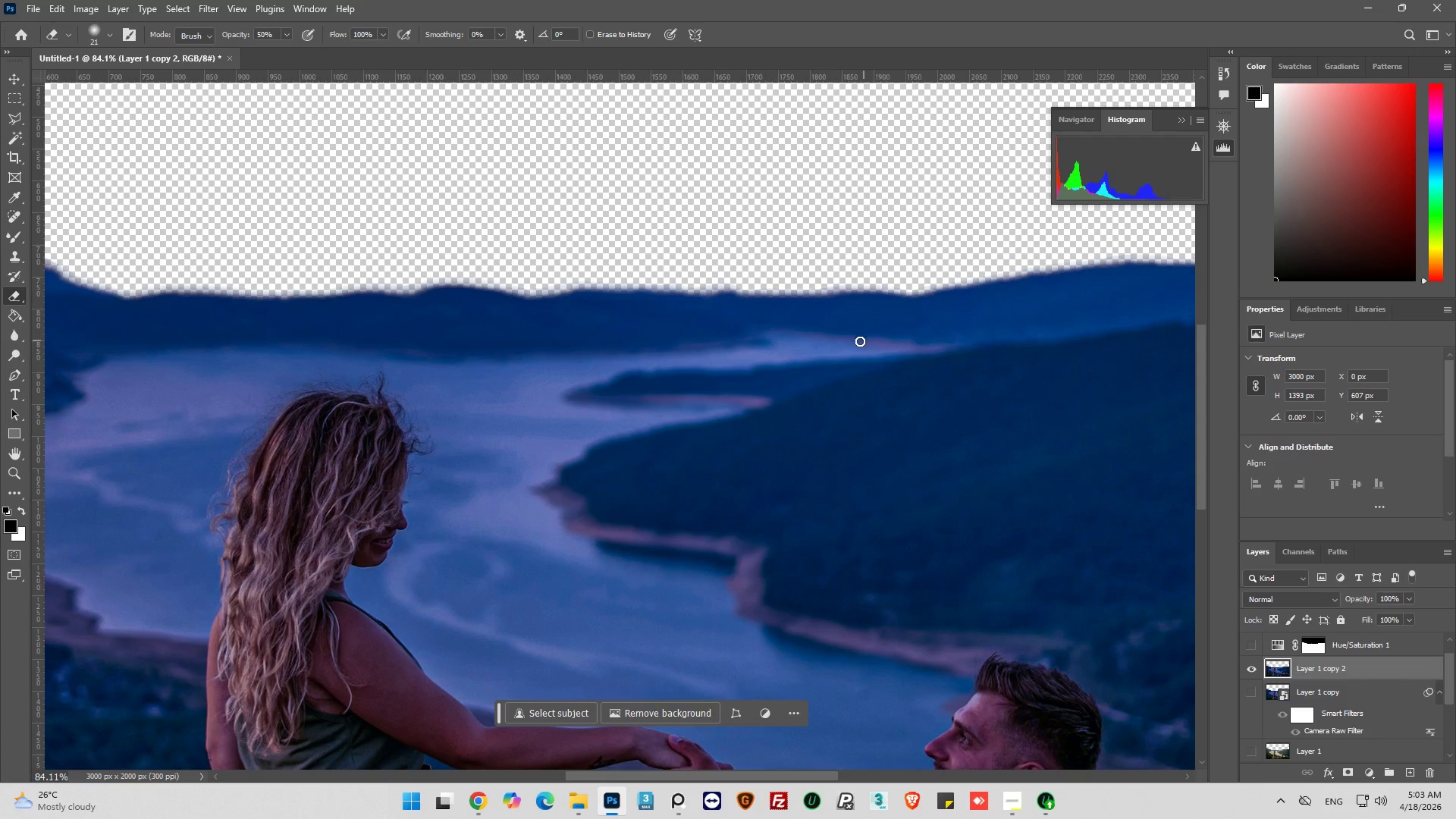 
key(Alt+AltLeft)
 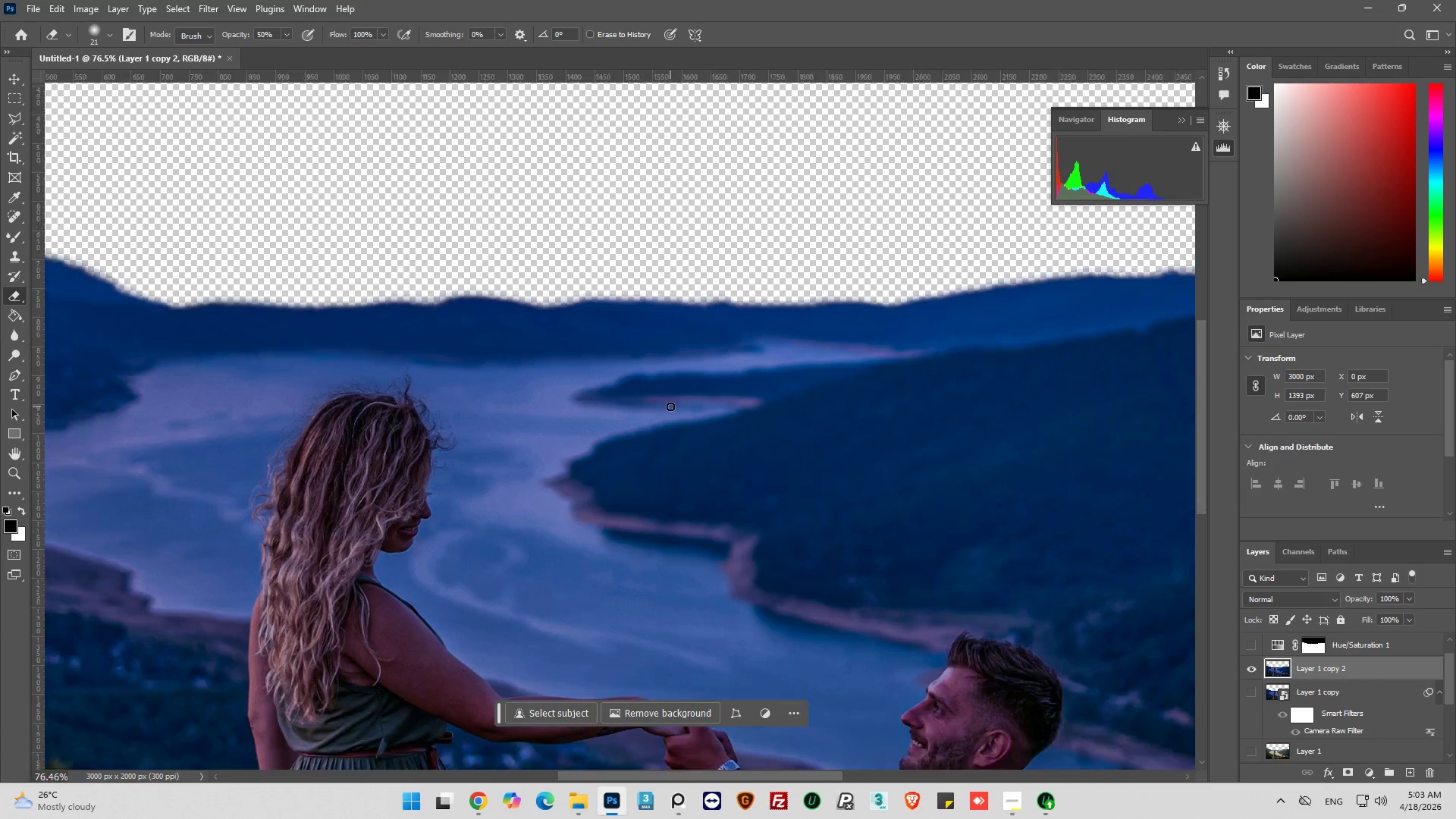 
key(Alt+AltLeft)
 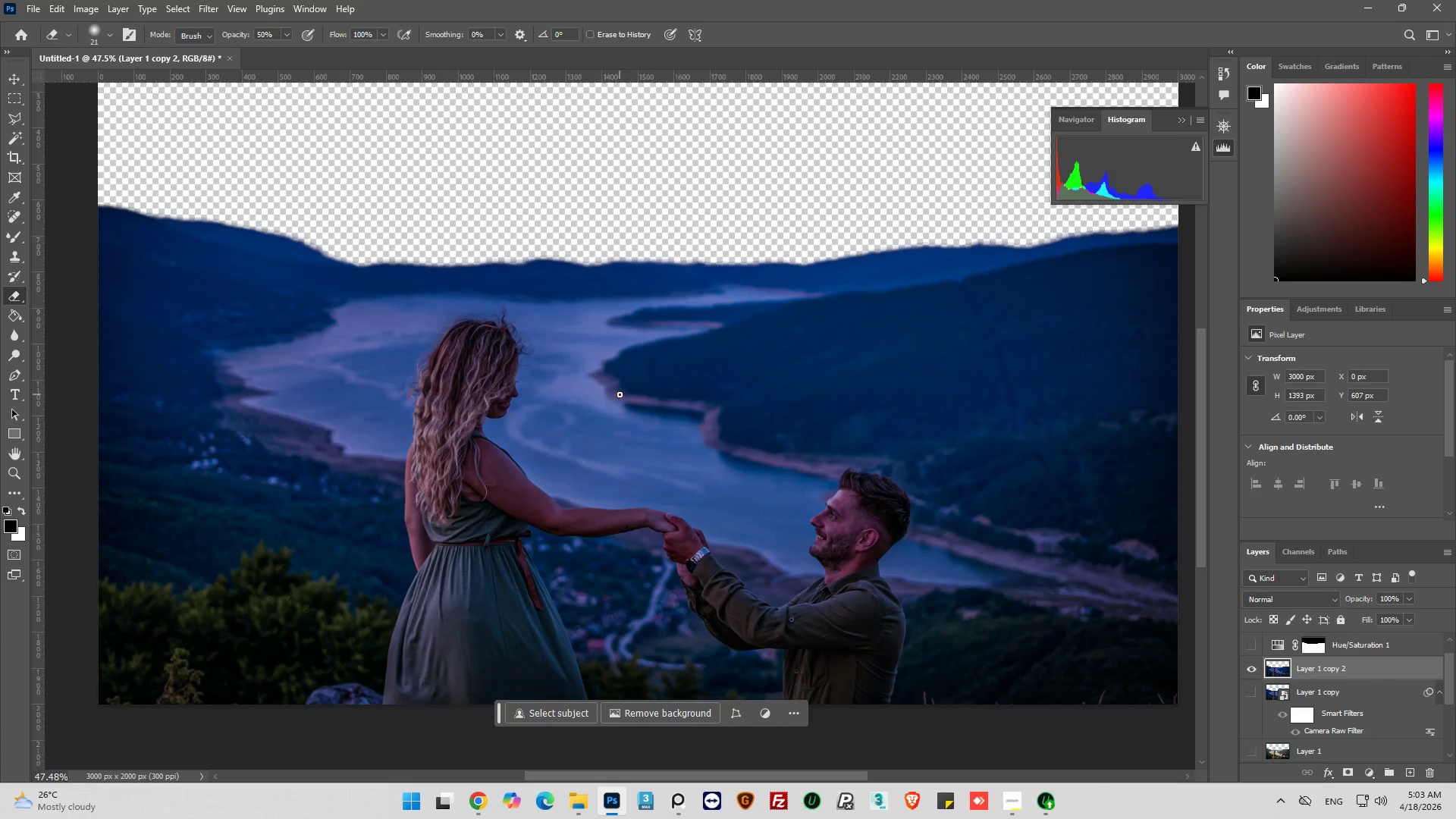 
key(Alt+AltLeft)
 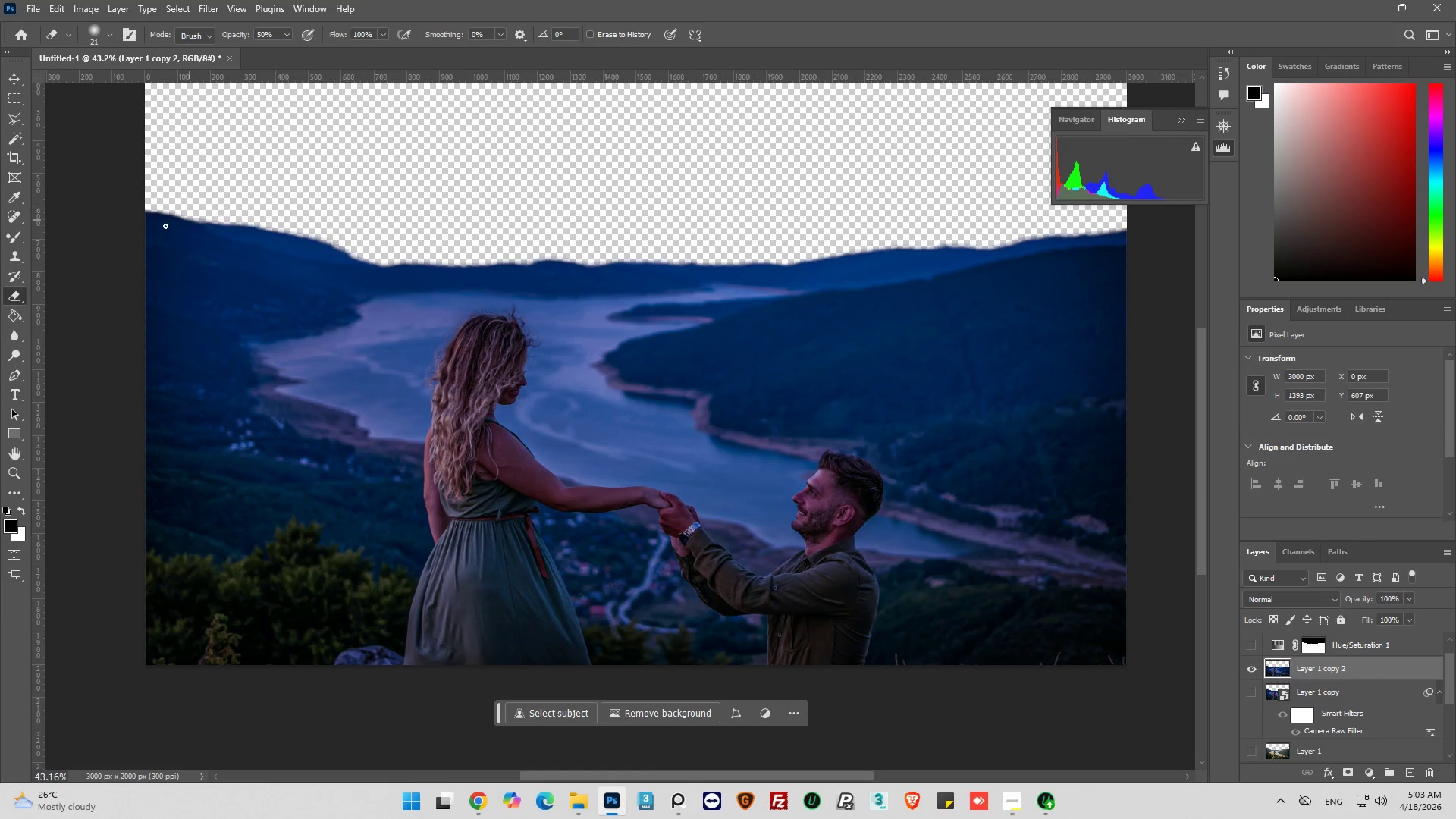 
scroll: coordinate [610, 391], scroll_direction: down, amount: 15.0
 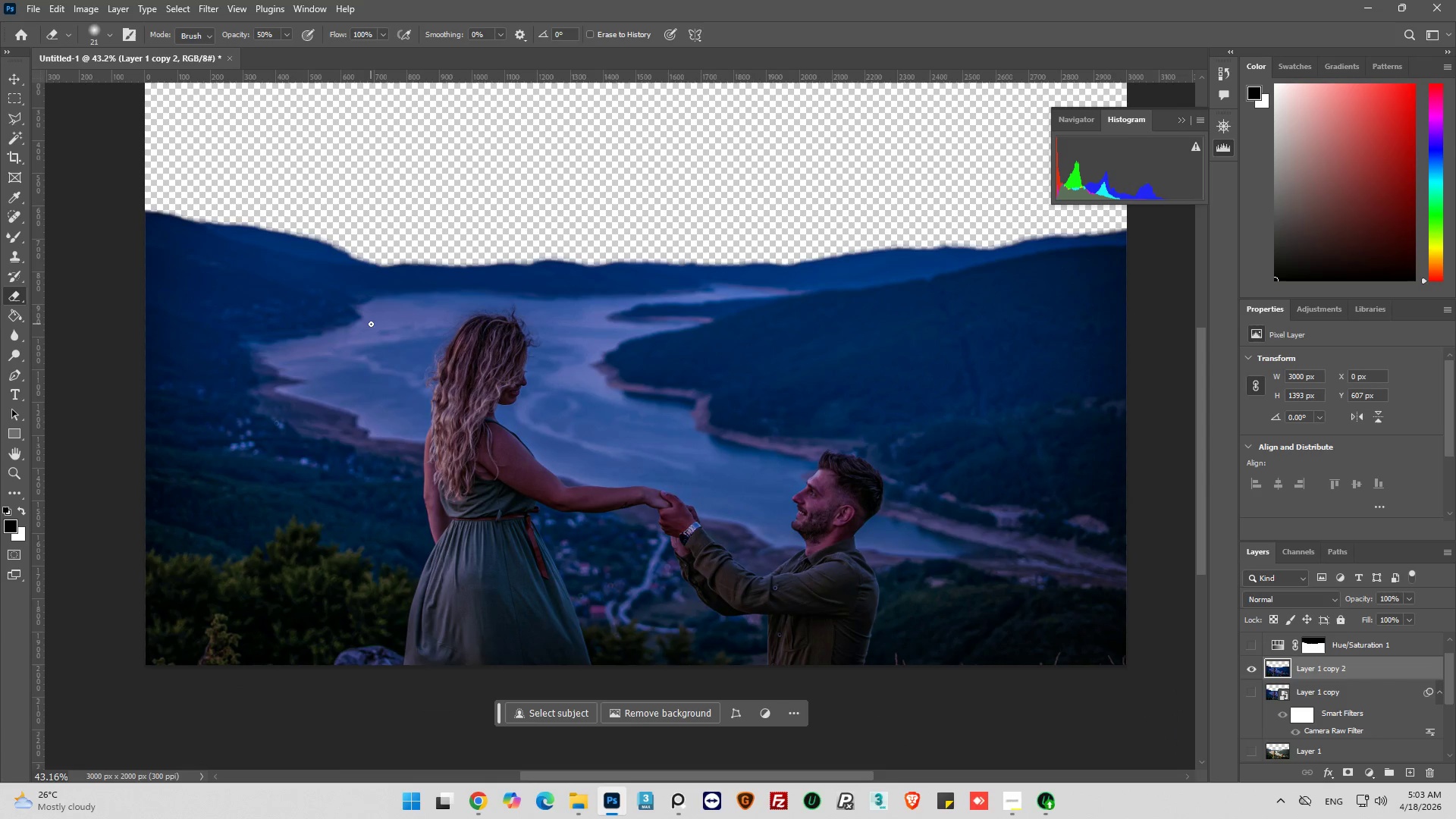 
mouse_move([68, 131])
 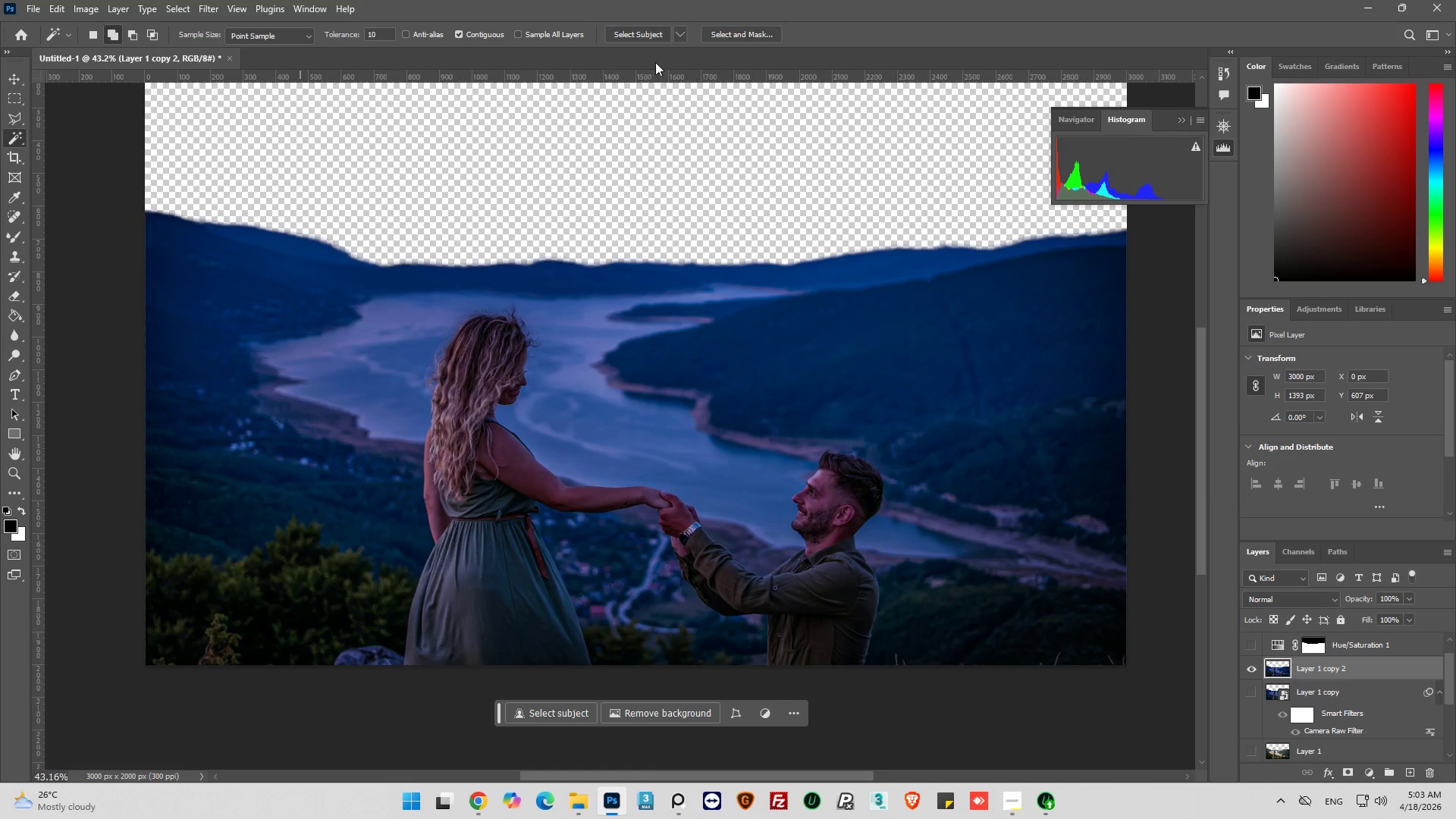 
left_click([641, 35])
 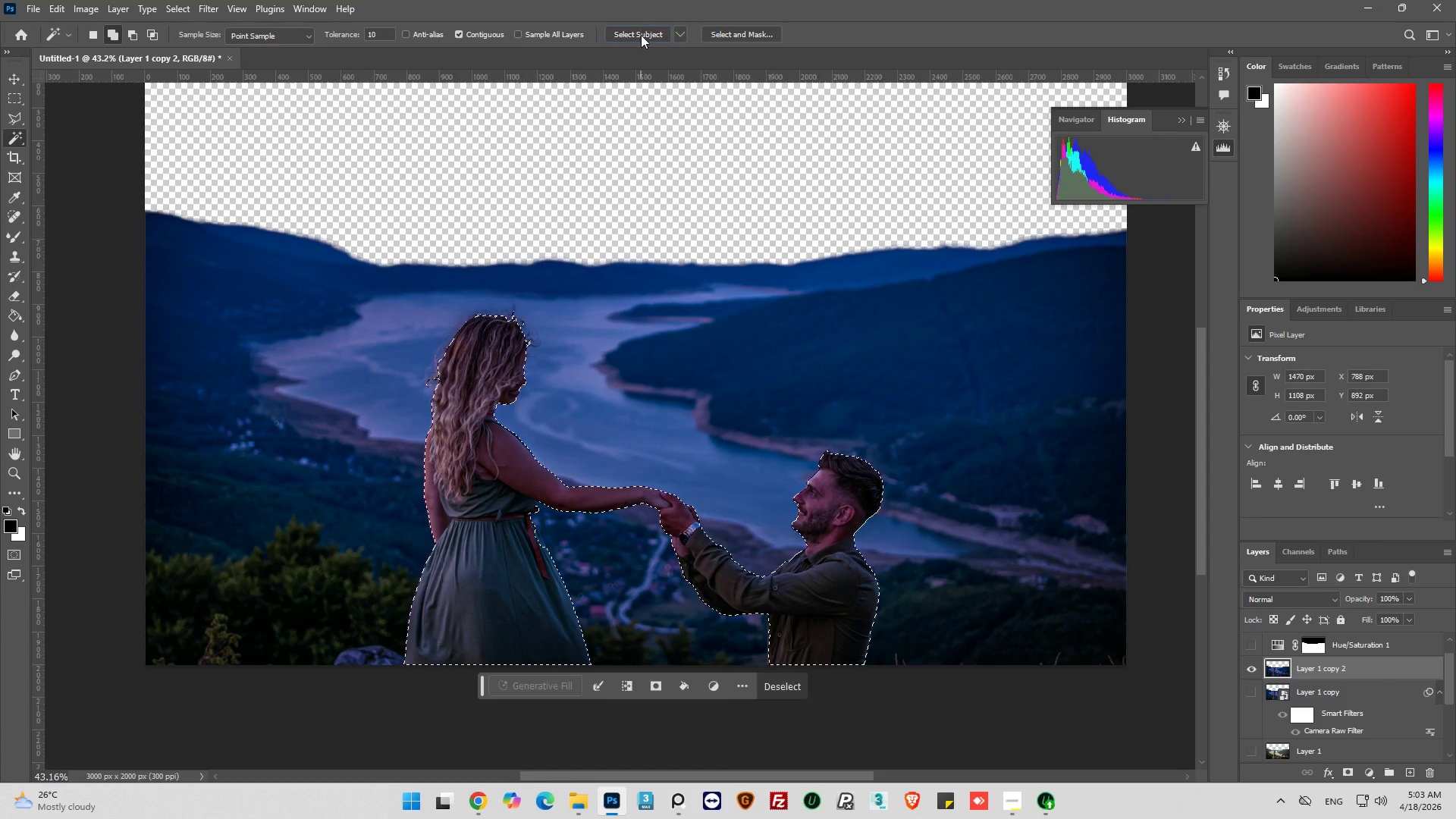 
hold_key(key=AltLeft, duration=1.52)
scroll: coordinate [836, 450], scroll_direction: up, amount: 18.0
 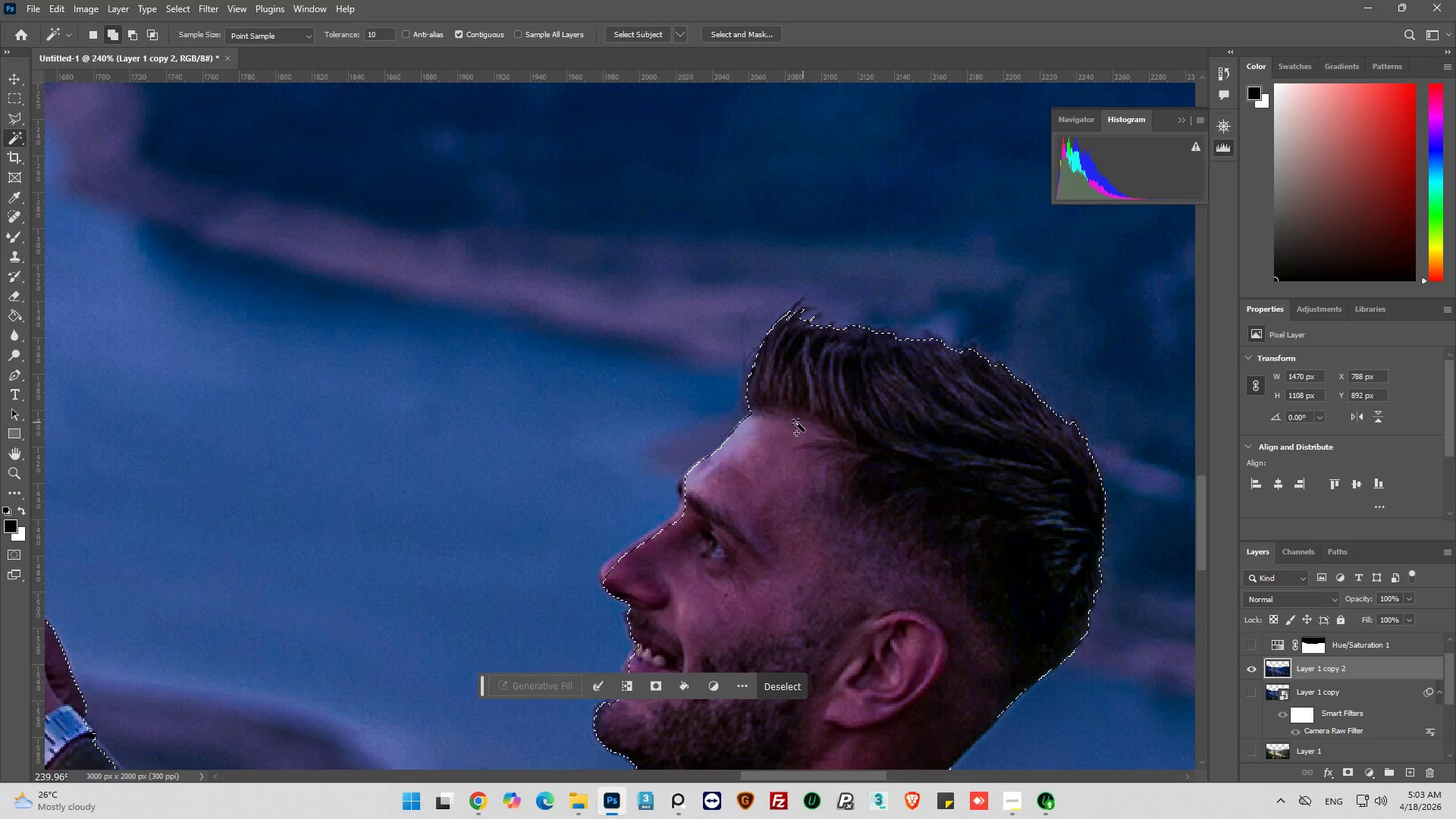 
key(Alt+AltLeft)
 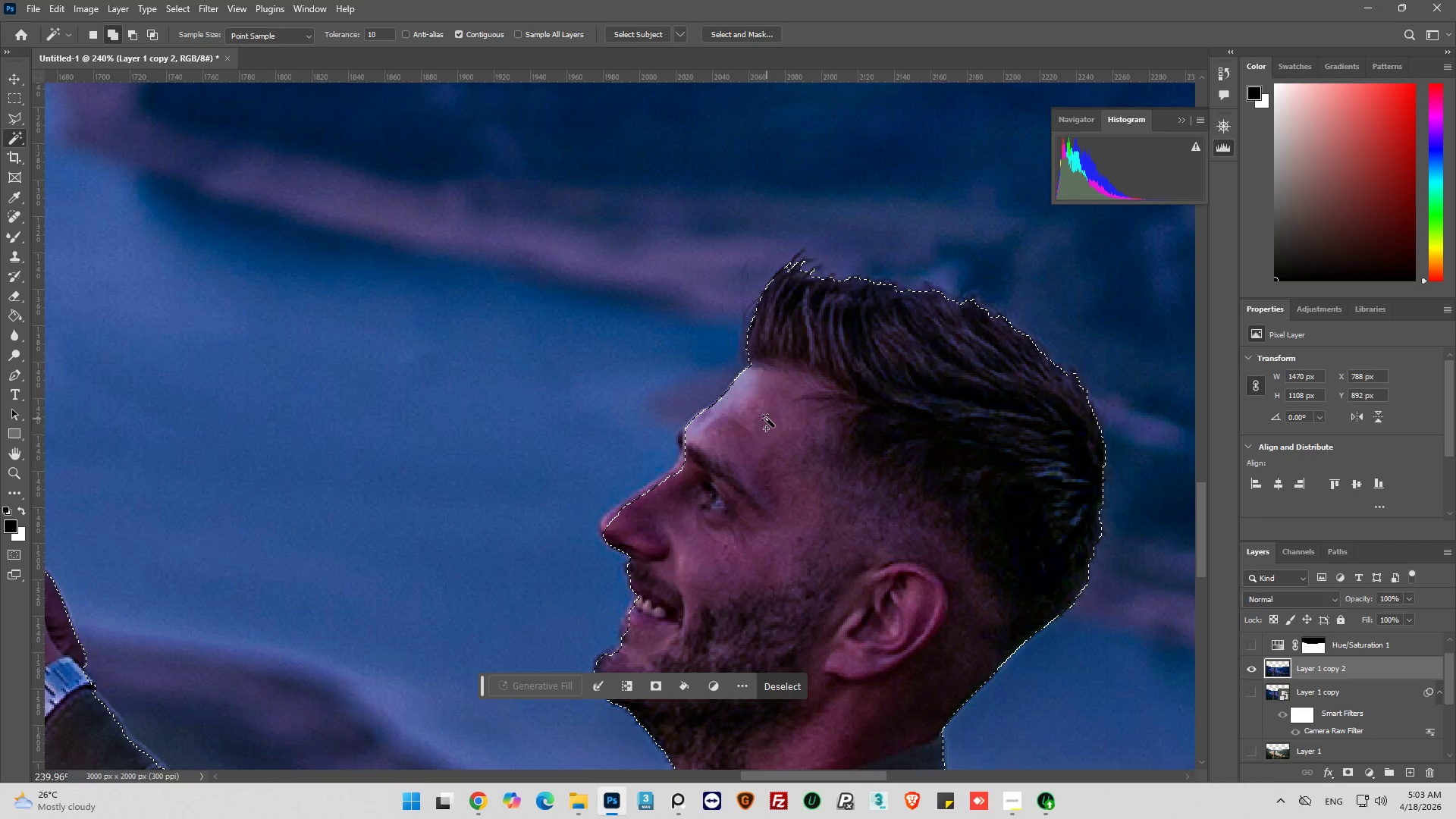 
hold_key(key=AltLeft, duration=0.48)
 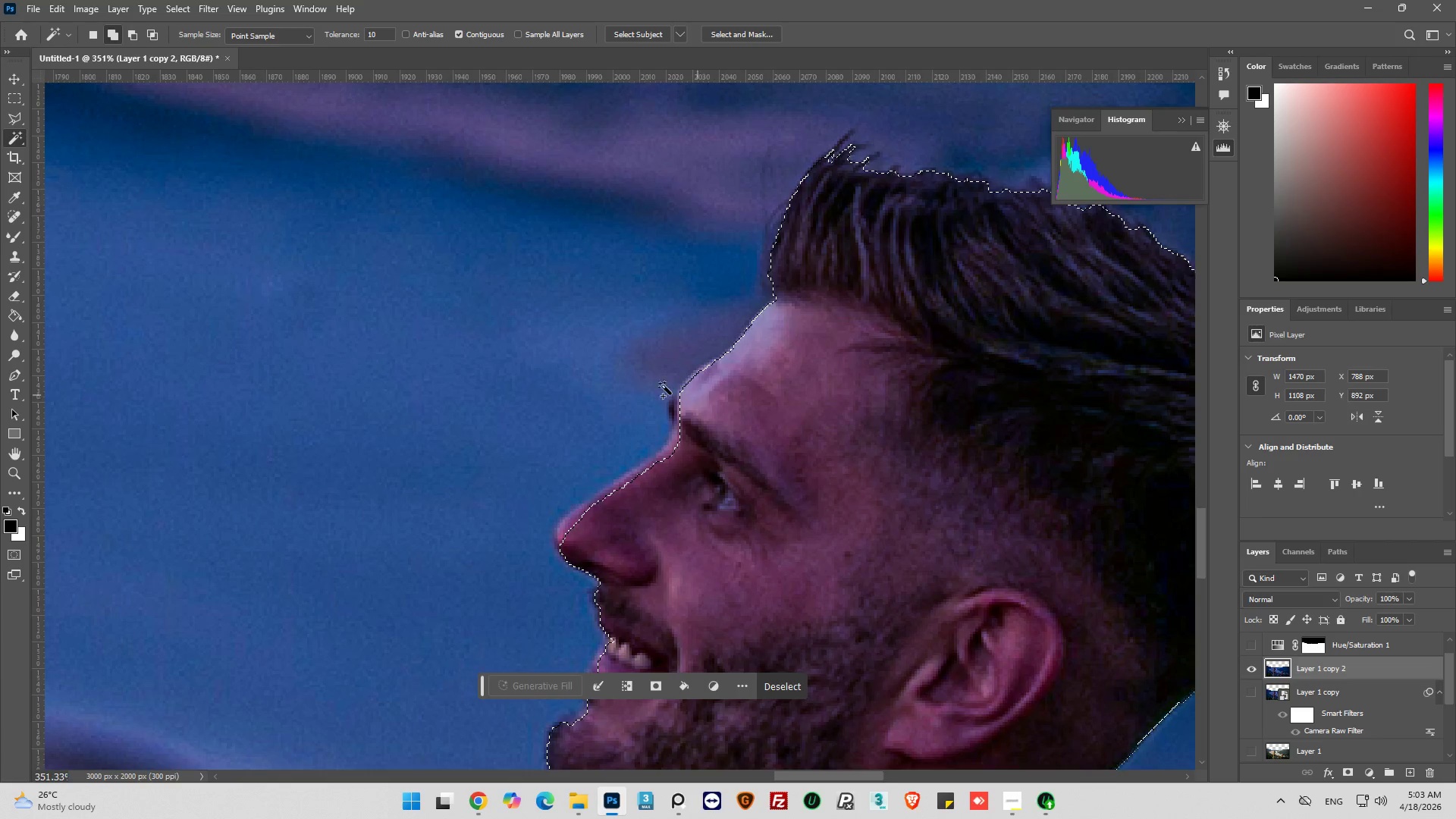 
scroll: coordinate [767, 420], scroll_direction: down, amount: 4.0
 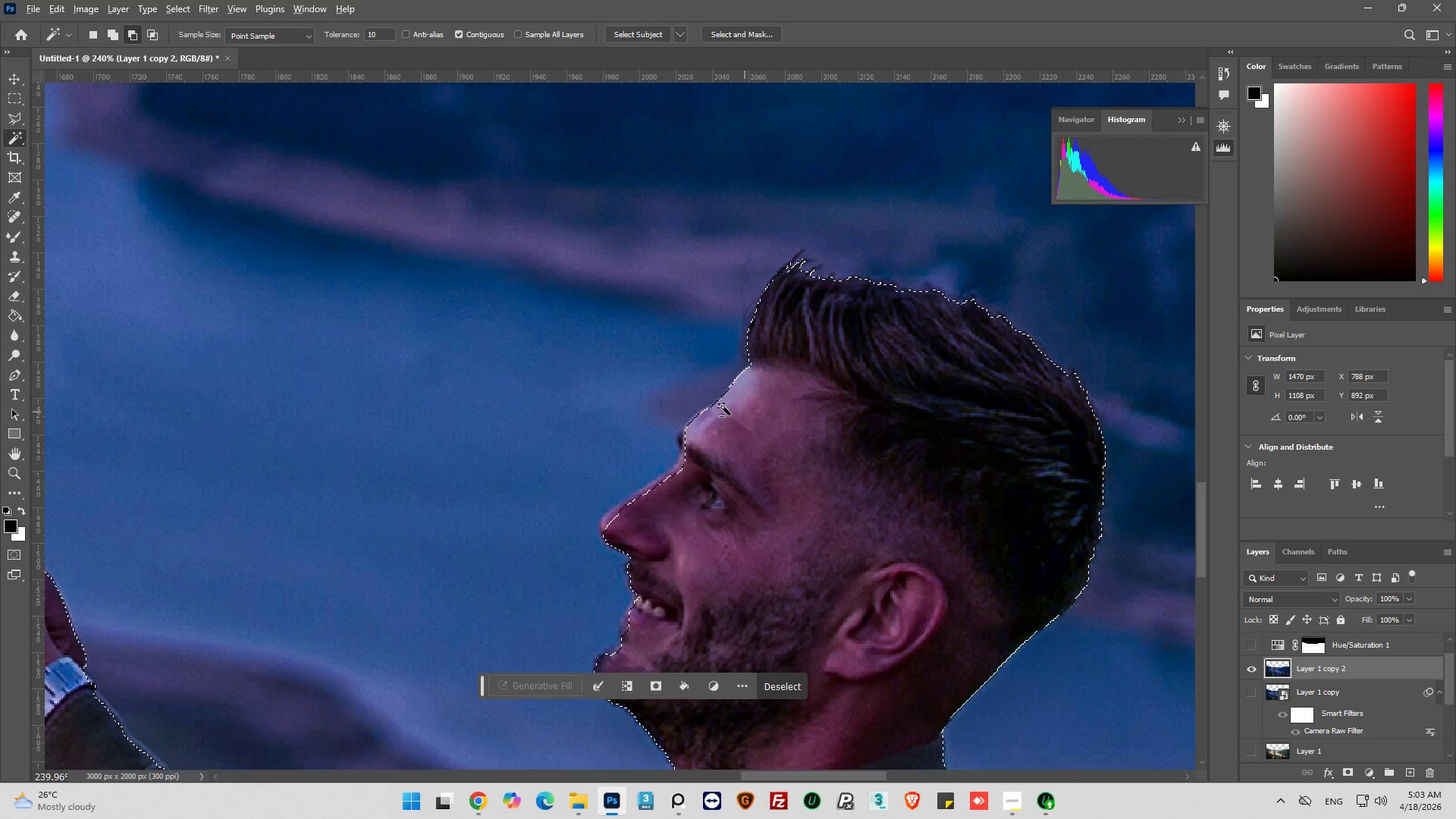 
scroll: coordinate [701, 400], scroll_direction: none, amount: 0.0
 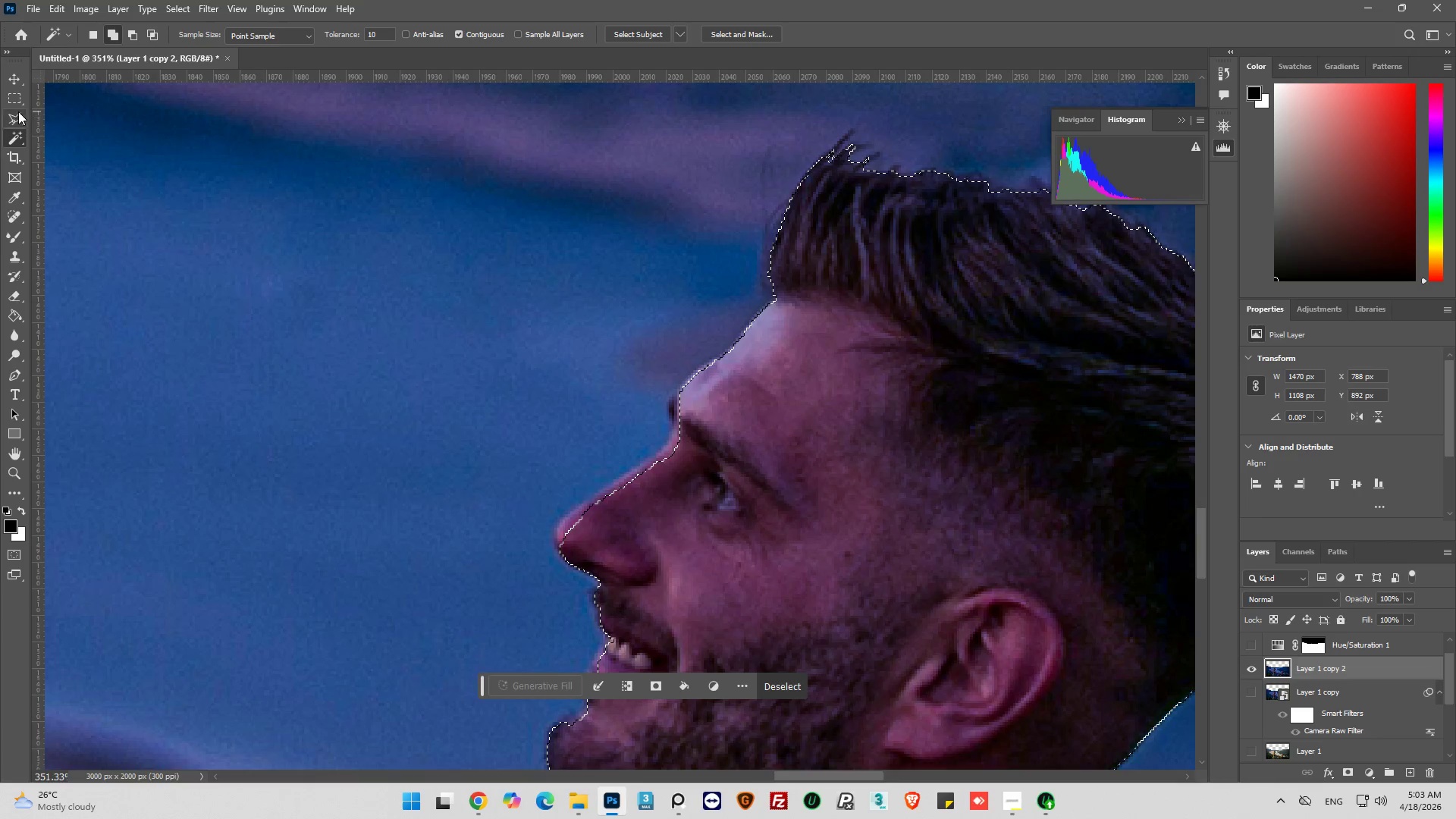 
left_click([18, 111])
 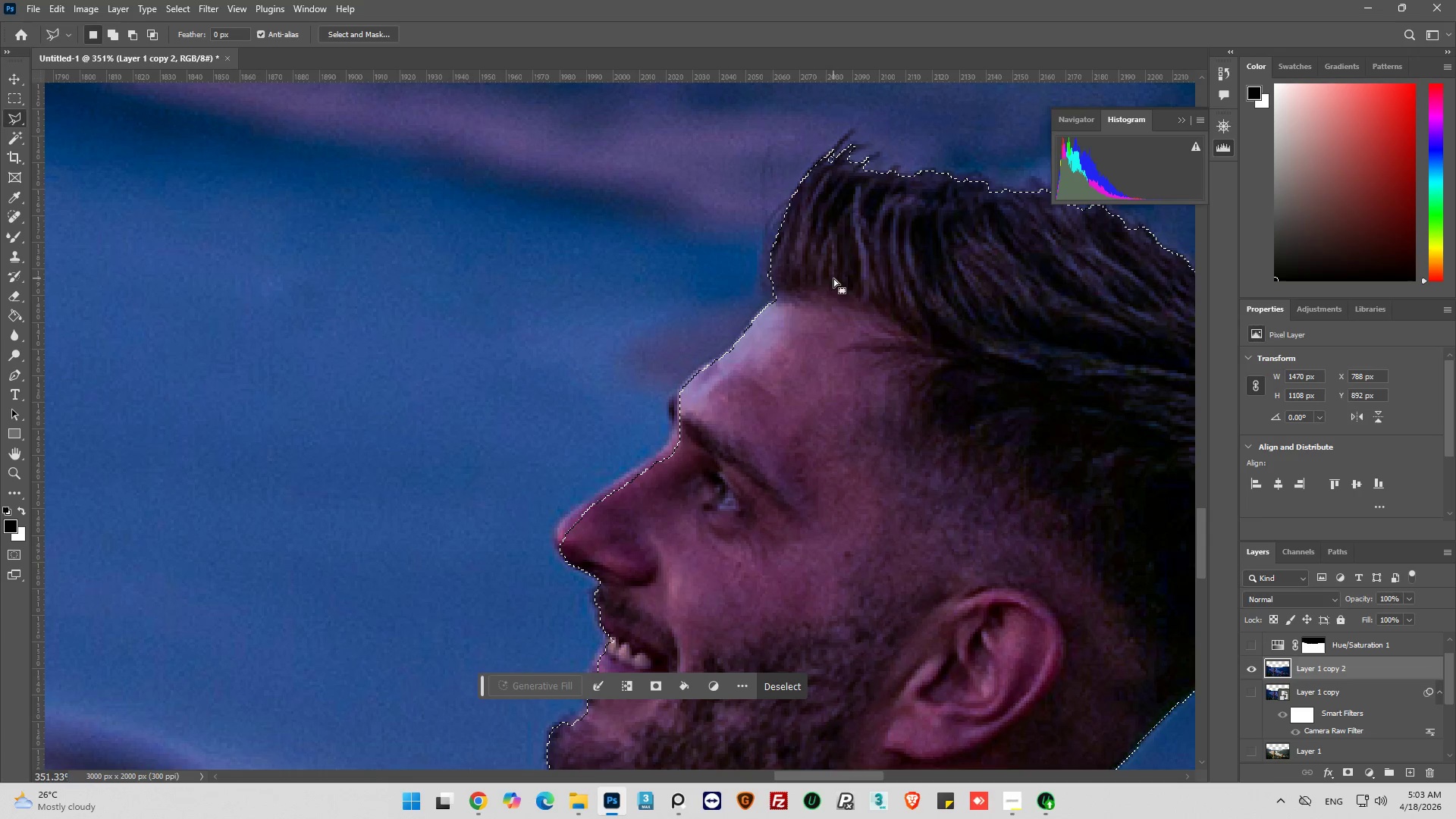 
hold_key(key=ShiftLeft, duration=2.28)
left_click([815, 190])
 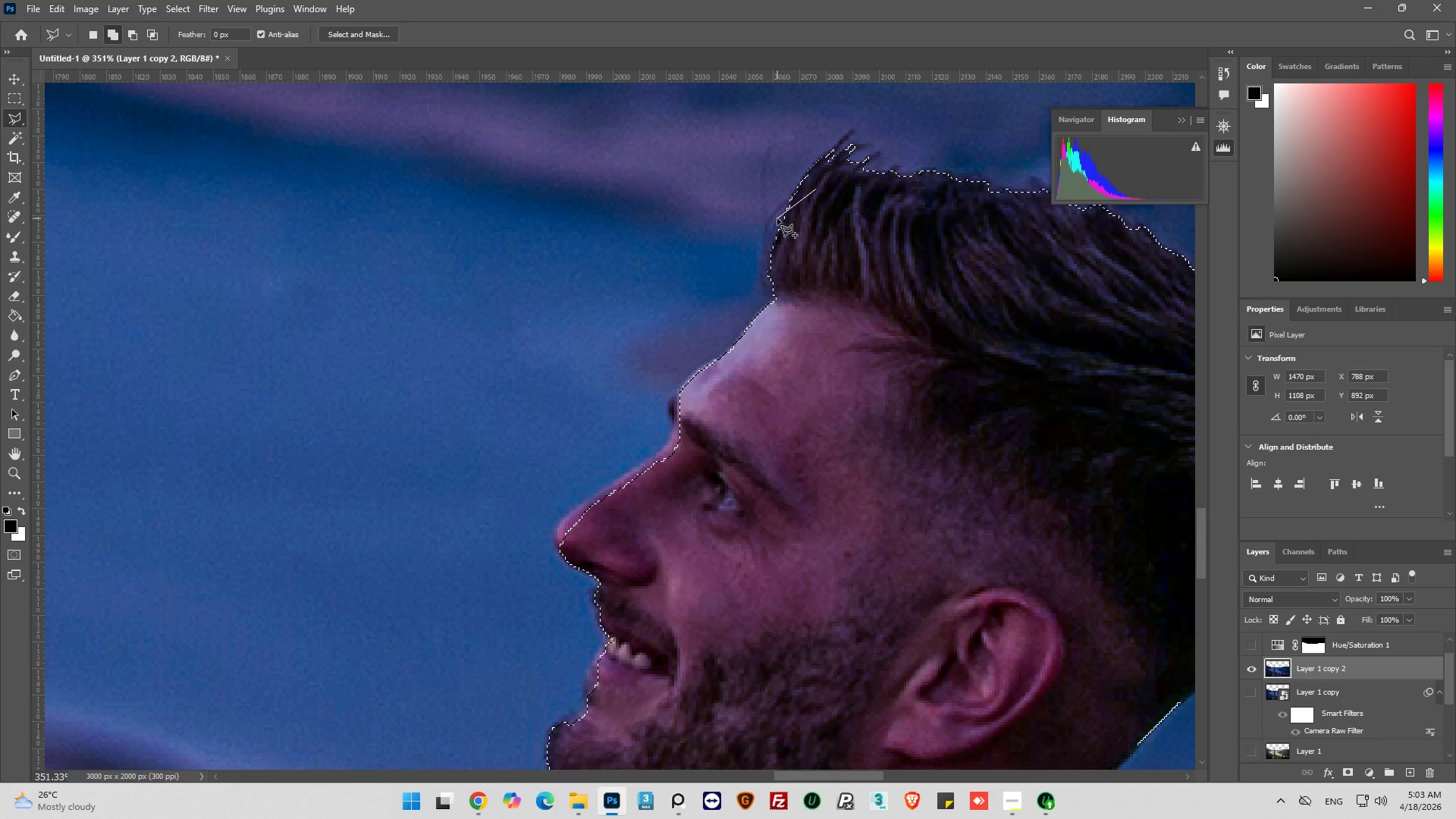 
left_click([777, 220])
 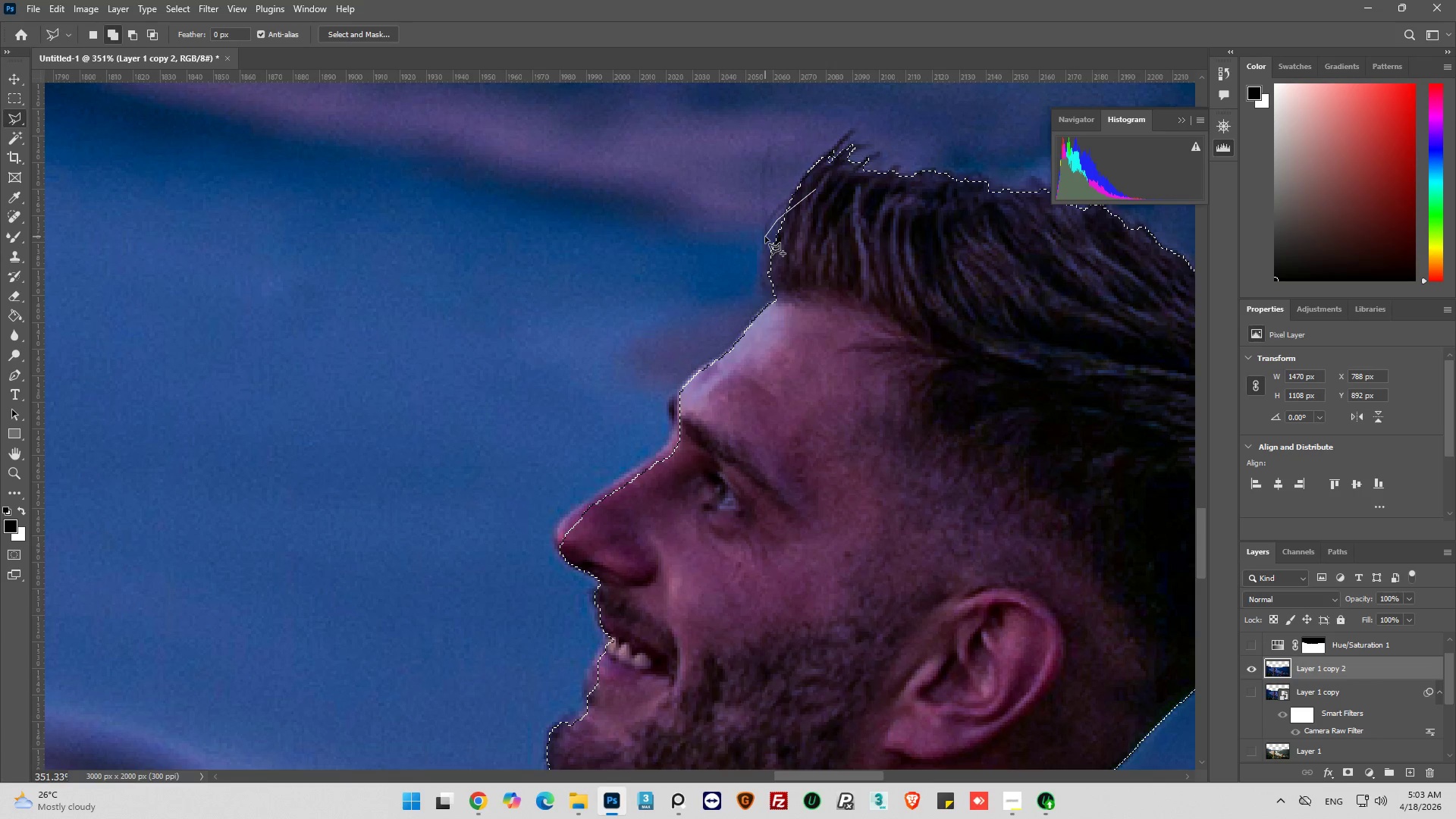 
left_click([765, 237])
 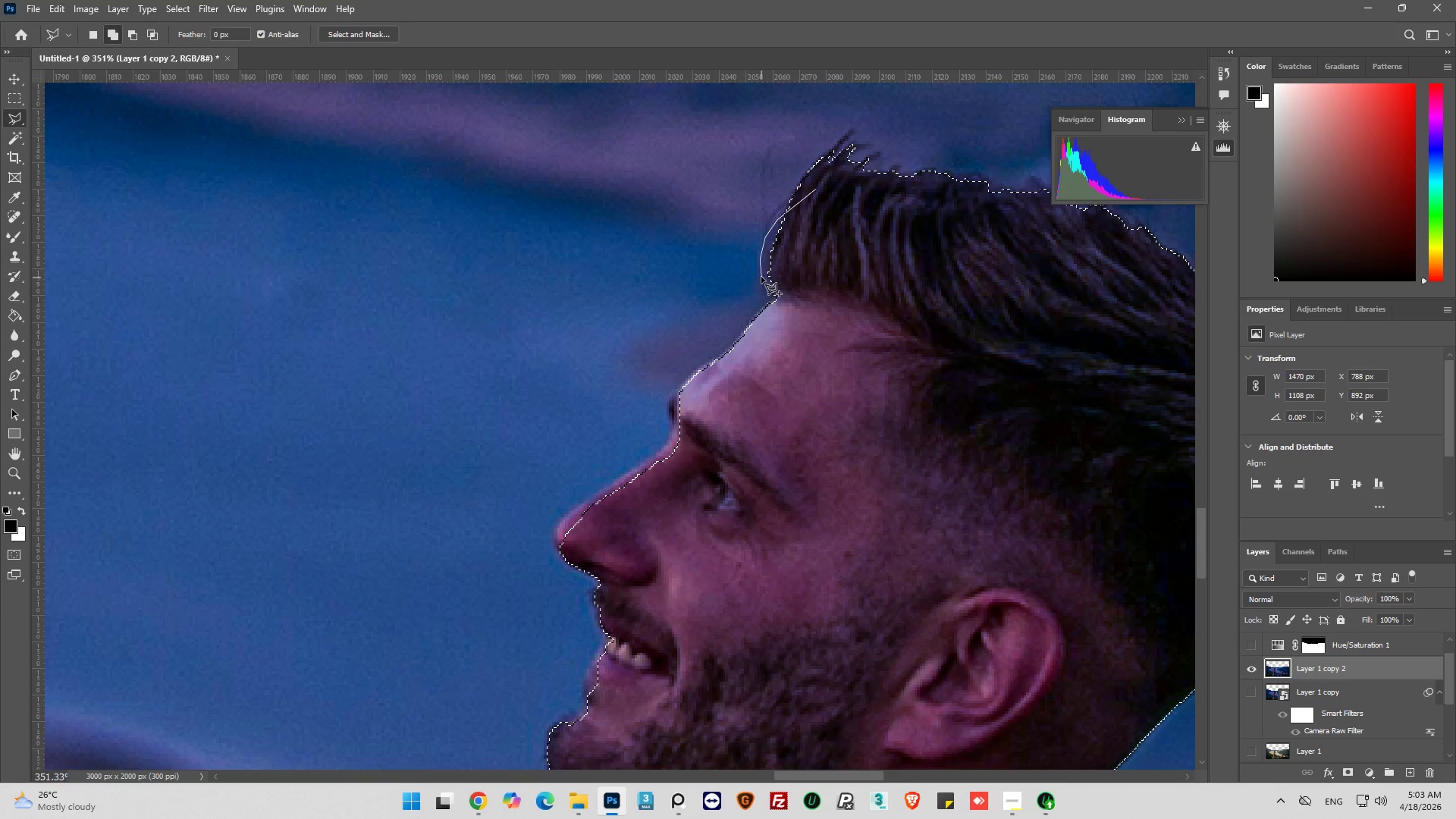 
left_click([760, 275])
 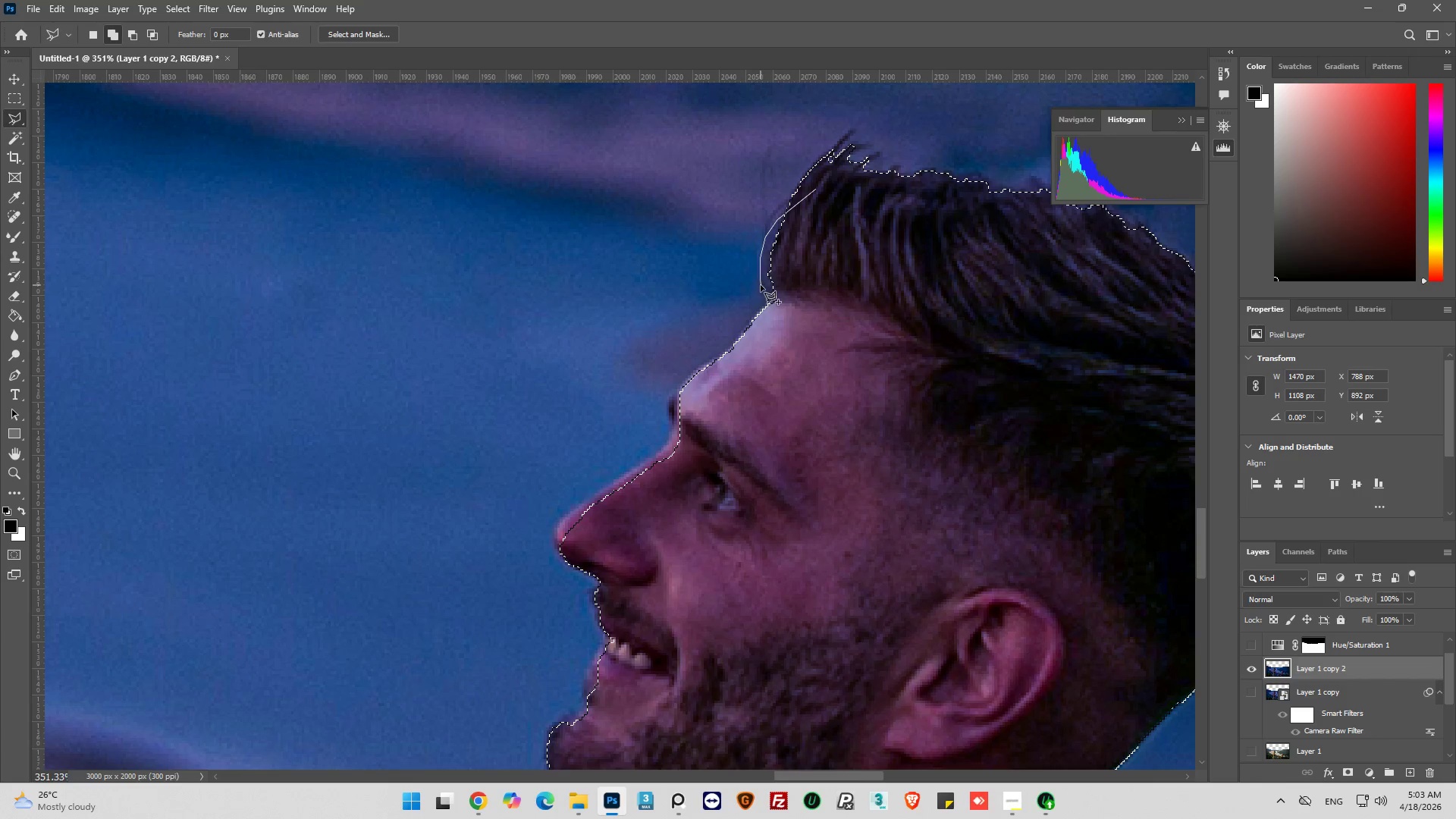 
left_click([760, 287])
 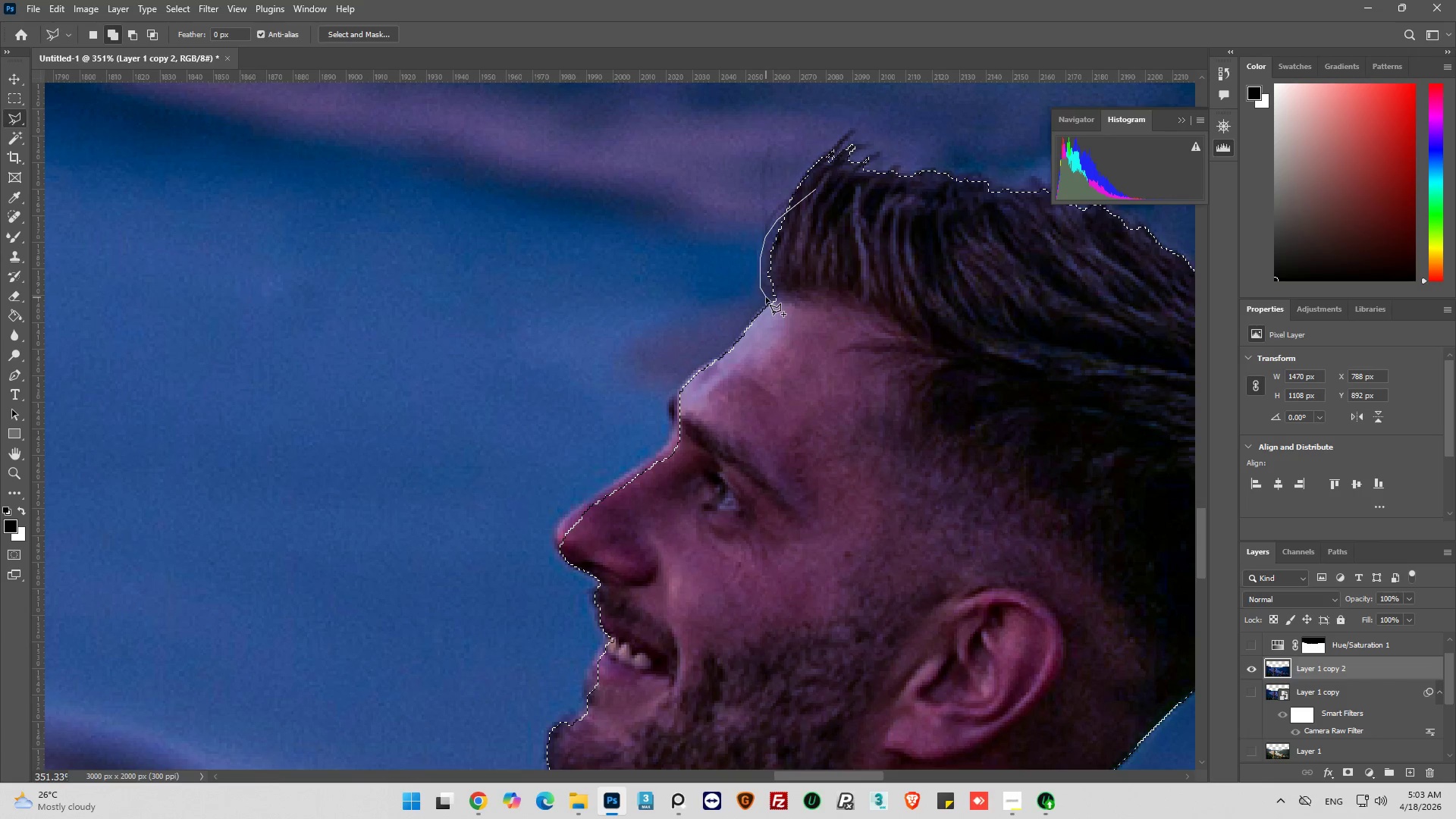 
left_click([766, 299])
 